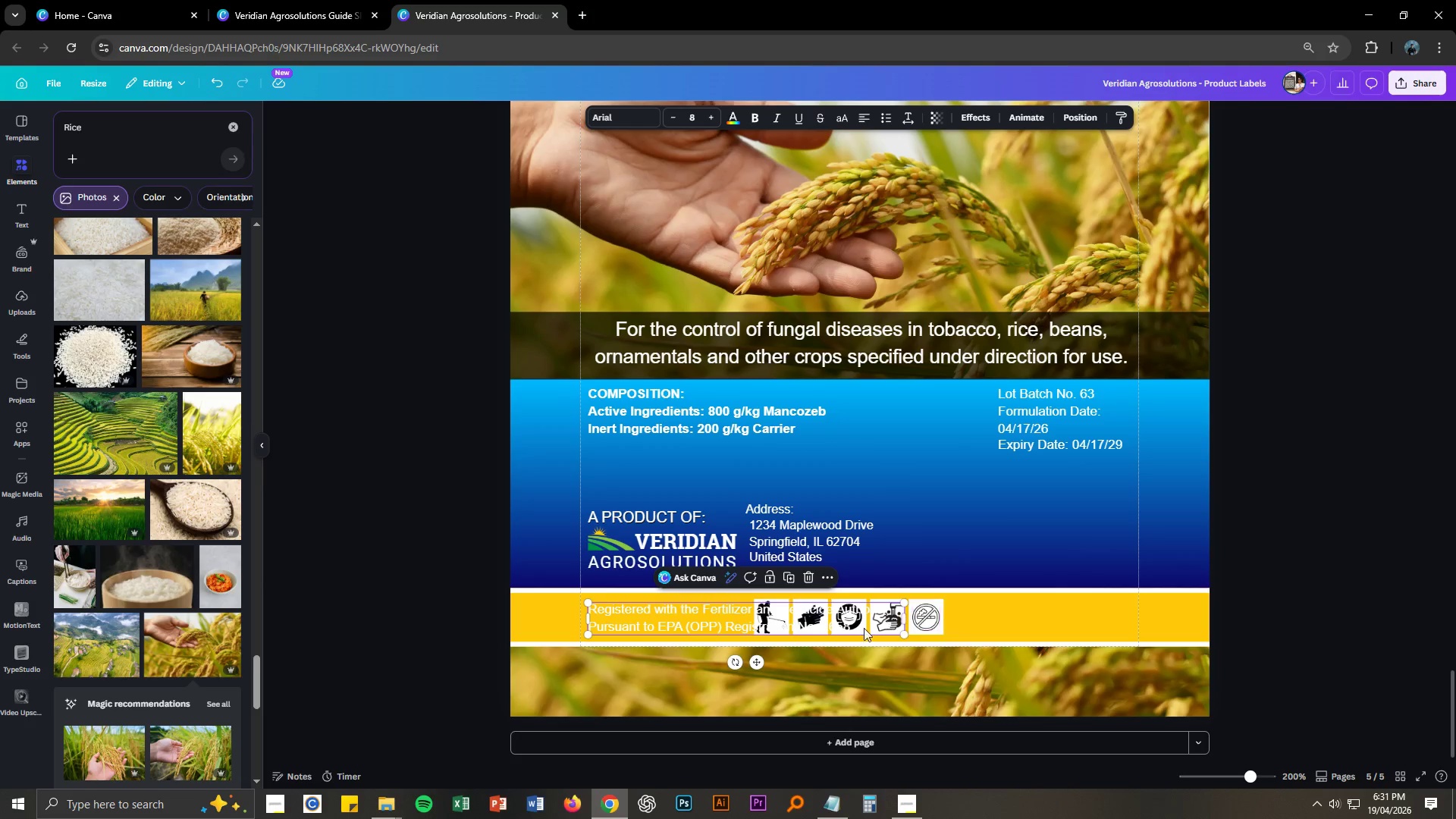 
key(Control+Z)
 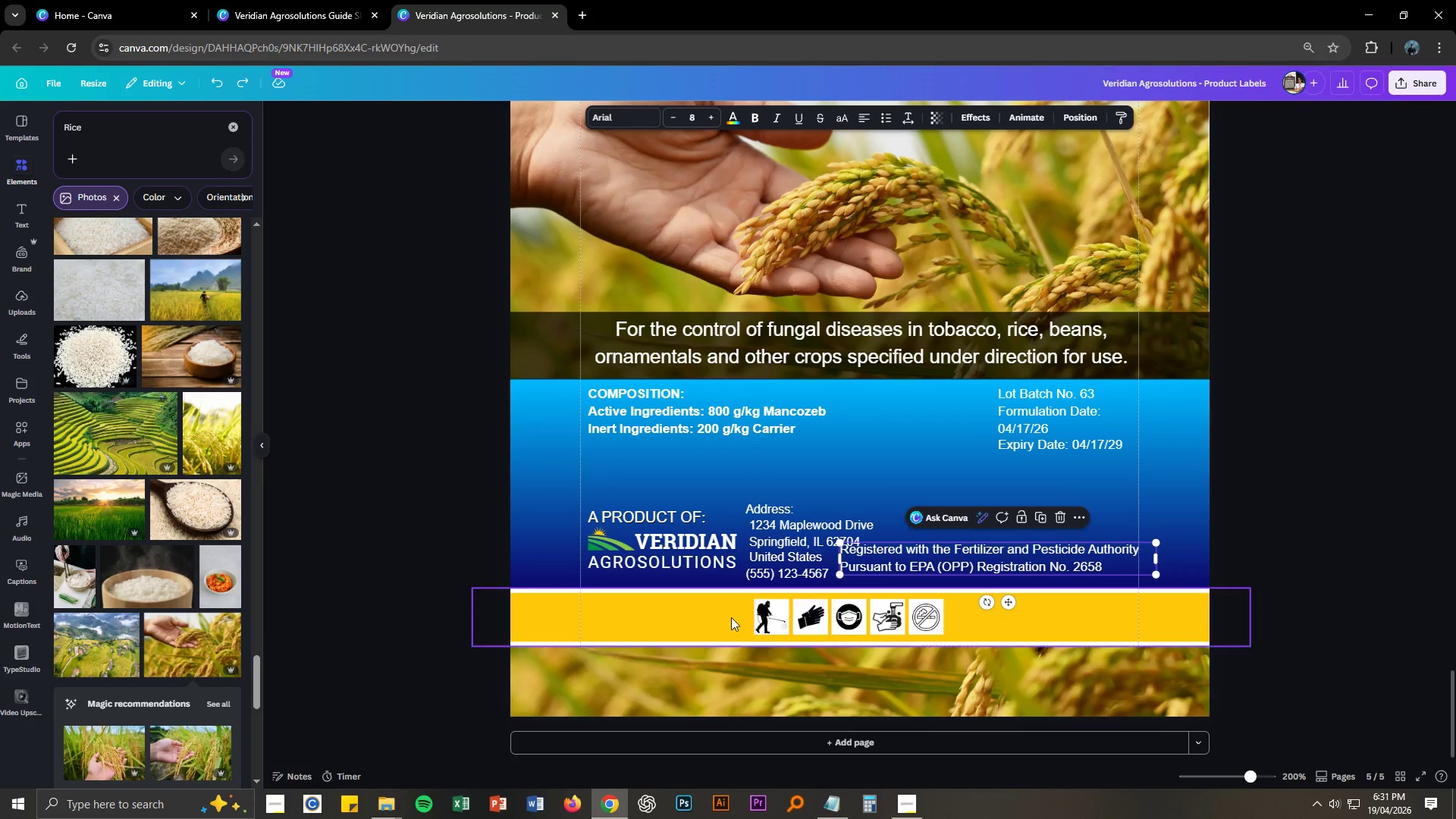 
left_click_drag(start_coordinate=[728, 617], to_coordinate=[950, 622])
 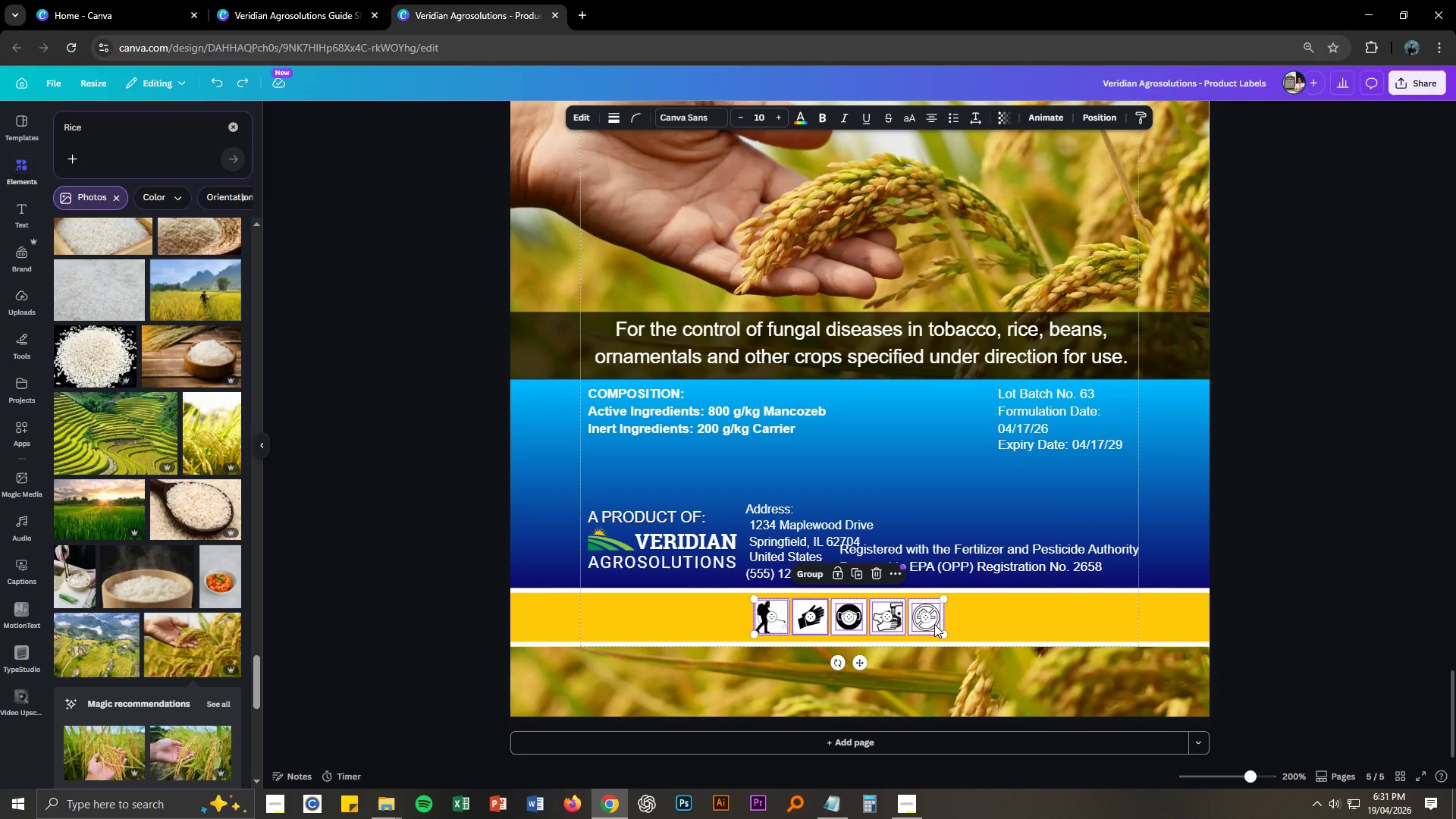 
left_click_drag(start_coordinate=[934, 624], to_coordinate=[1113, 624])
 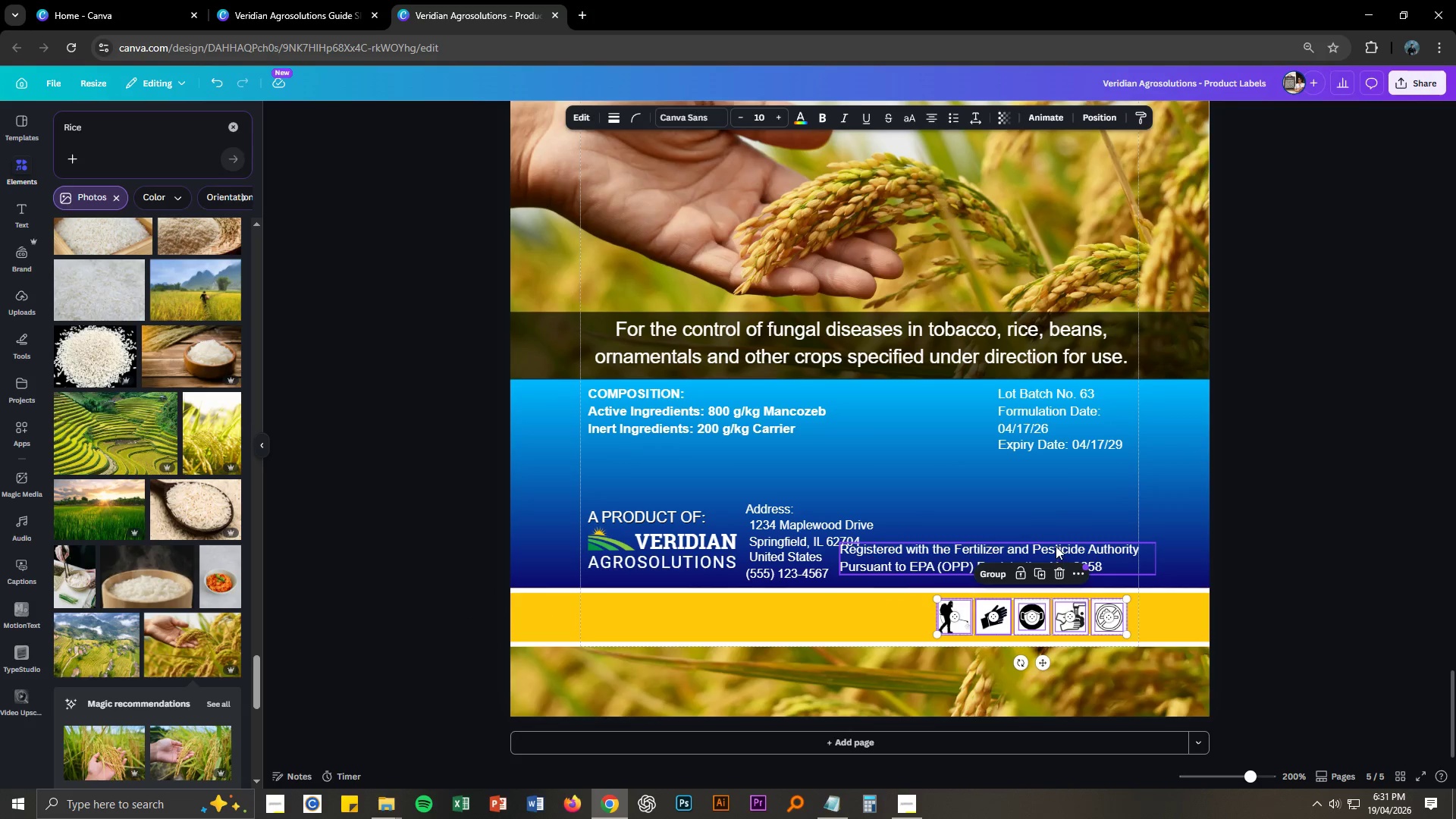 
left_click_drag(start_coordinate=[1056, 546], to_coordinate=[809, 605])
 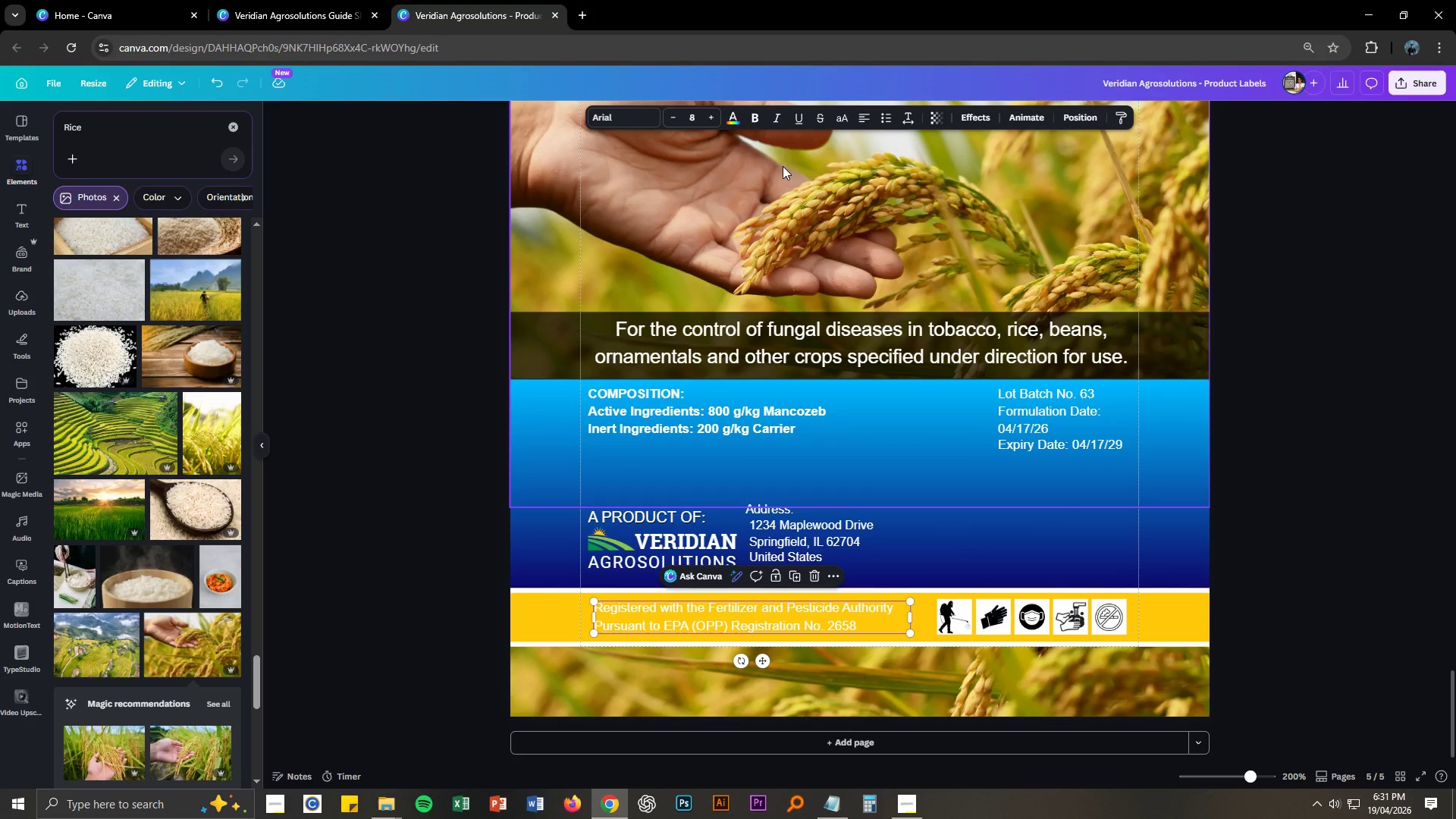 
left_click([738, 120])
 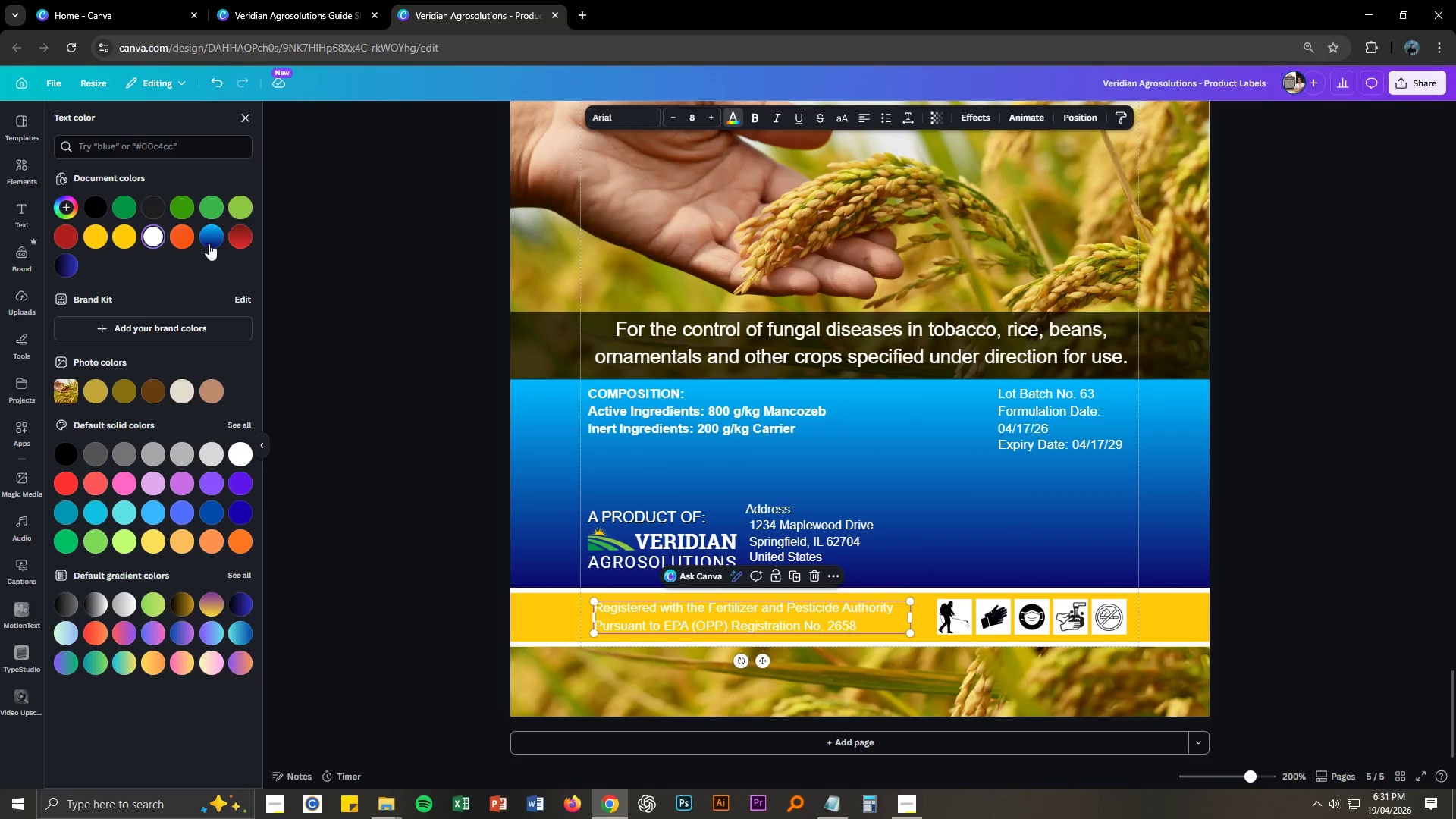 
mouse_move([245, 483])
 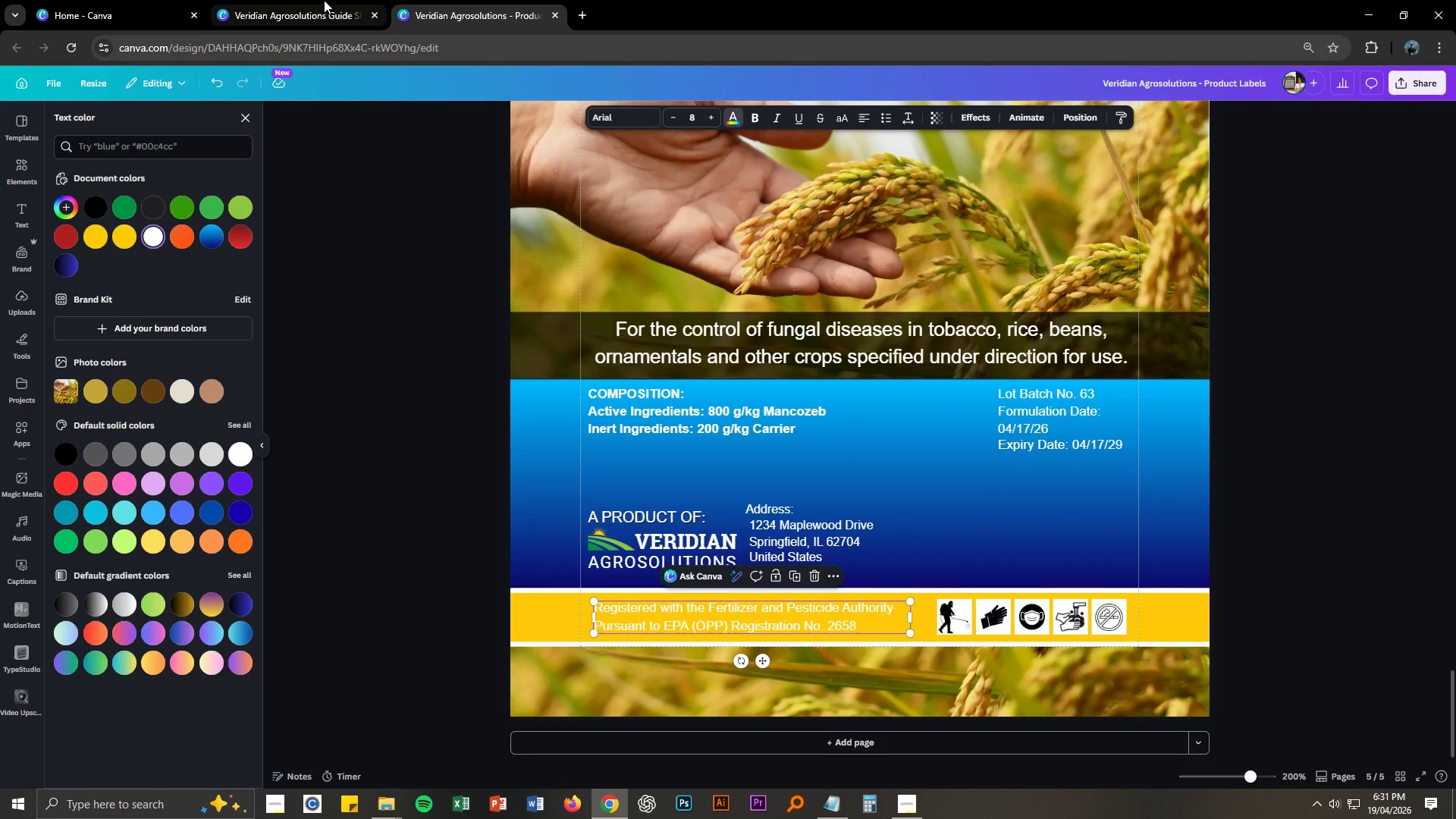 
left_click([324, 0])
 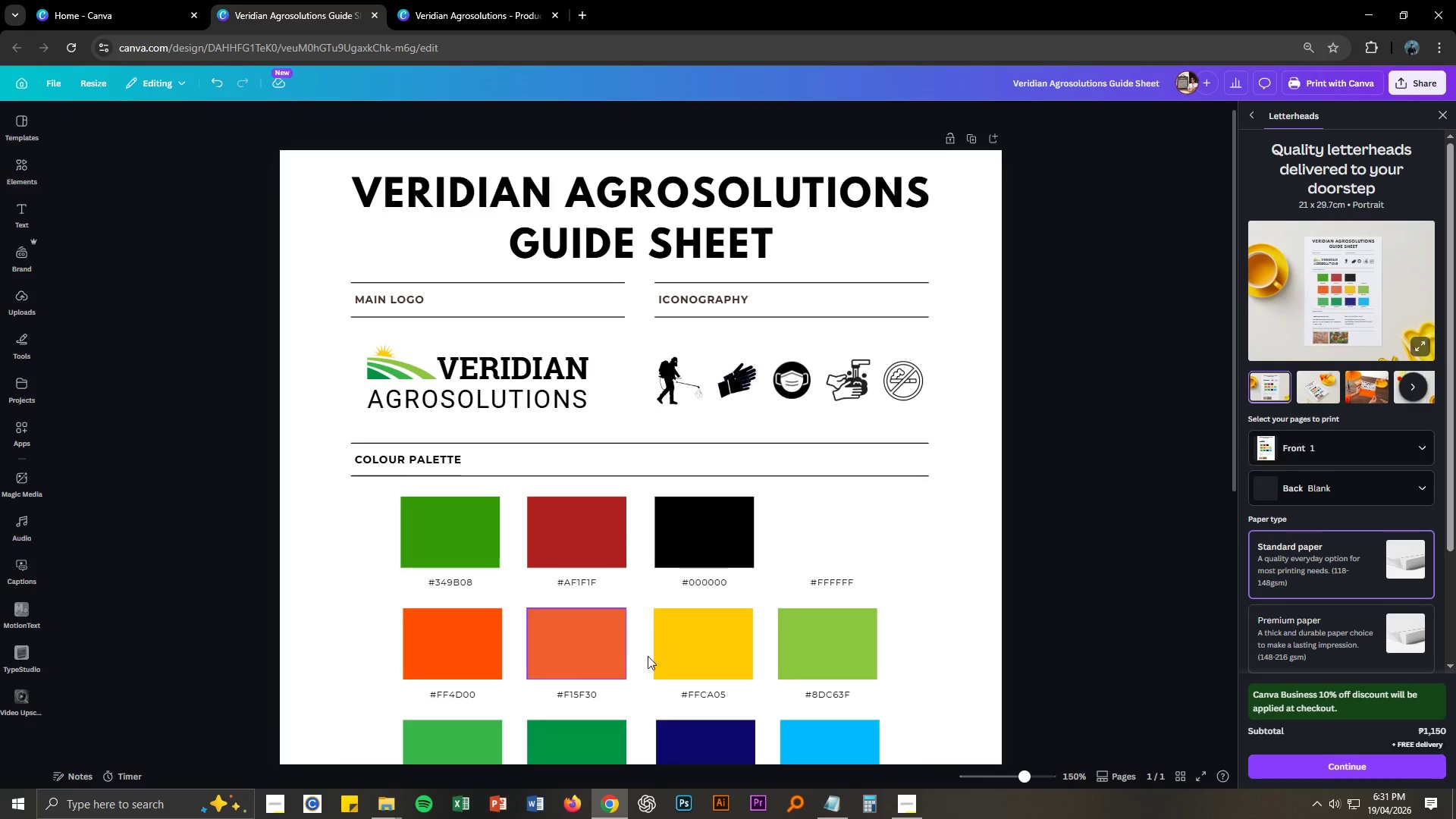 
scroll: coordinate [686, 656], scroll_direction: down, amount: 2.0
 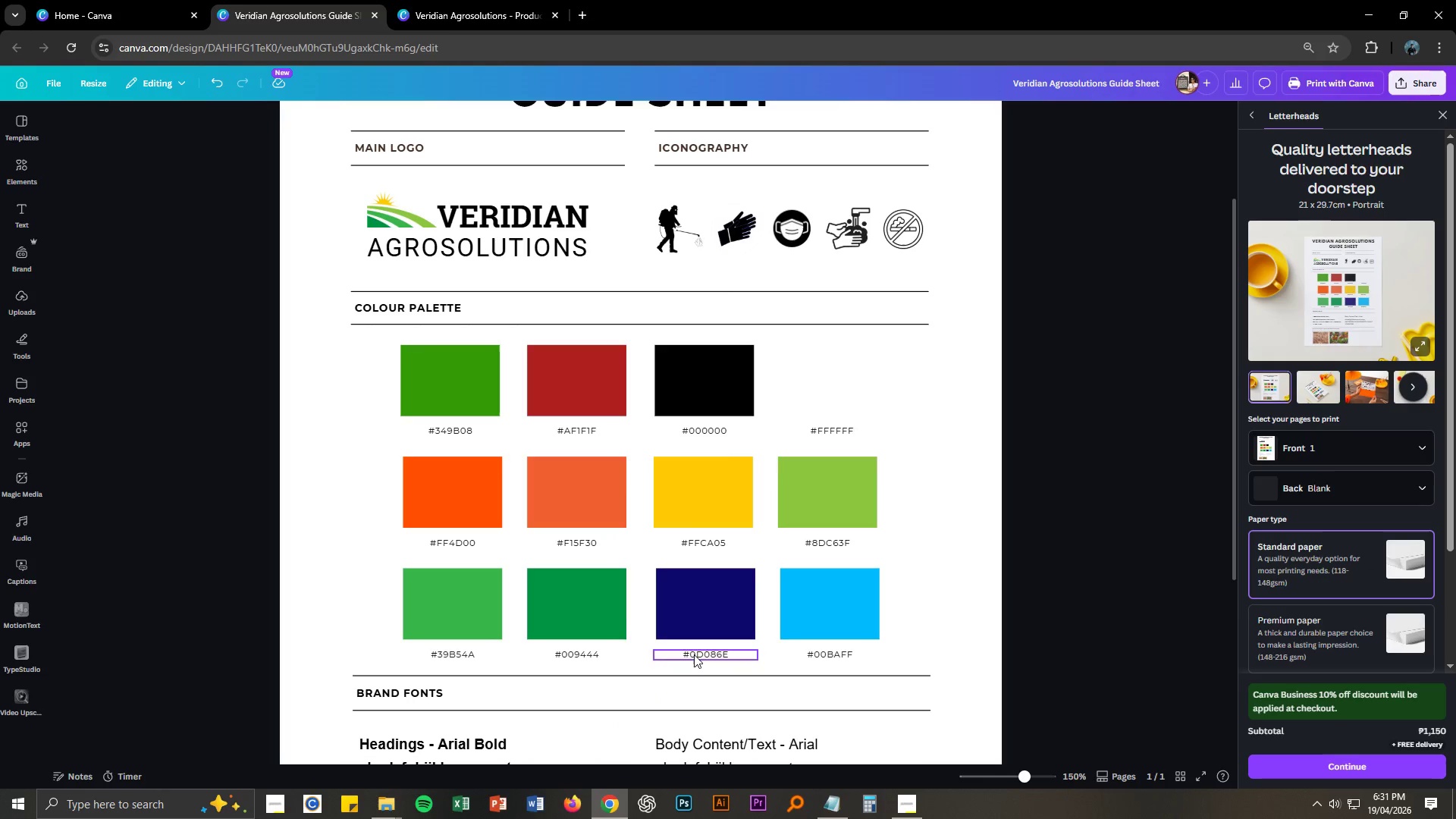 
double_click([693, 654])
 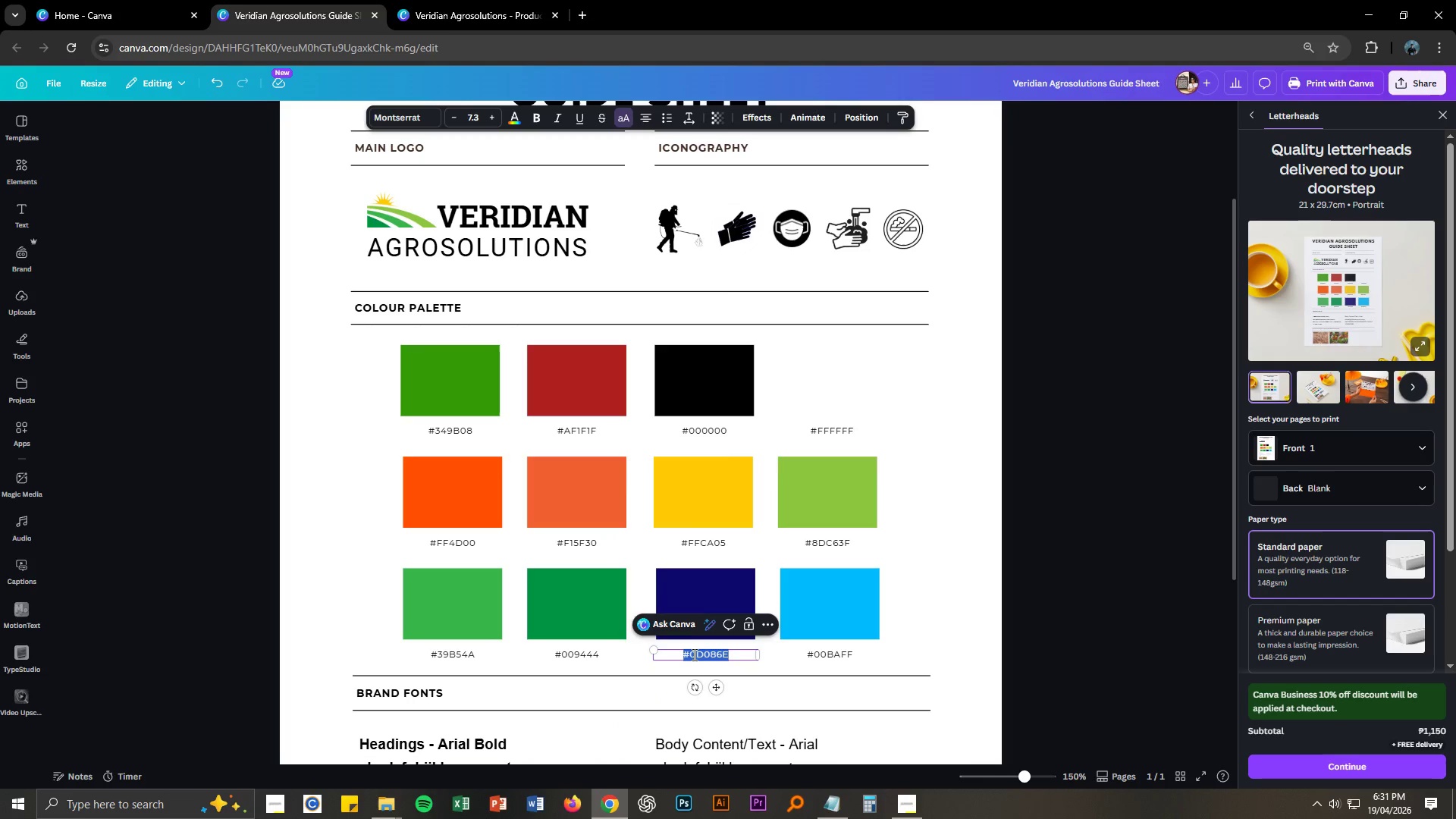 
triple_click([693, 654])
 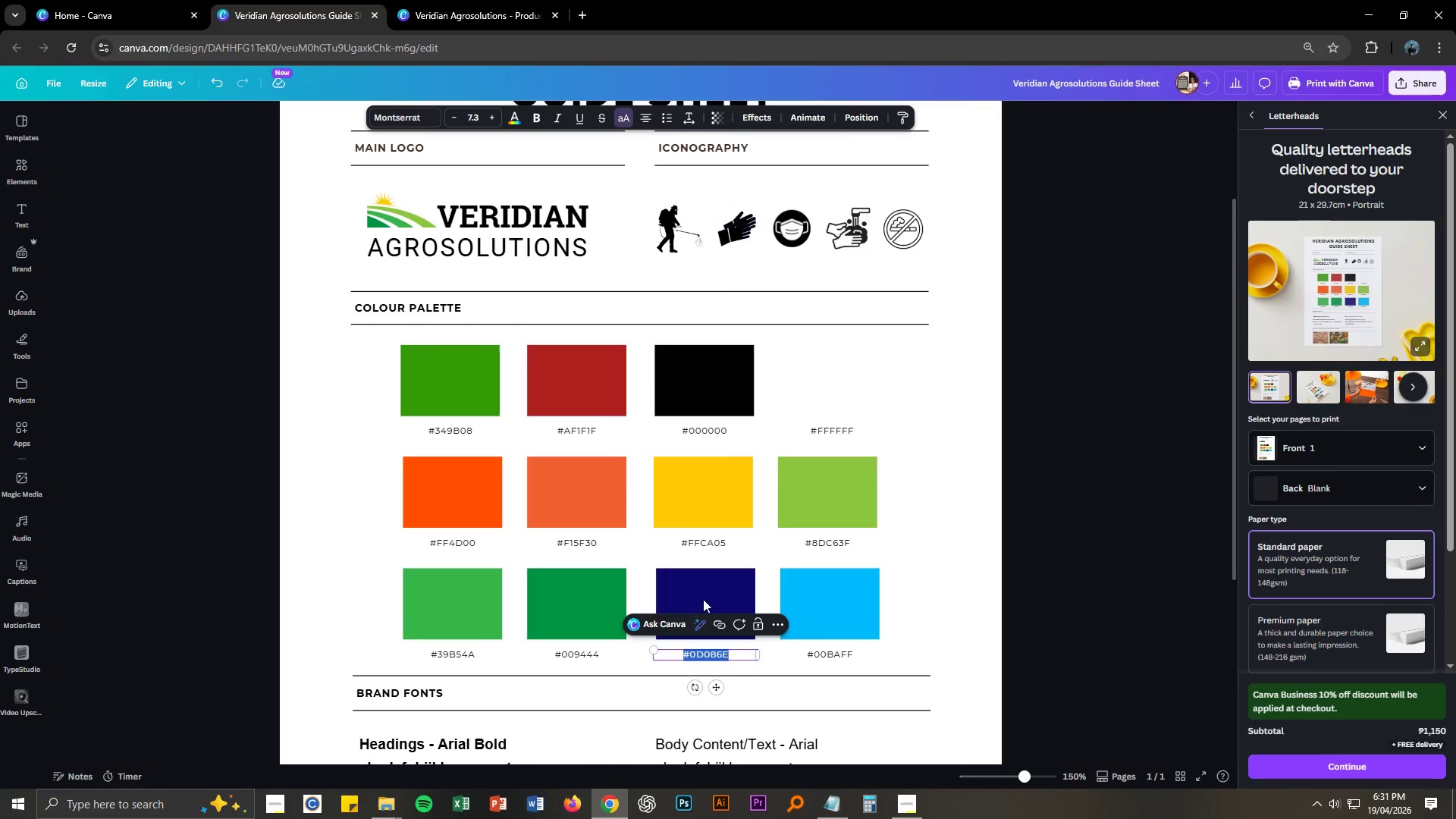 
key(Control+C)
 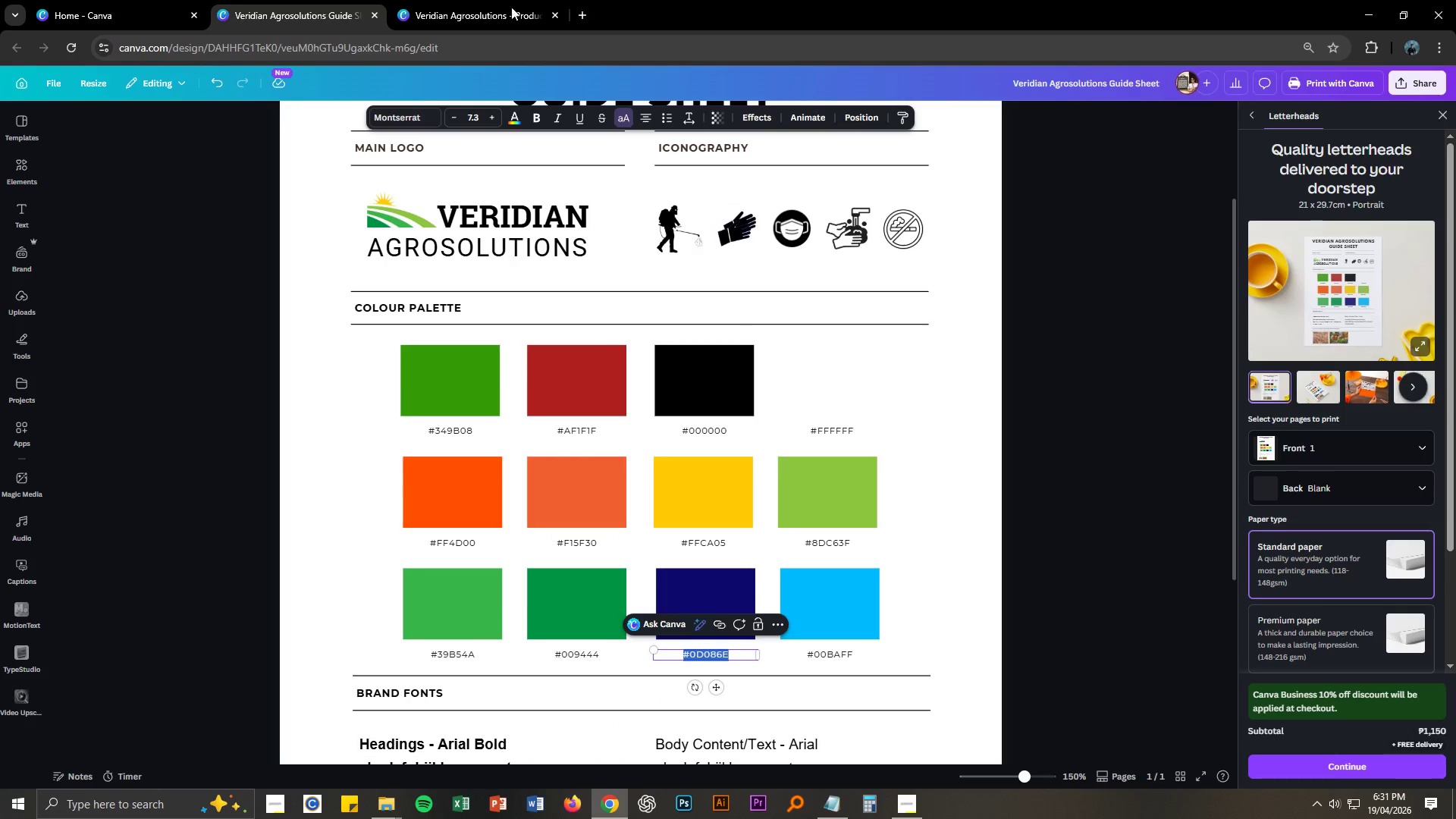 
left_click([487, 0])
 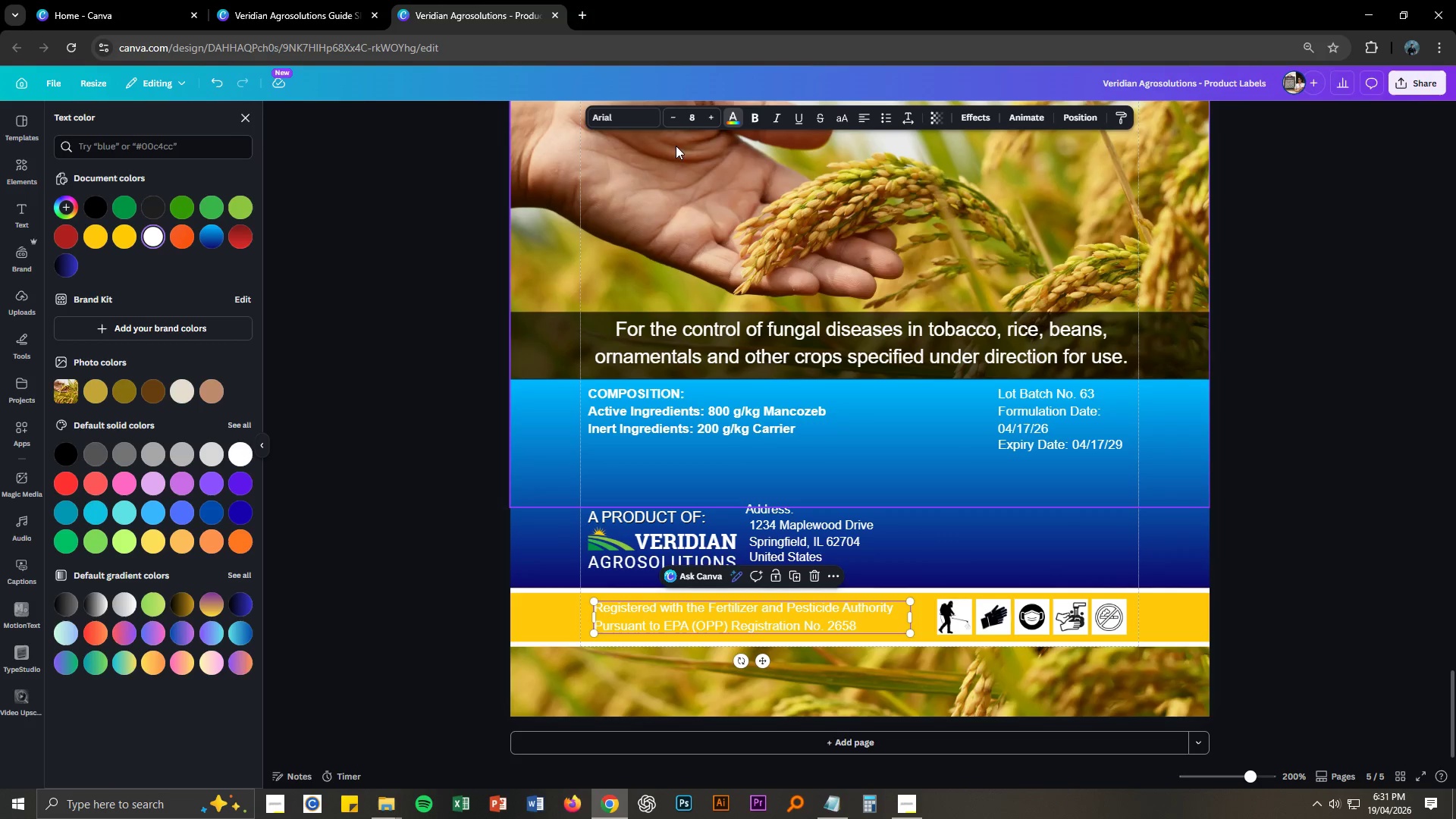 
left_click([731, 116])
 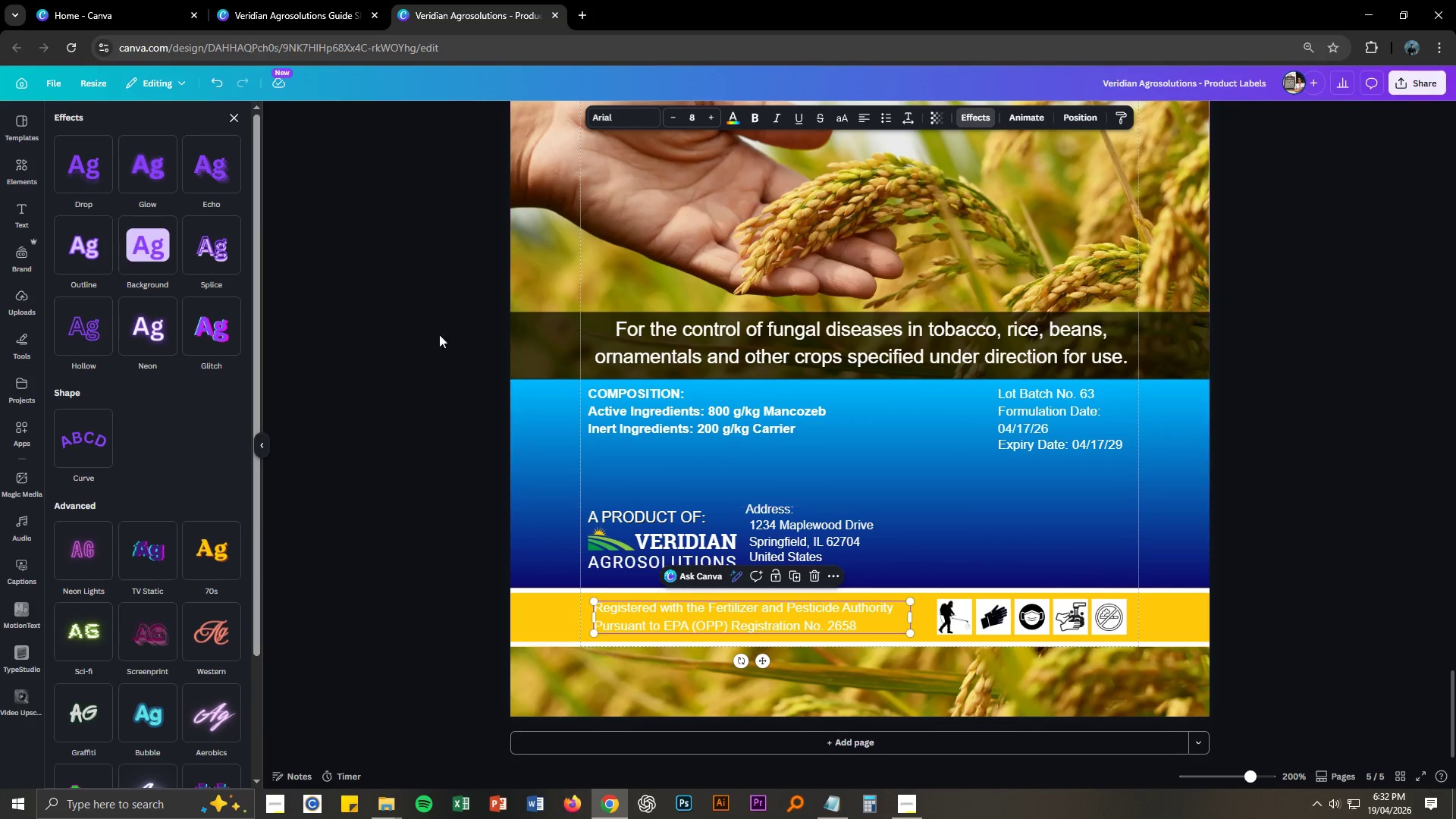 
wait(5.44)
 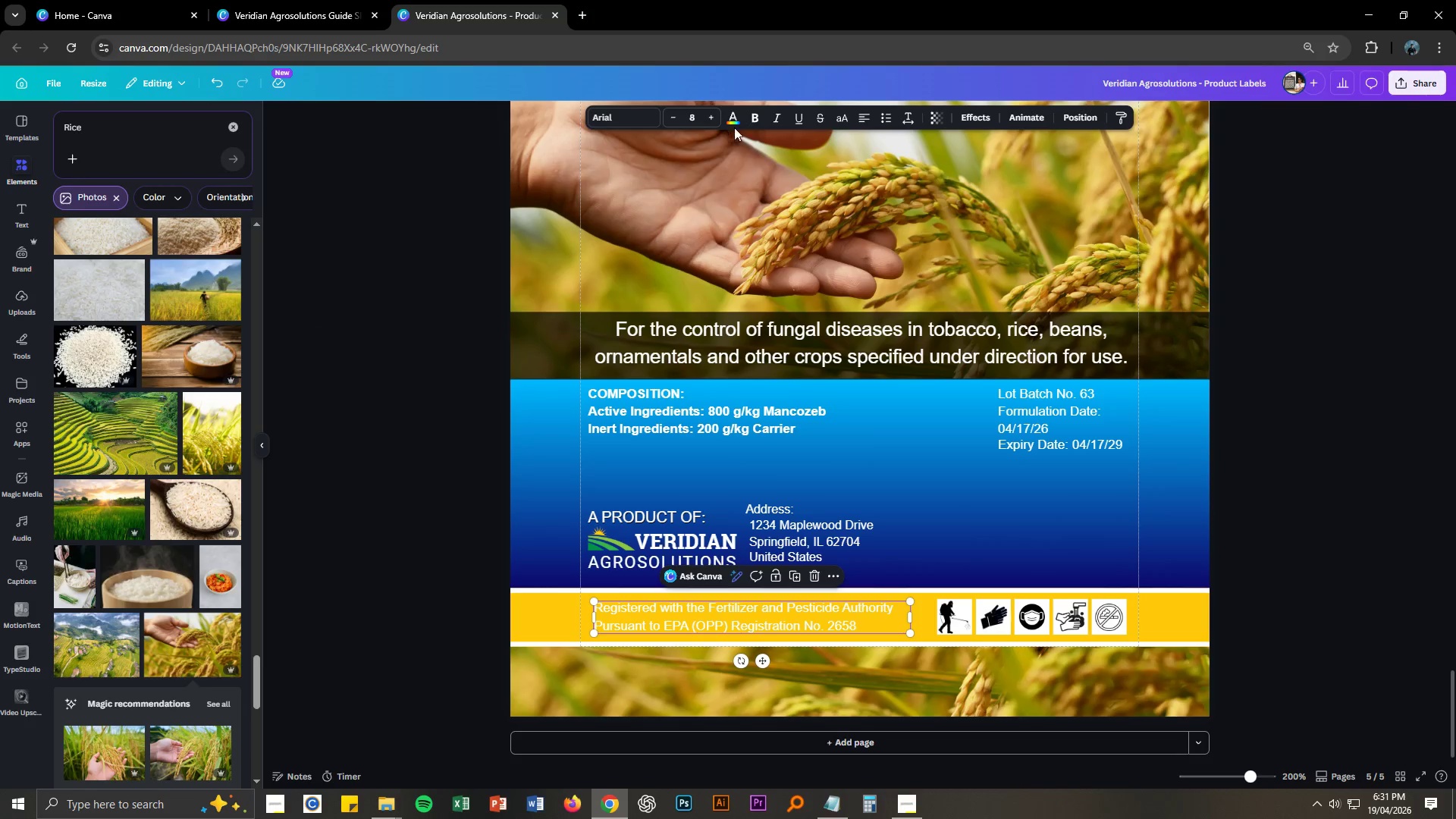 
mouse_move([96, 180])
 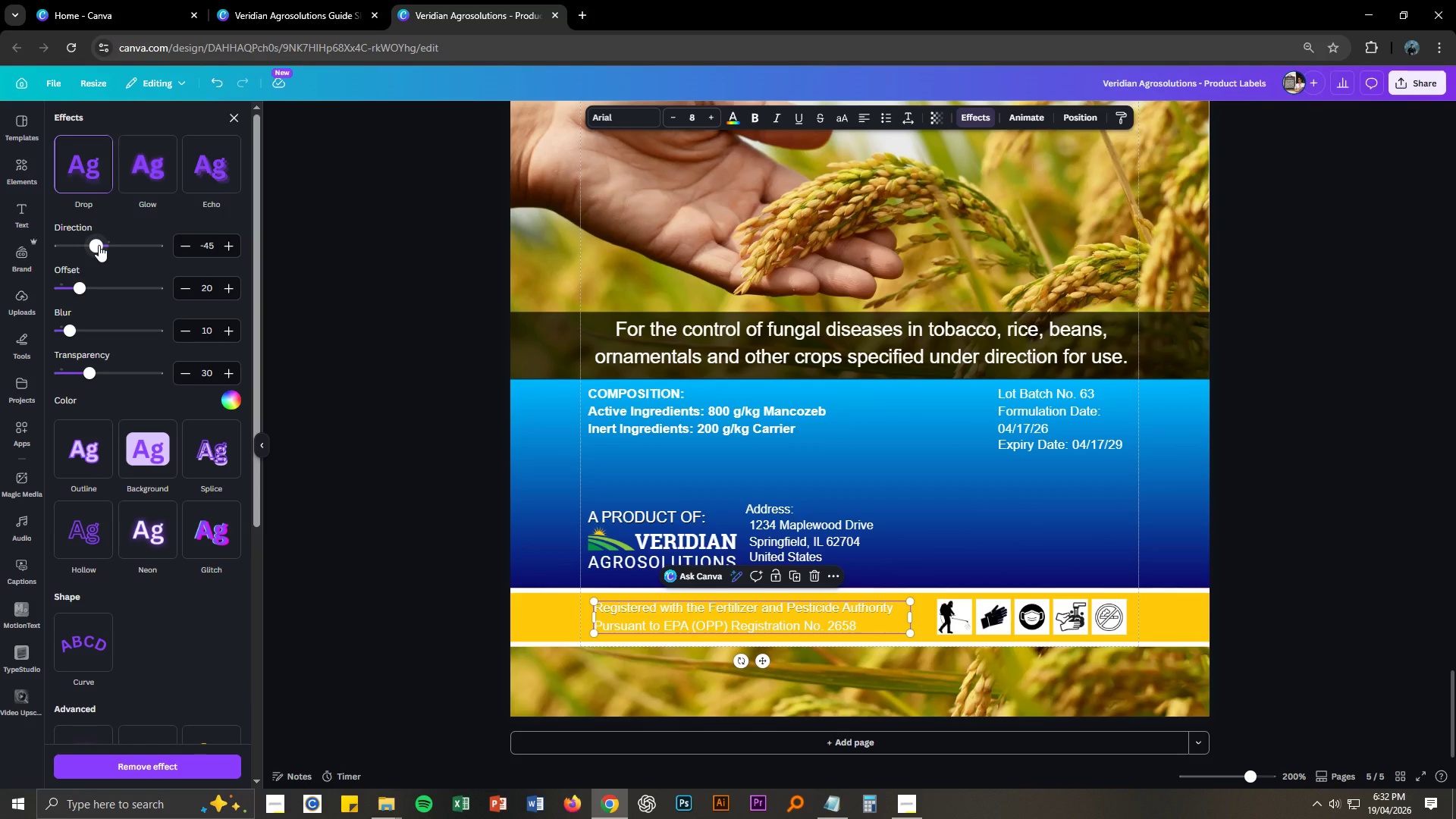 
left_click_drag(start_coordinate=[99, 245], to_coordinate=[118, 243])
 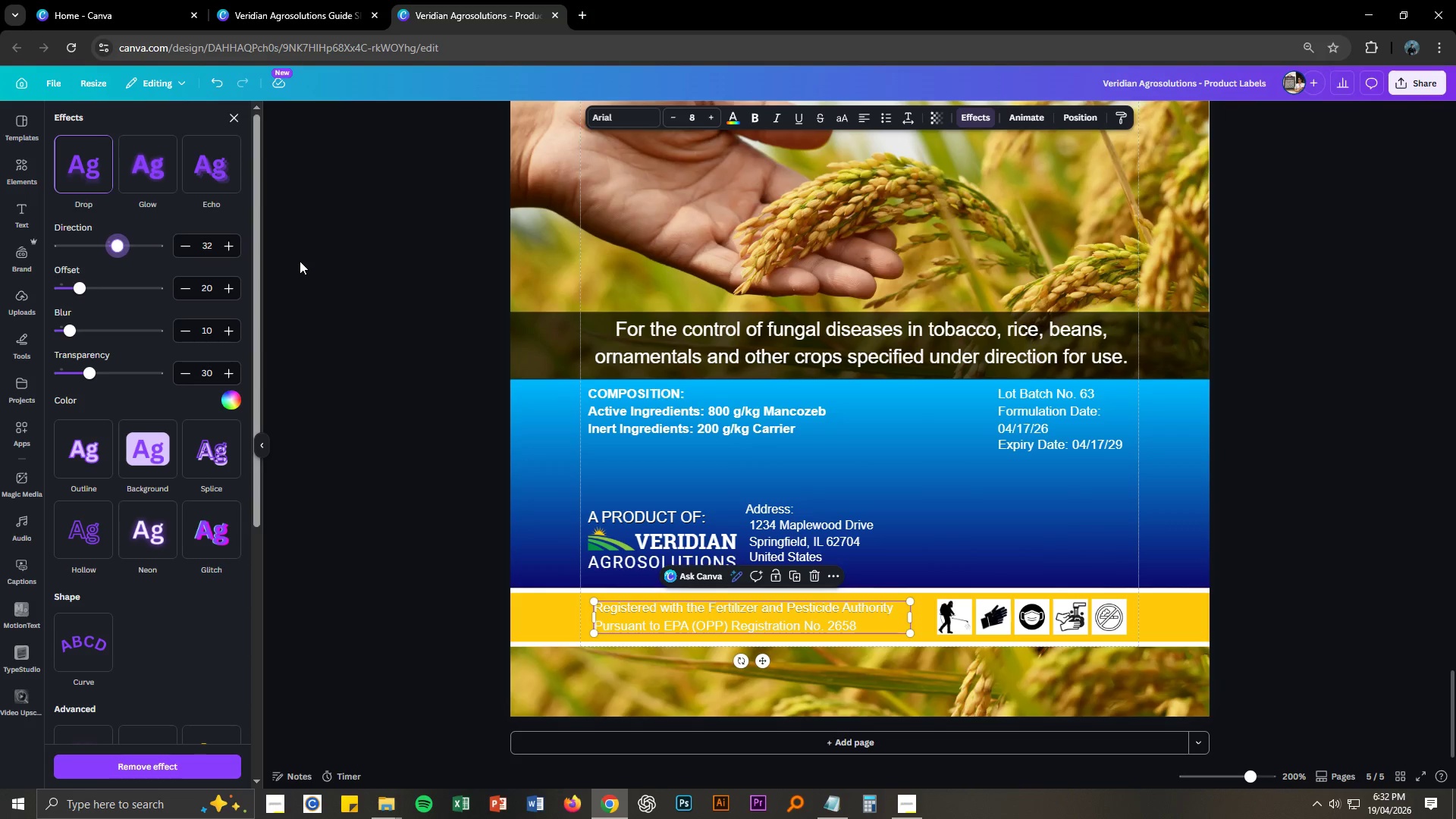 
key(Control+Z)
 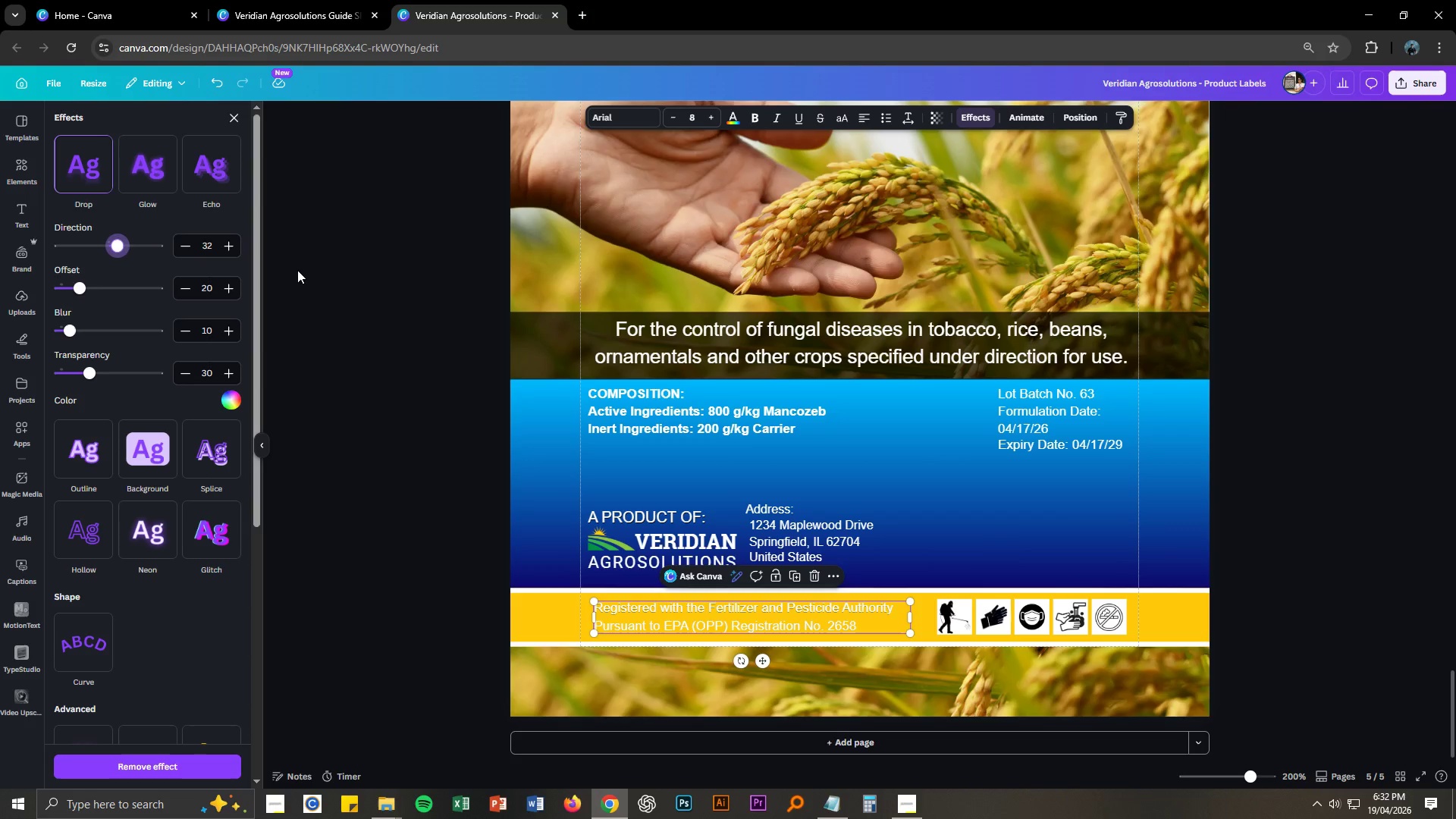 
key(Control+ControlLeft)
 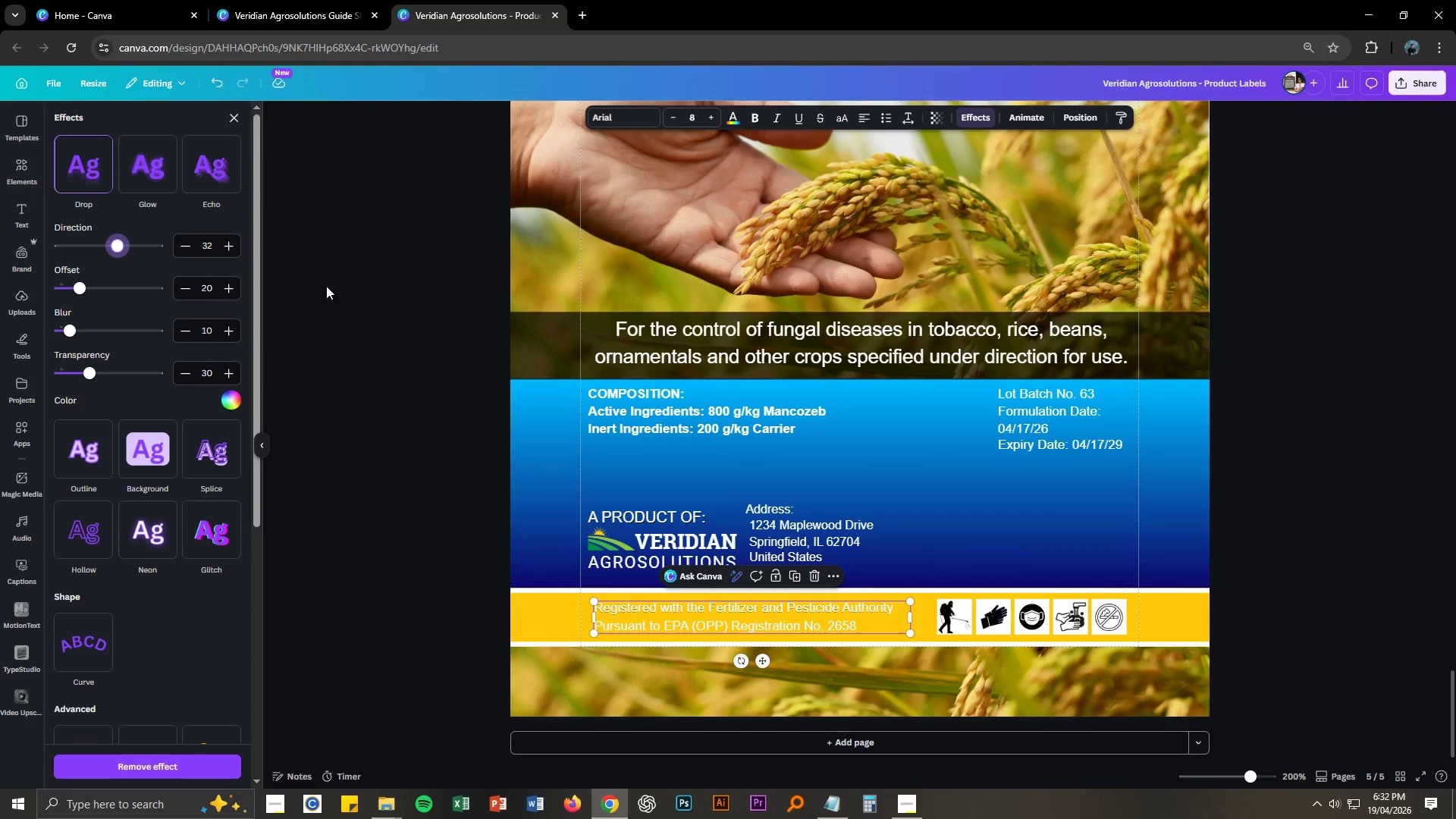 
key(Control+Z)
 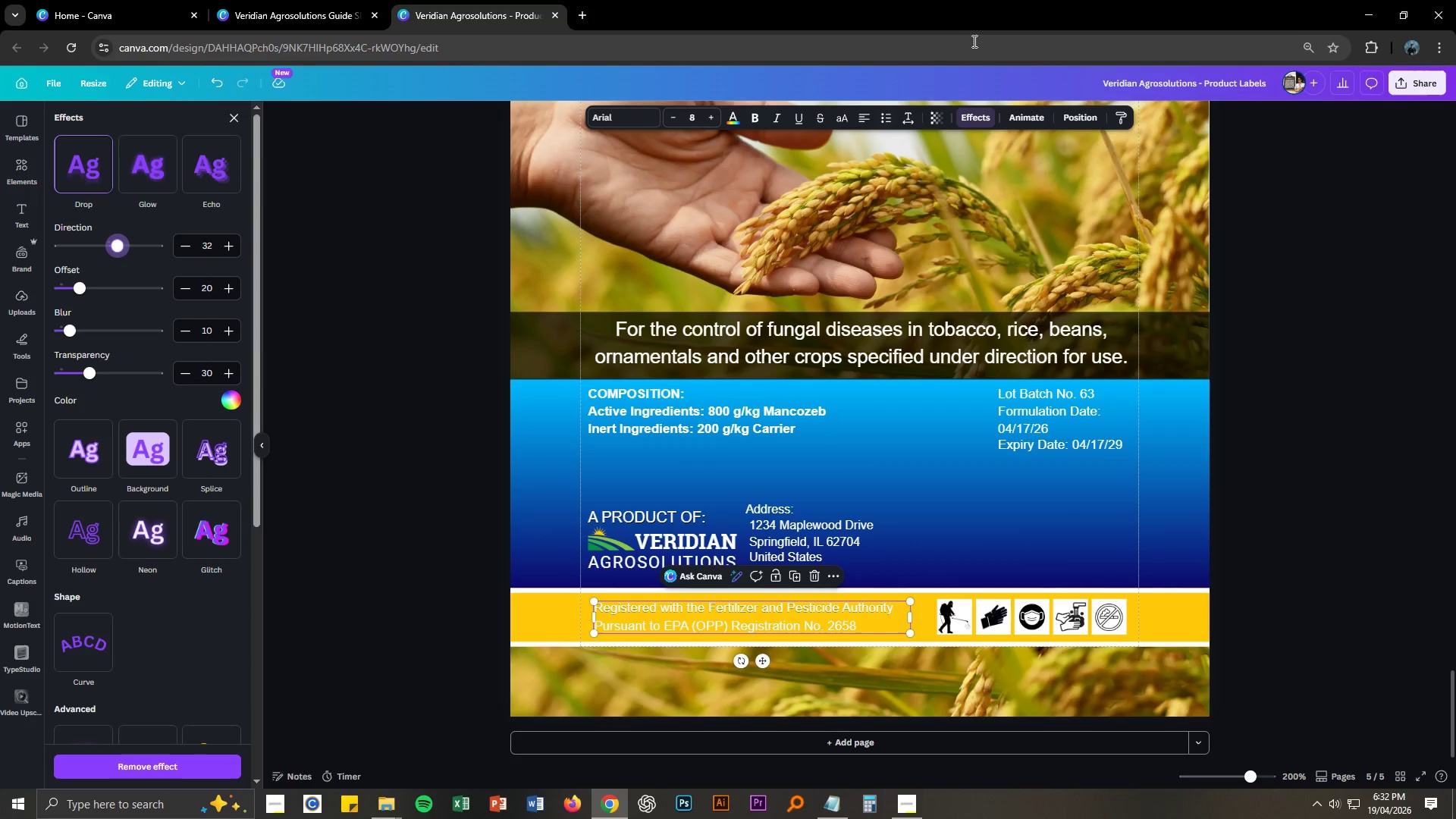 
left_click([977, 116])
 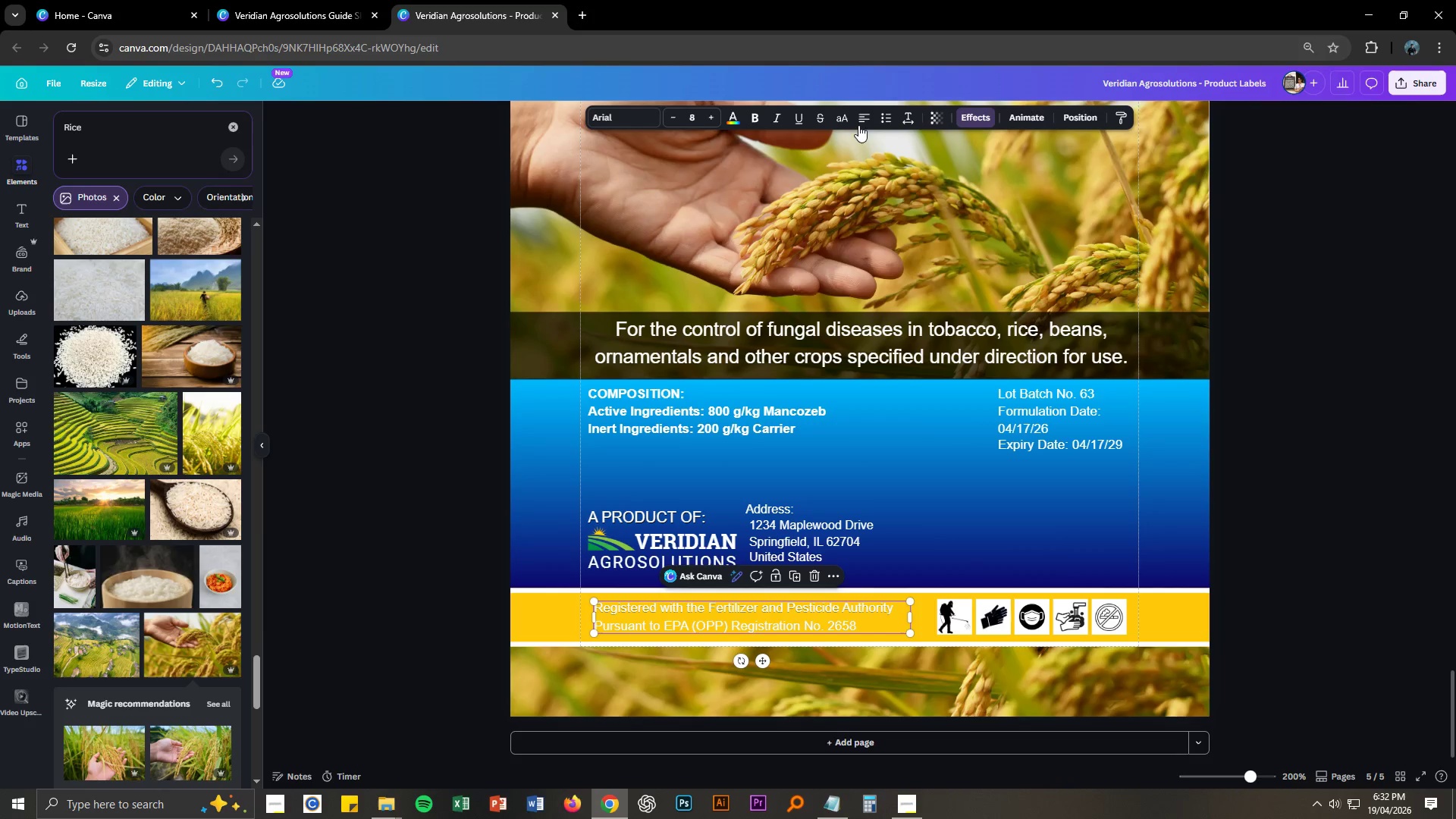 
left_click([975, 117])
 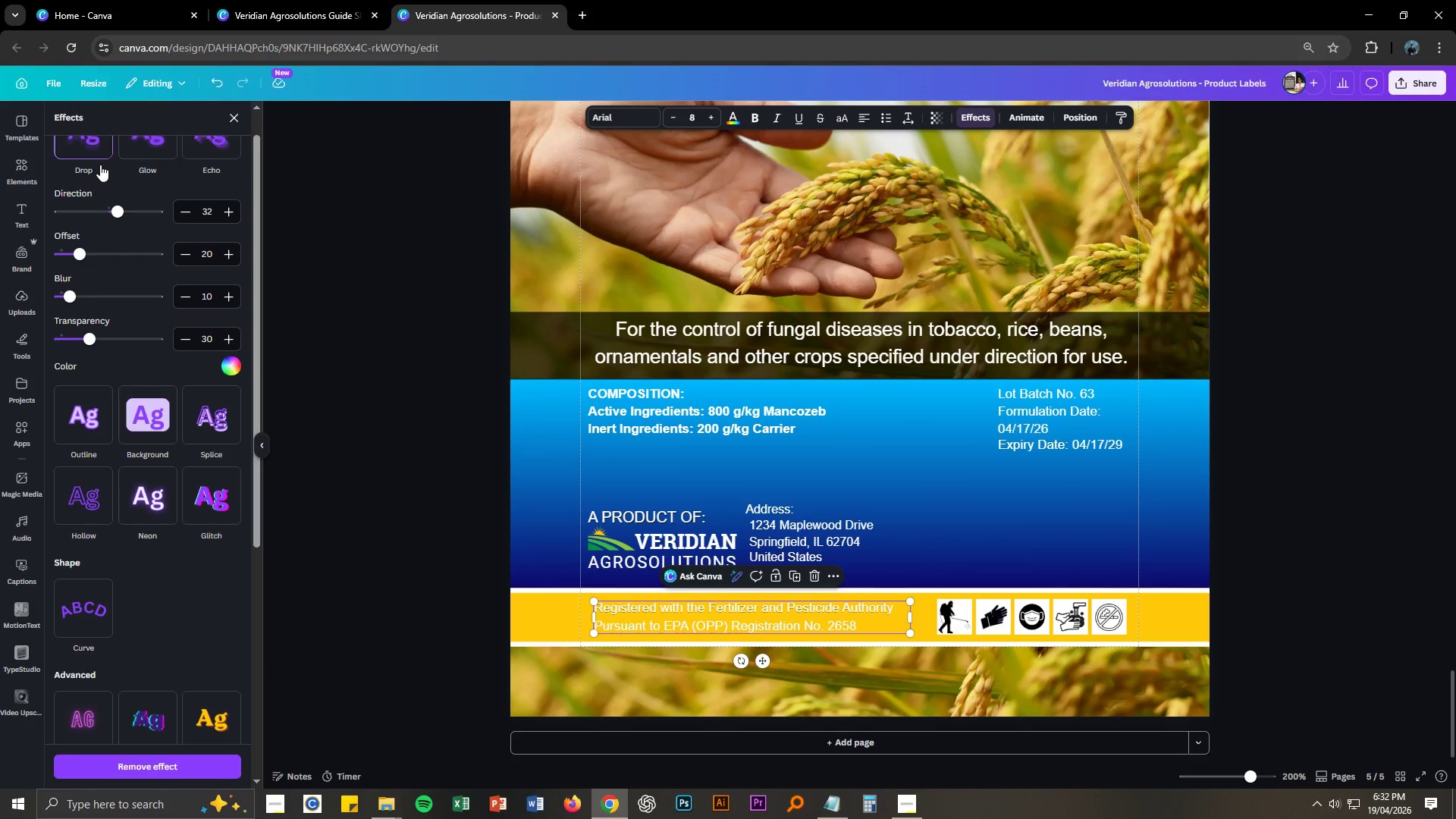 
left_click([80, 151])
 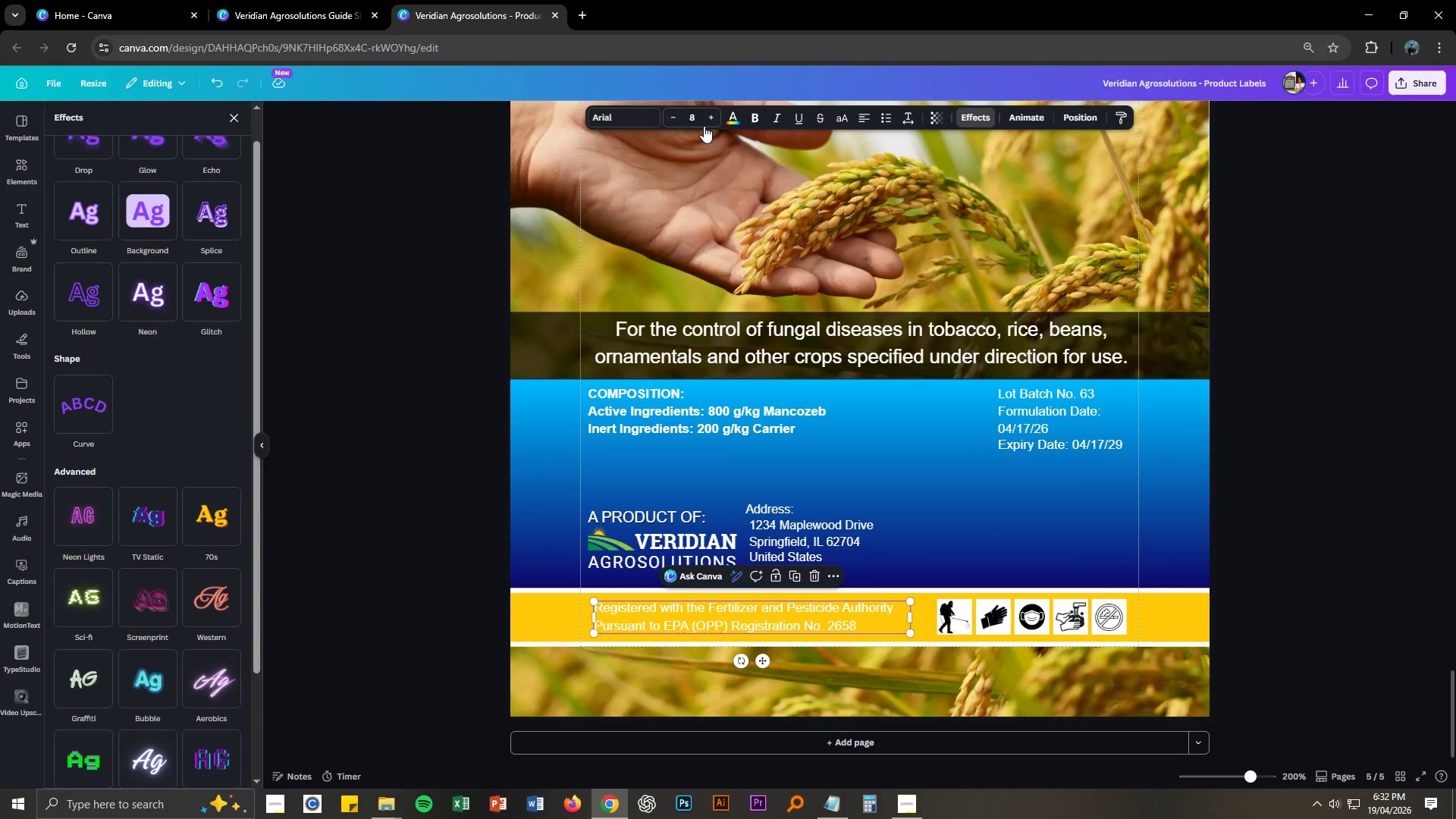 
left_click([737, 122])
 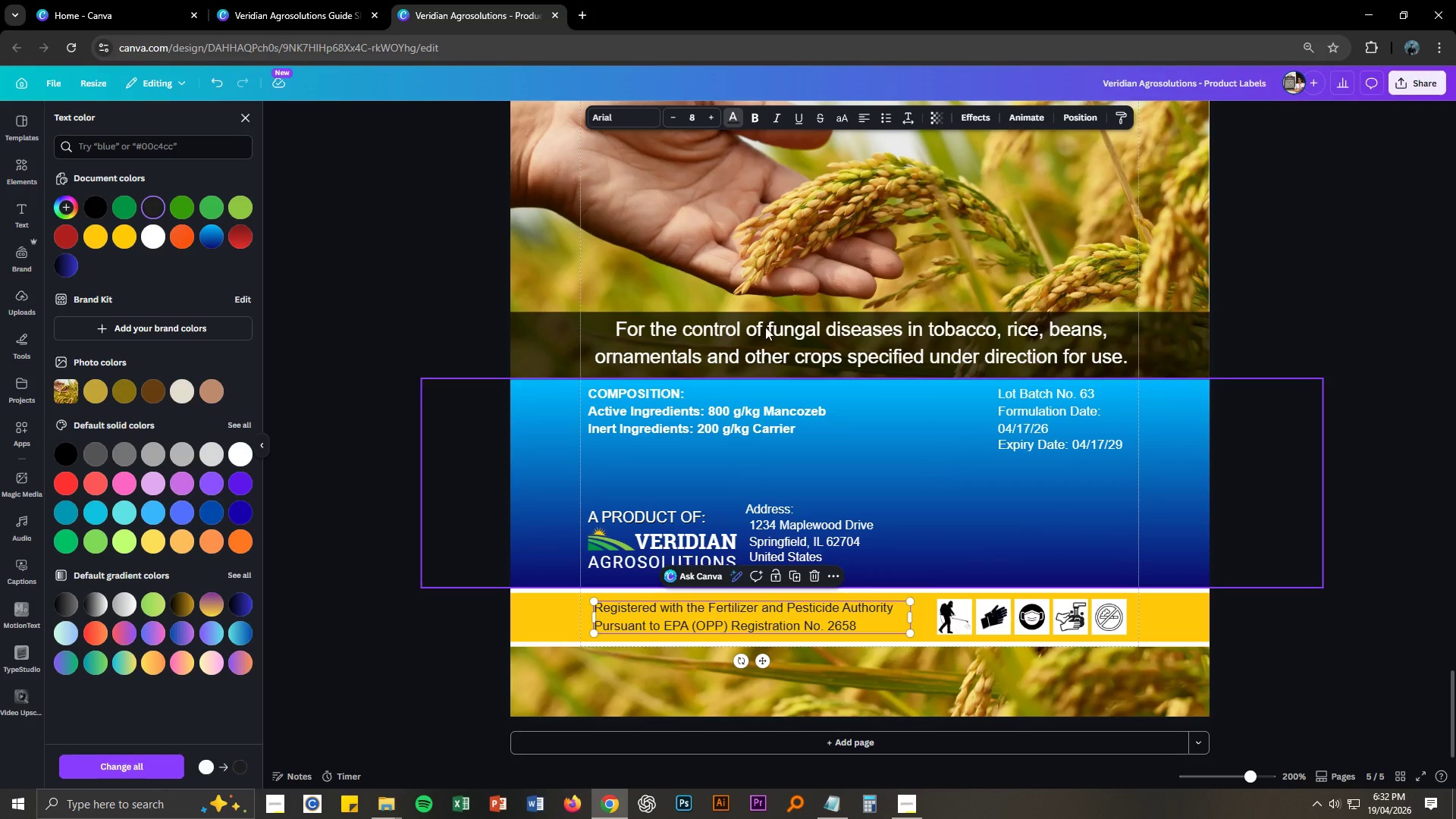 
left_click([755, 116])
 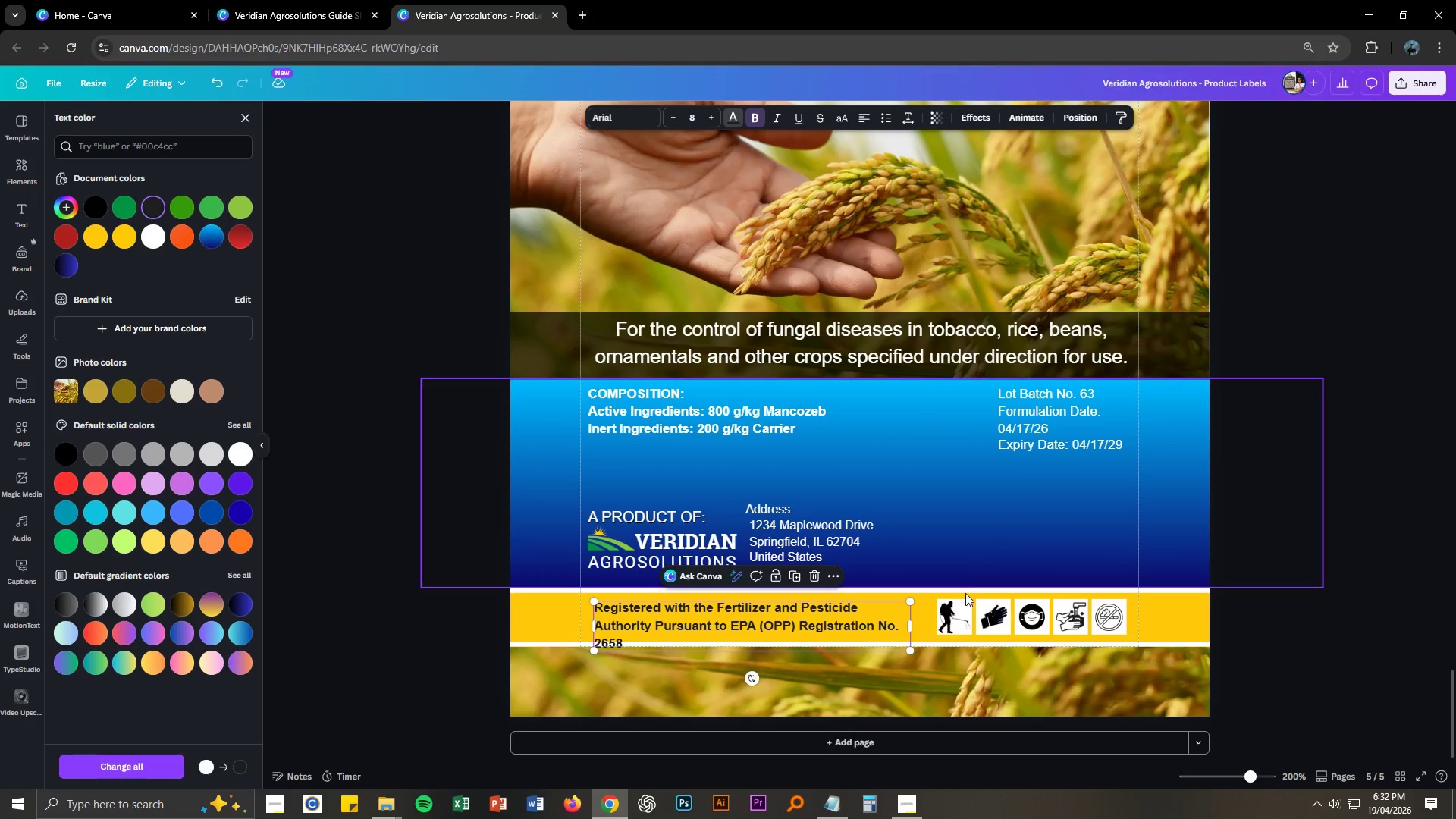 
key(Control+ControlLeft)
 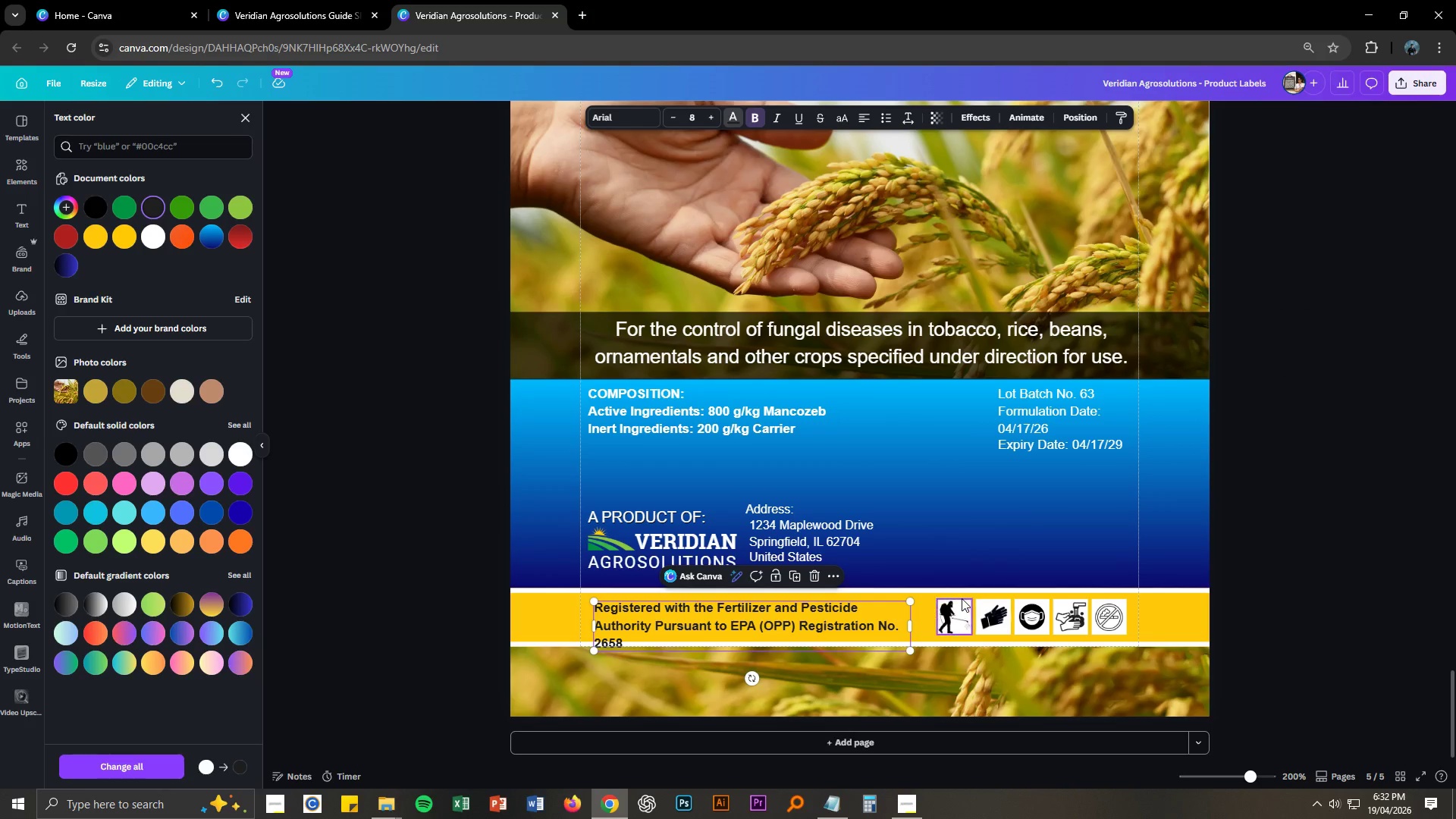 
key(Control+Z)
 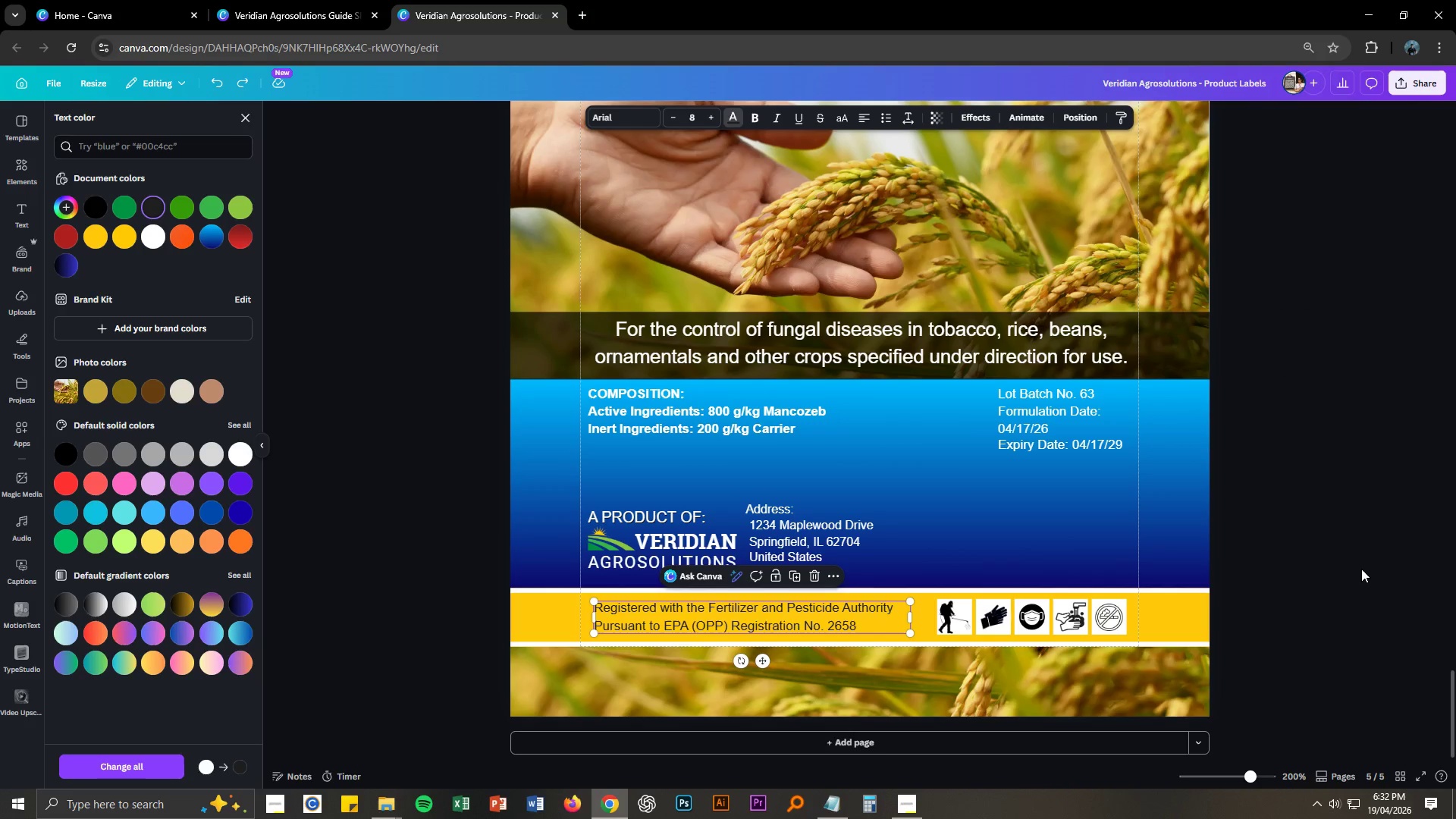 
left_click([1361, 568])
 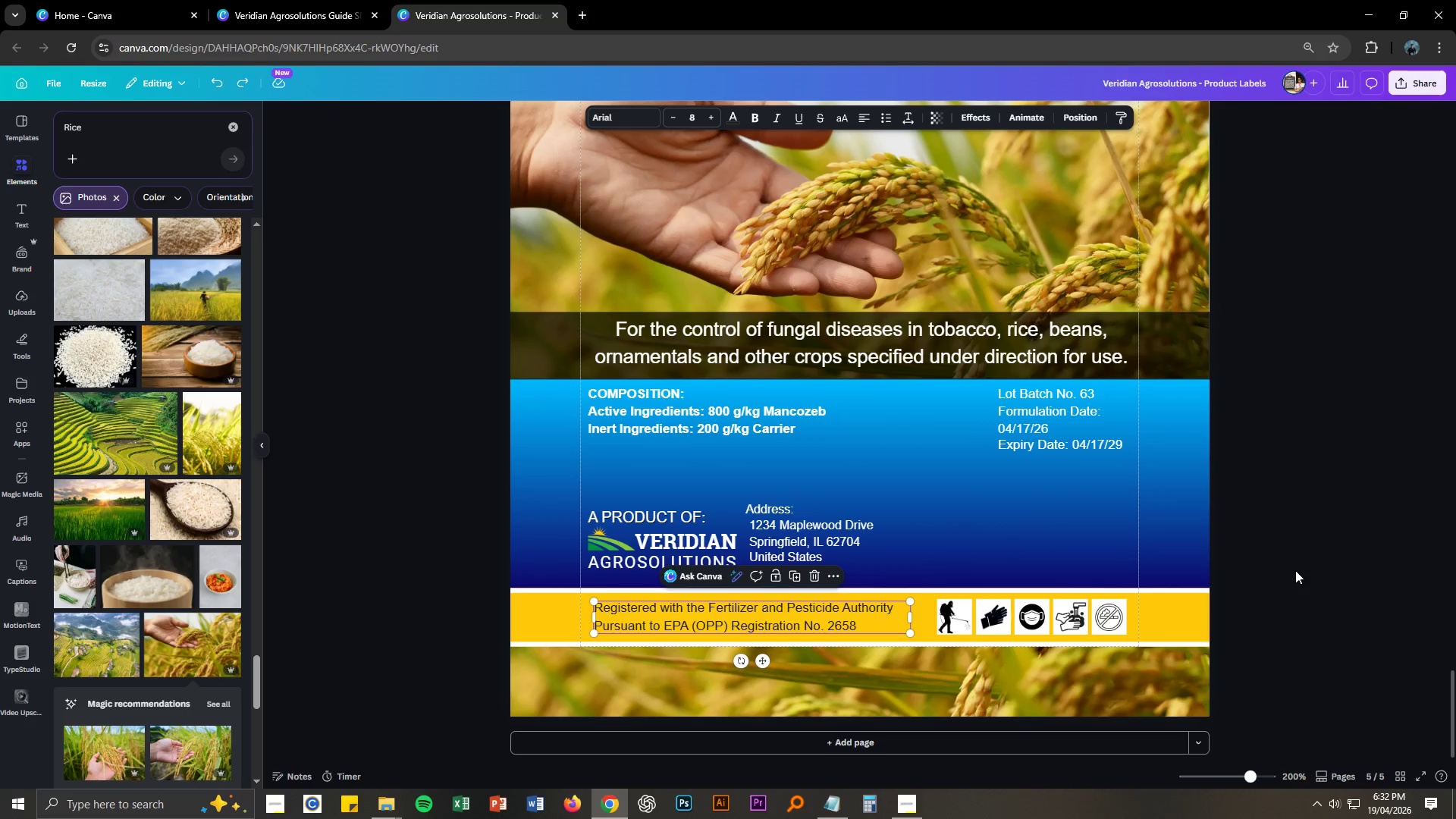 
left_click([1292, 570])
 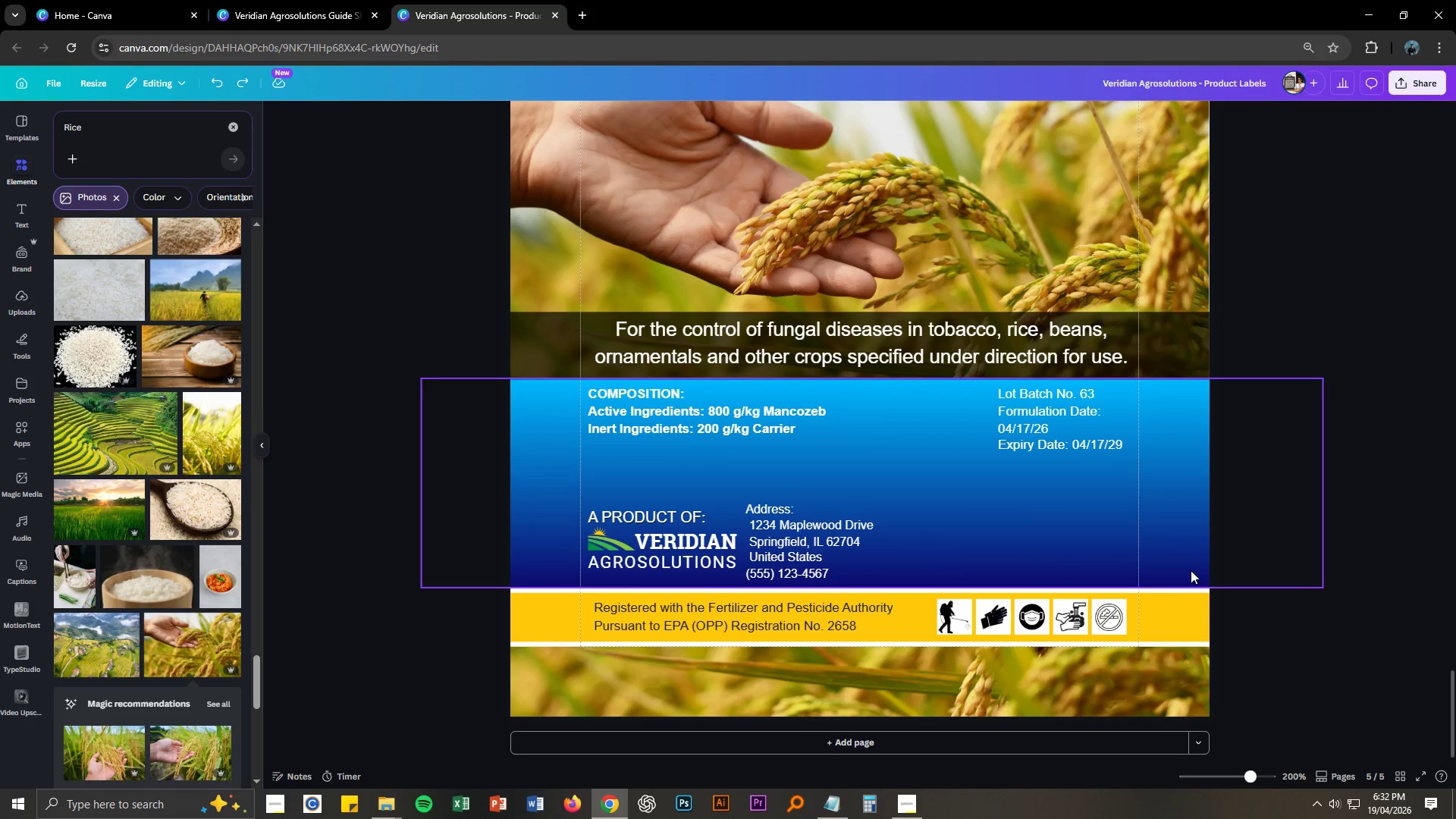 
scroll: coordinate [1191, 570], scroll_direction: up, amount: 1.0
 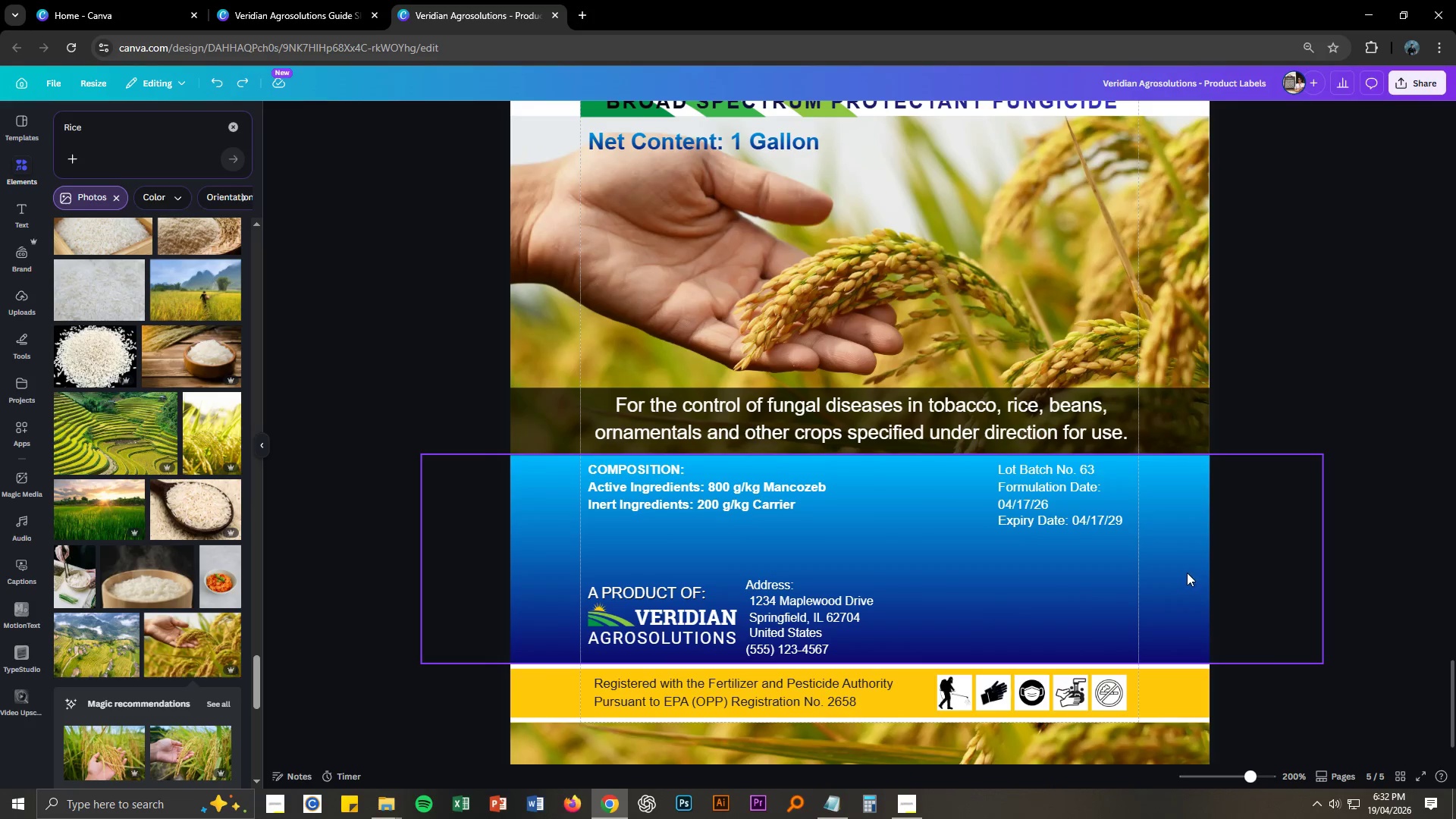 
scroll: coordinate [1187, 573], scroll_direction: down, amount: 1.0
 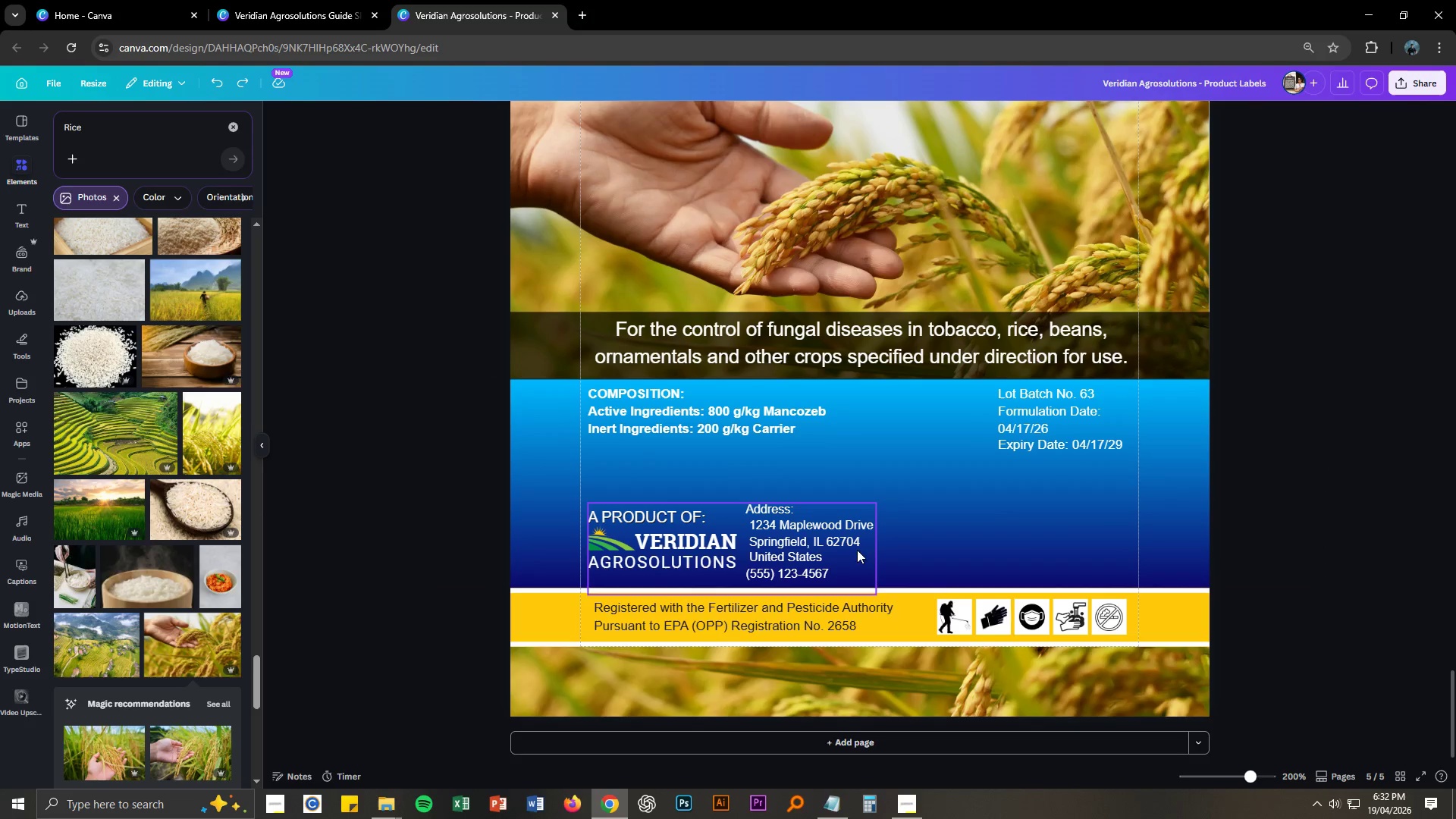 
left_click_drag(start_coordinate=[829, 547], to_coordinate=[834, 547])
 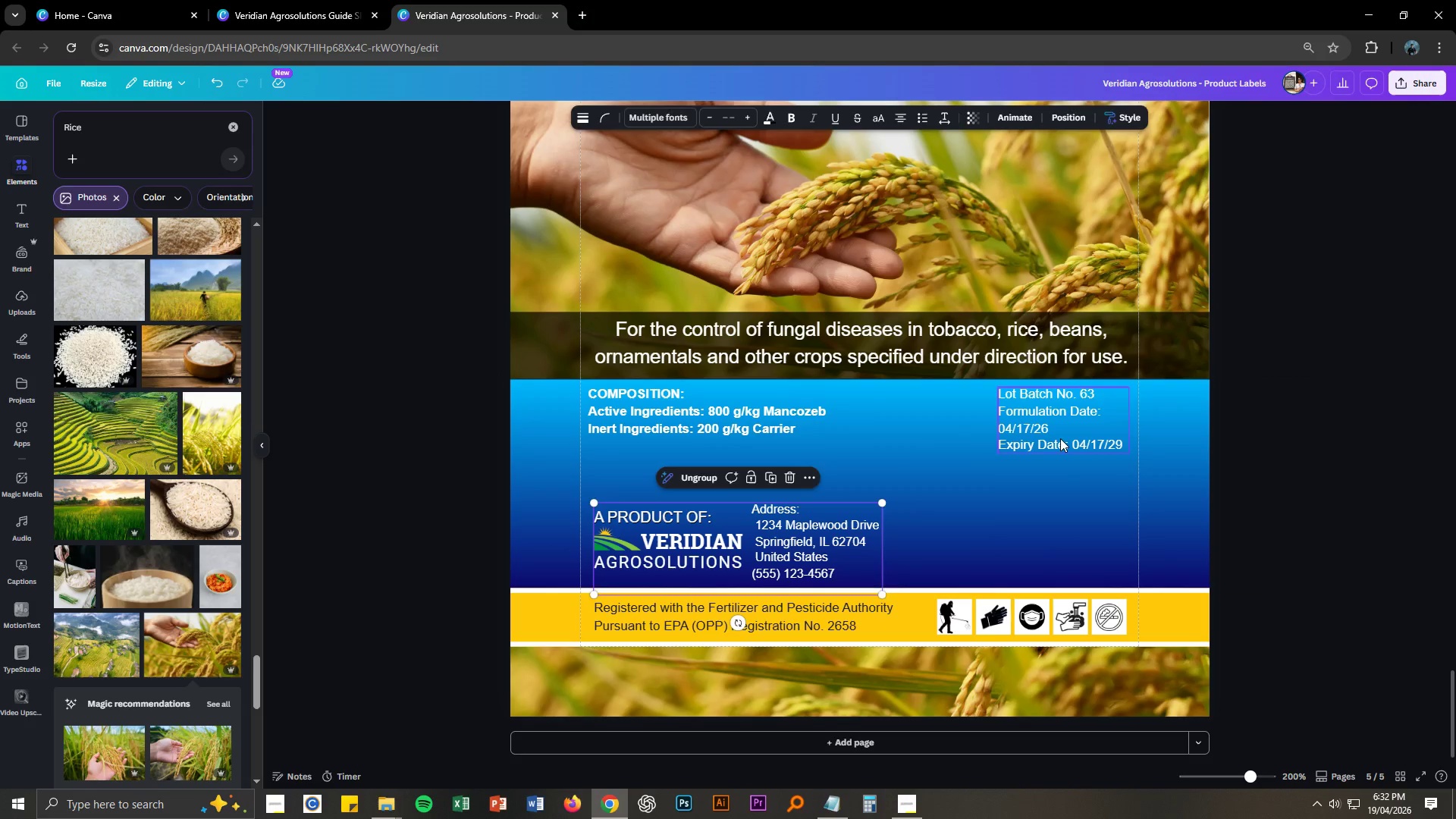 
left_click_drag(start_coordinate=[1060, 438], to_coordinate=[1053, 438])
 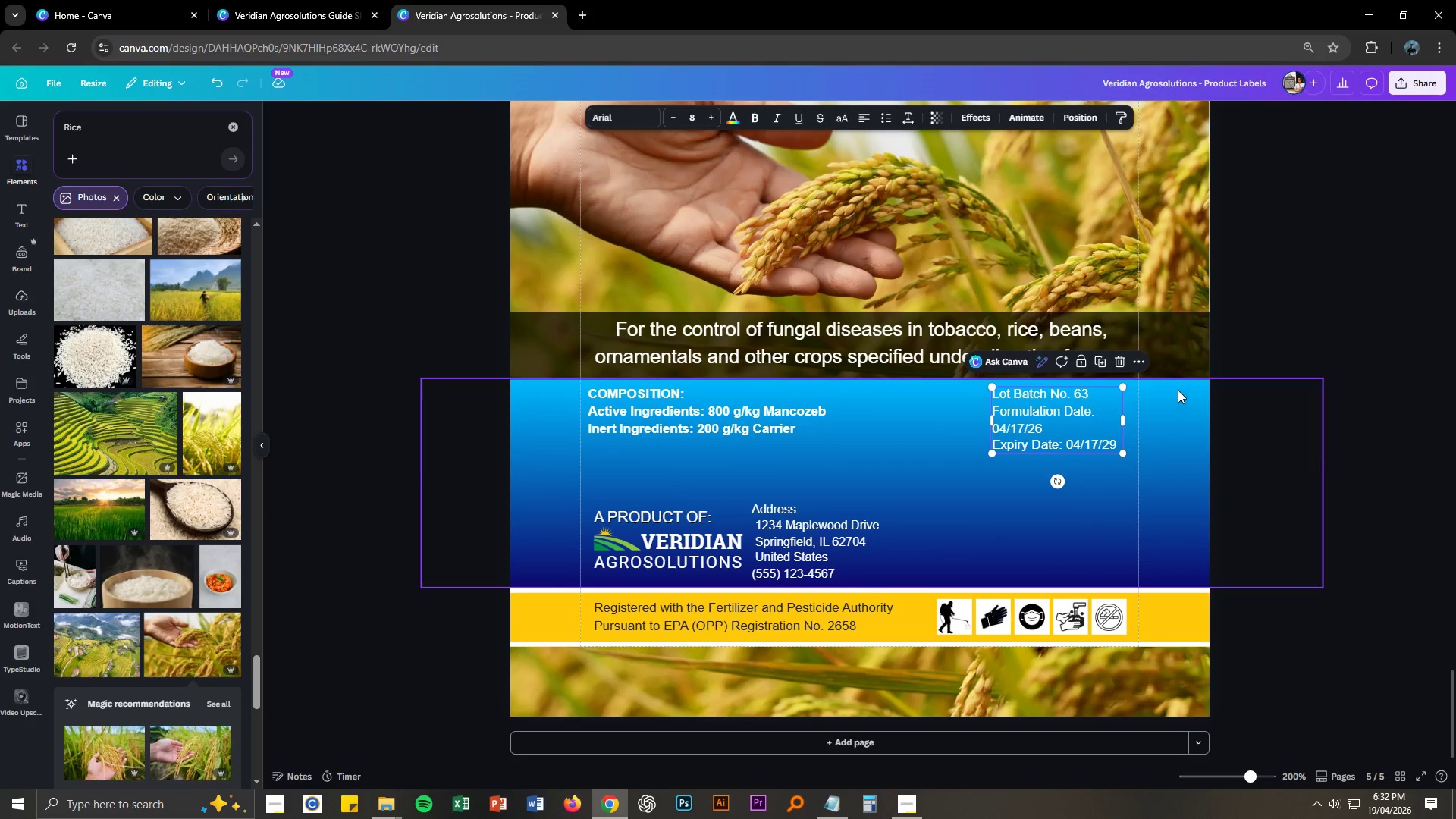 
left_click([1177, 389])
 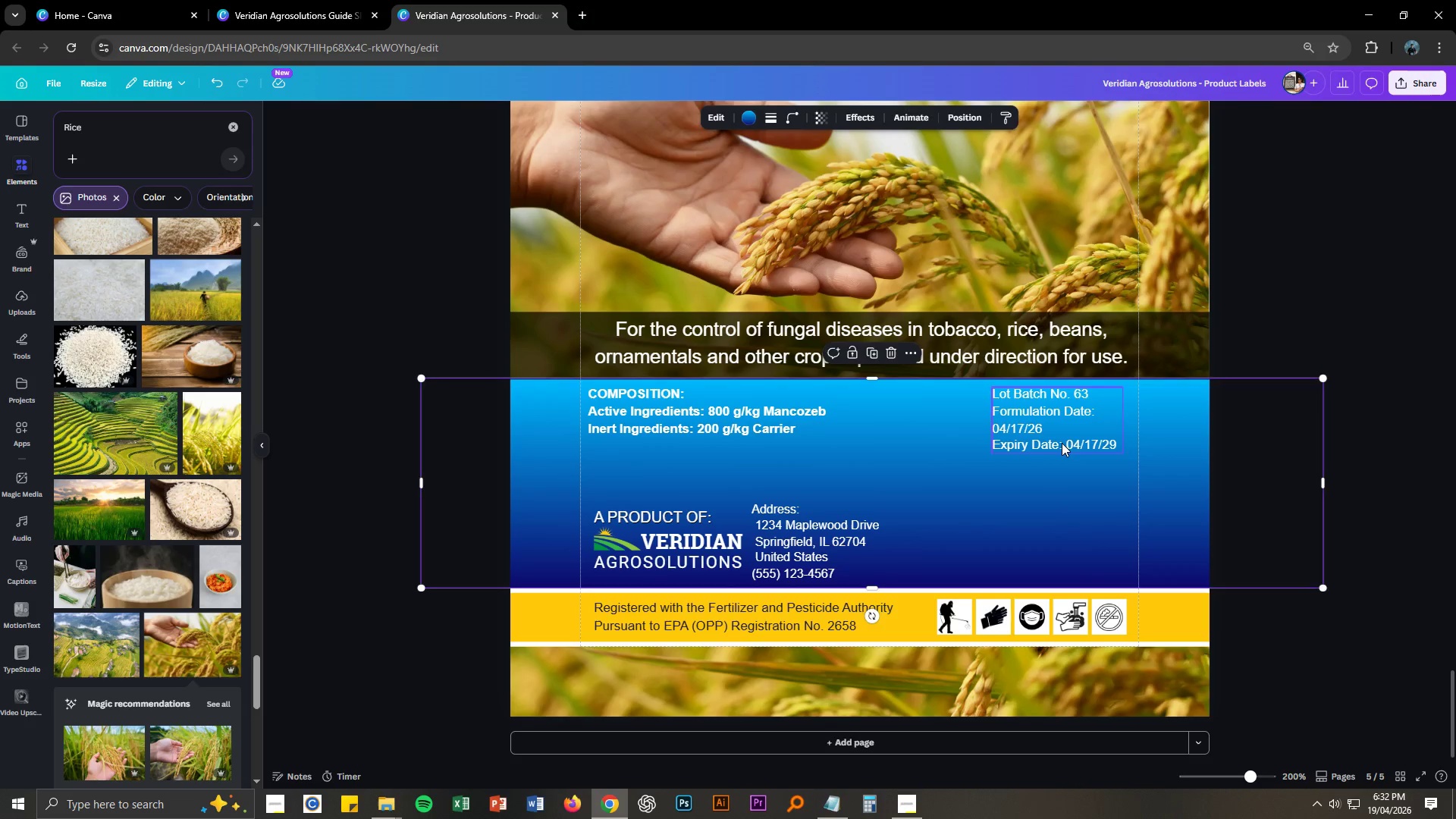 
left_click_drag(start_coordinate=[1061, 443], to_coordinate=[1062, 566])
 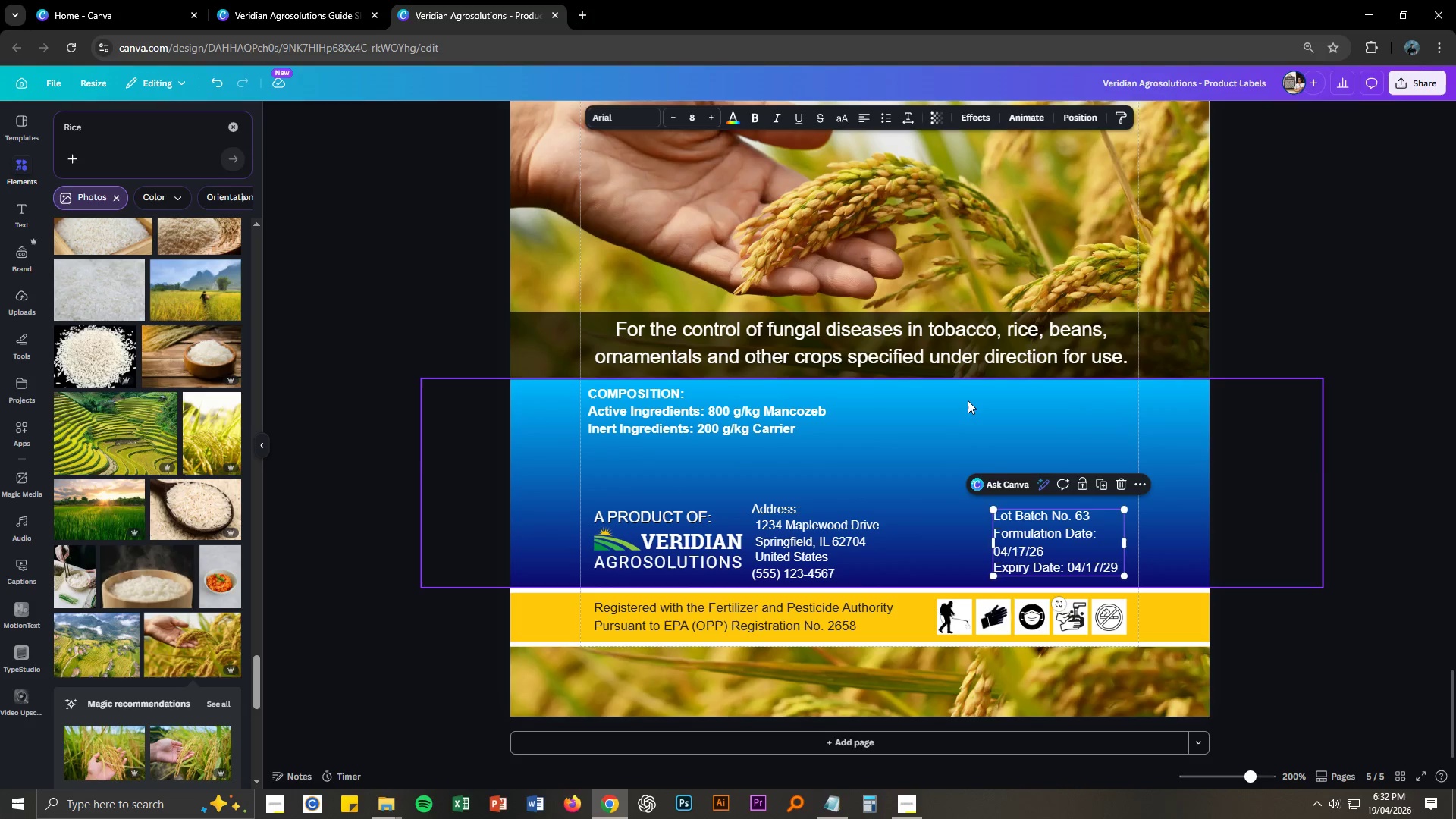 
left_click([958, 397])
 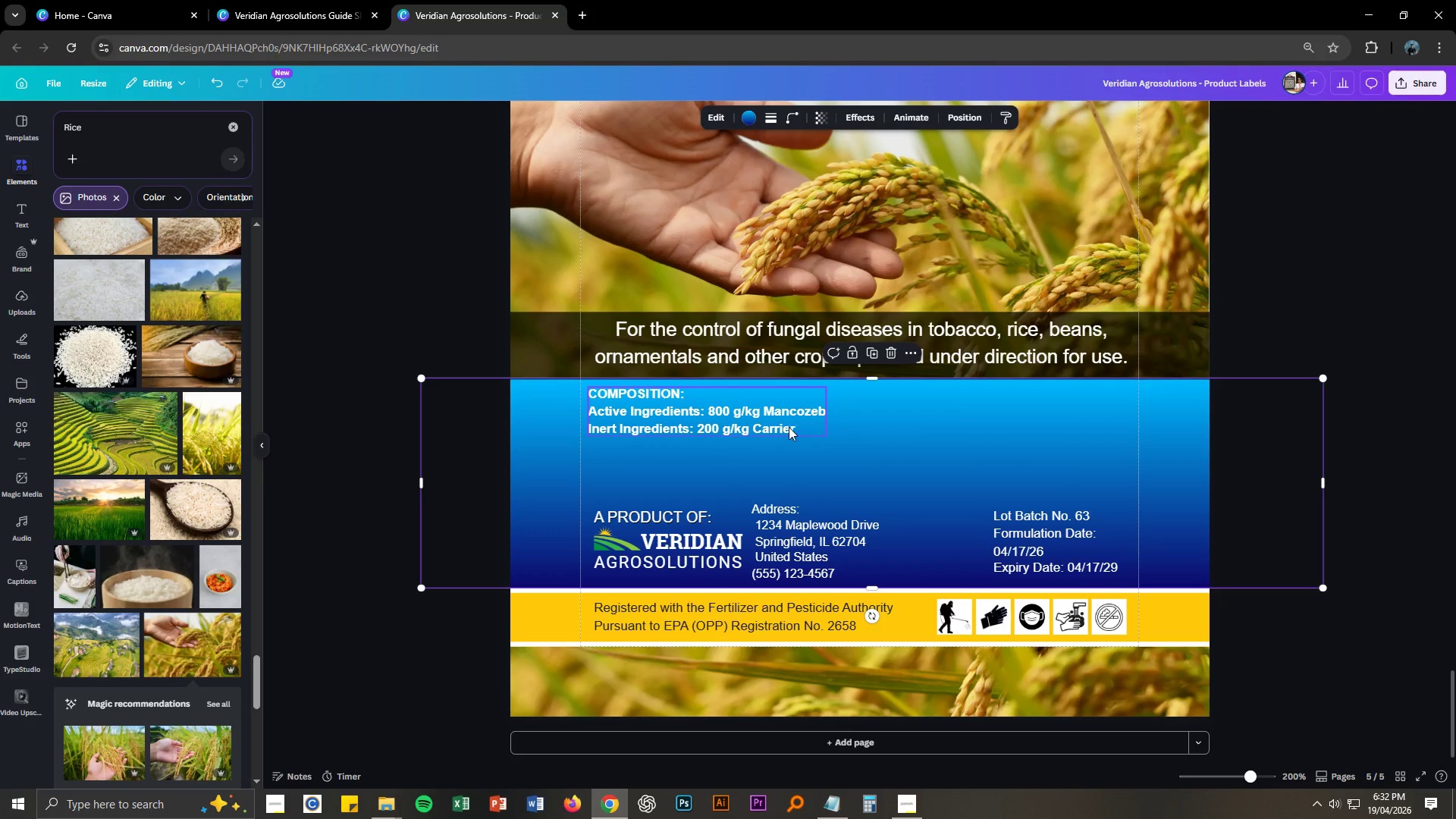 
left_click_drag(start_coordinate=[774, 419], to_coordinate=[939, 457])
 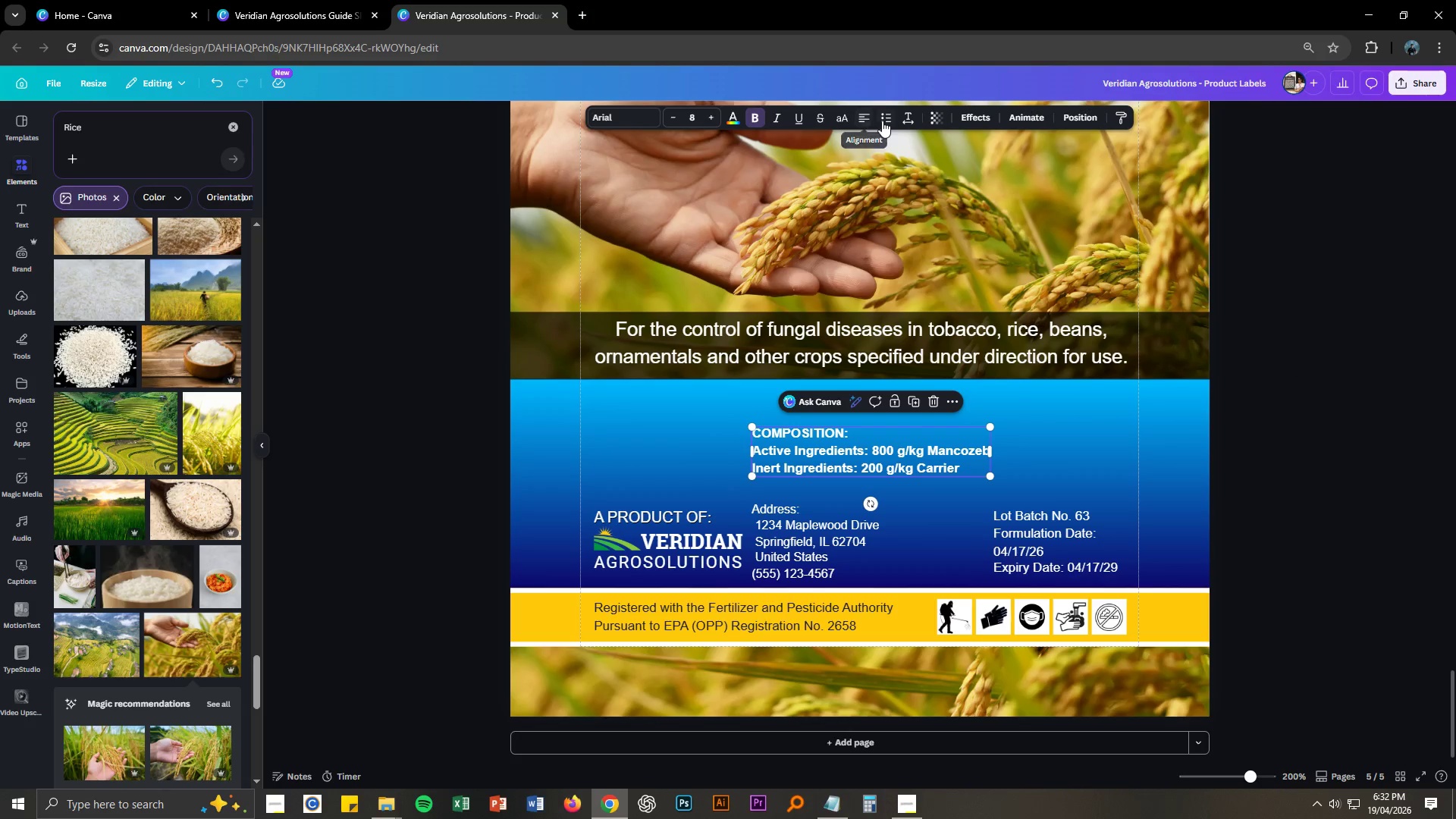 
left_click([859, 120])
 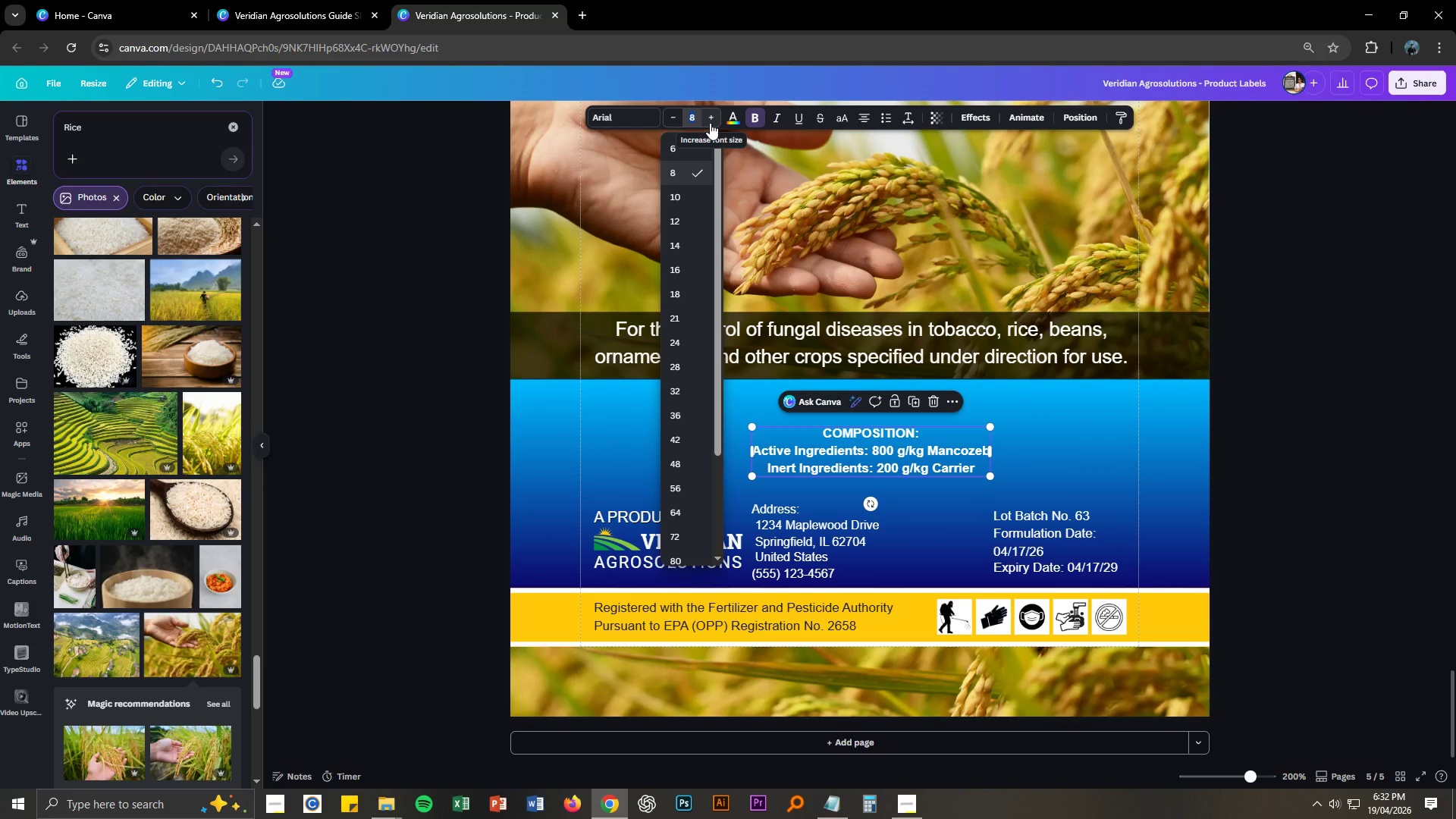 
key(Numpad1)
 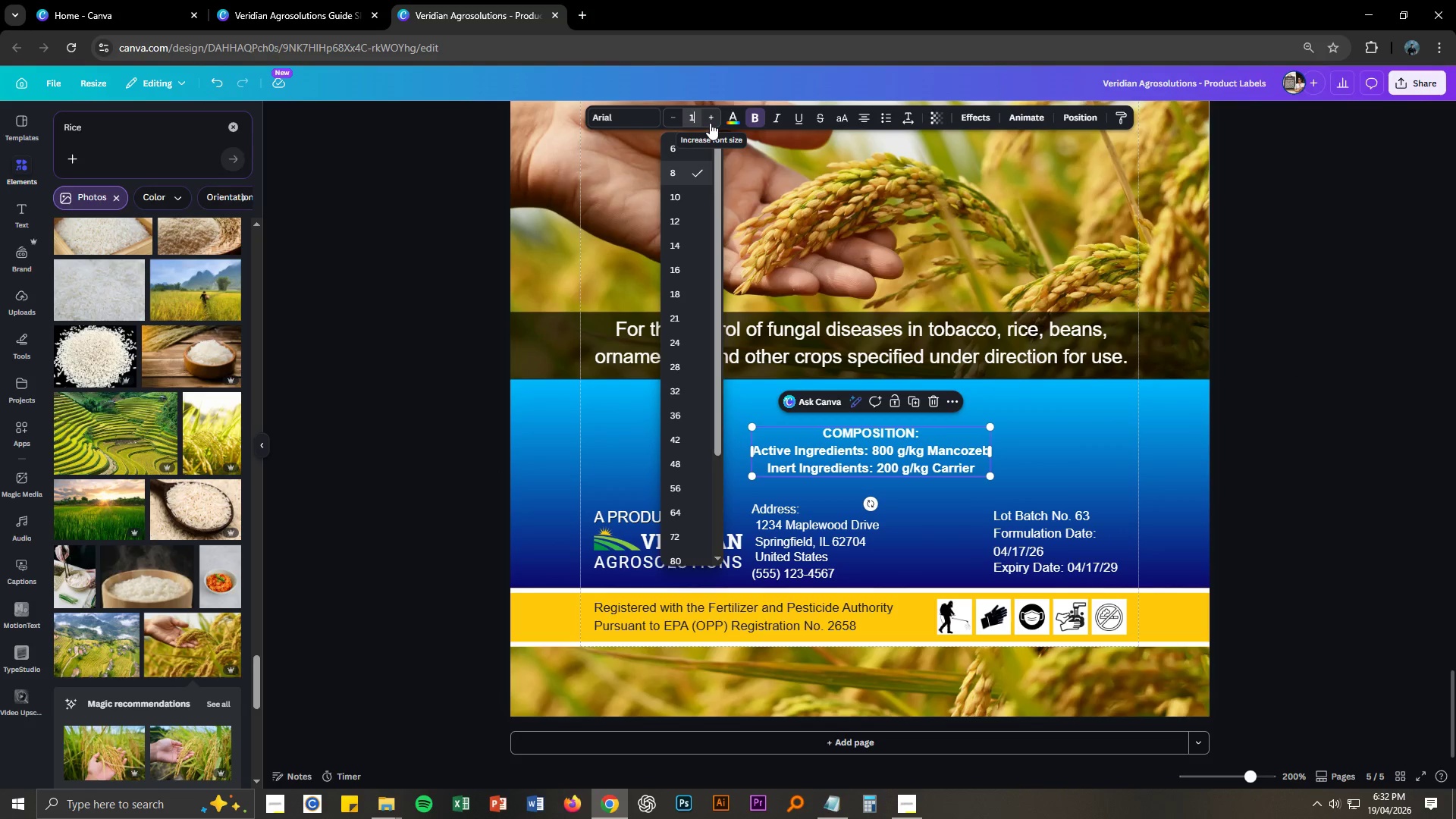 
key(Numpad0)
 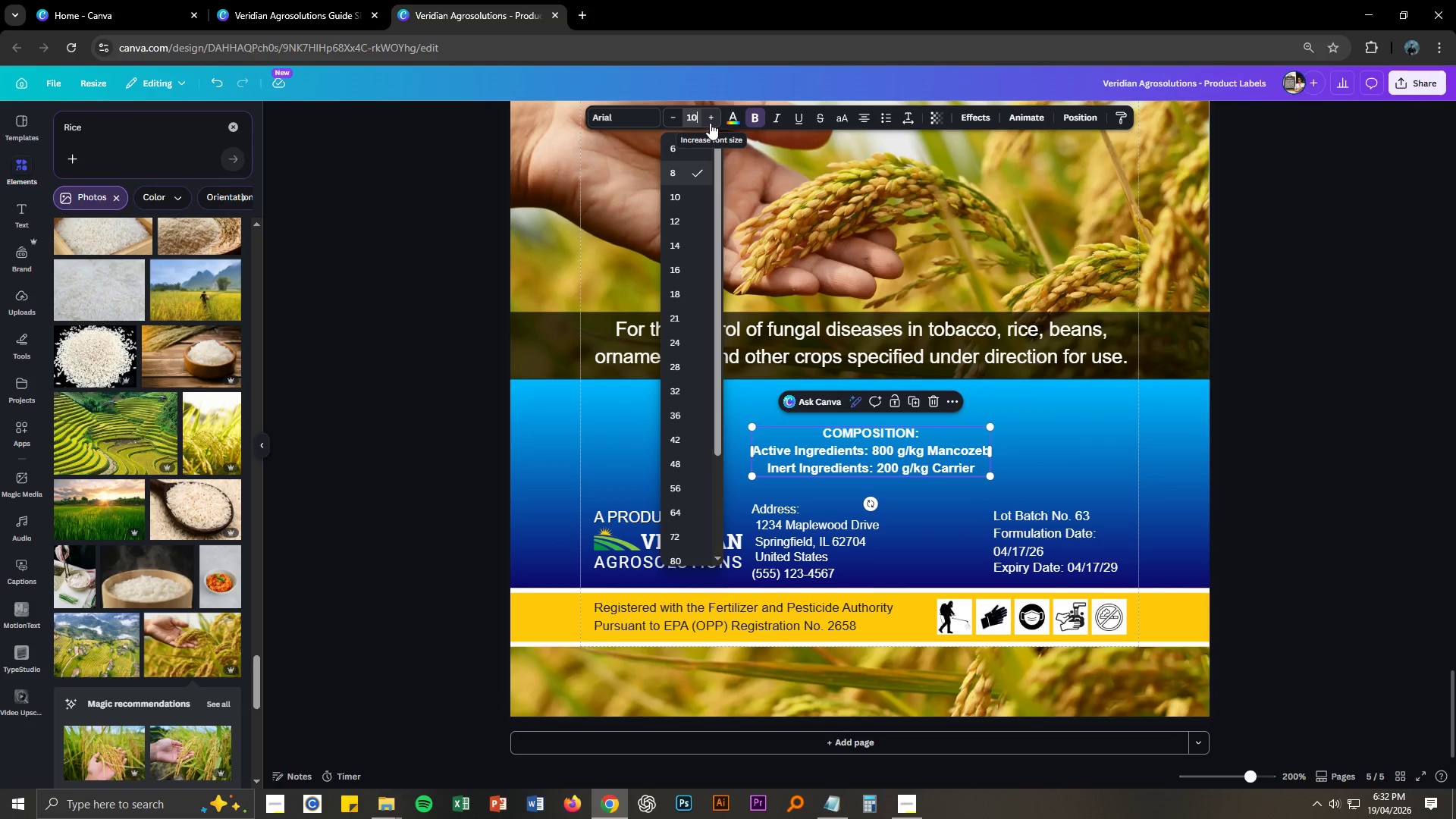 
key(NumpadEnter)
 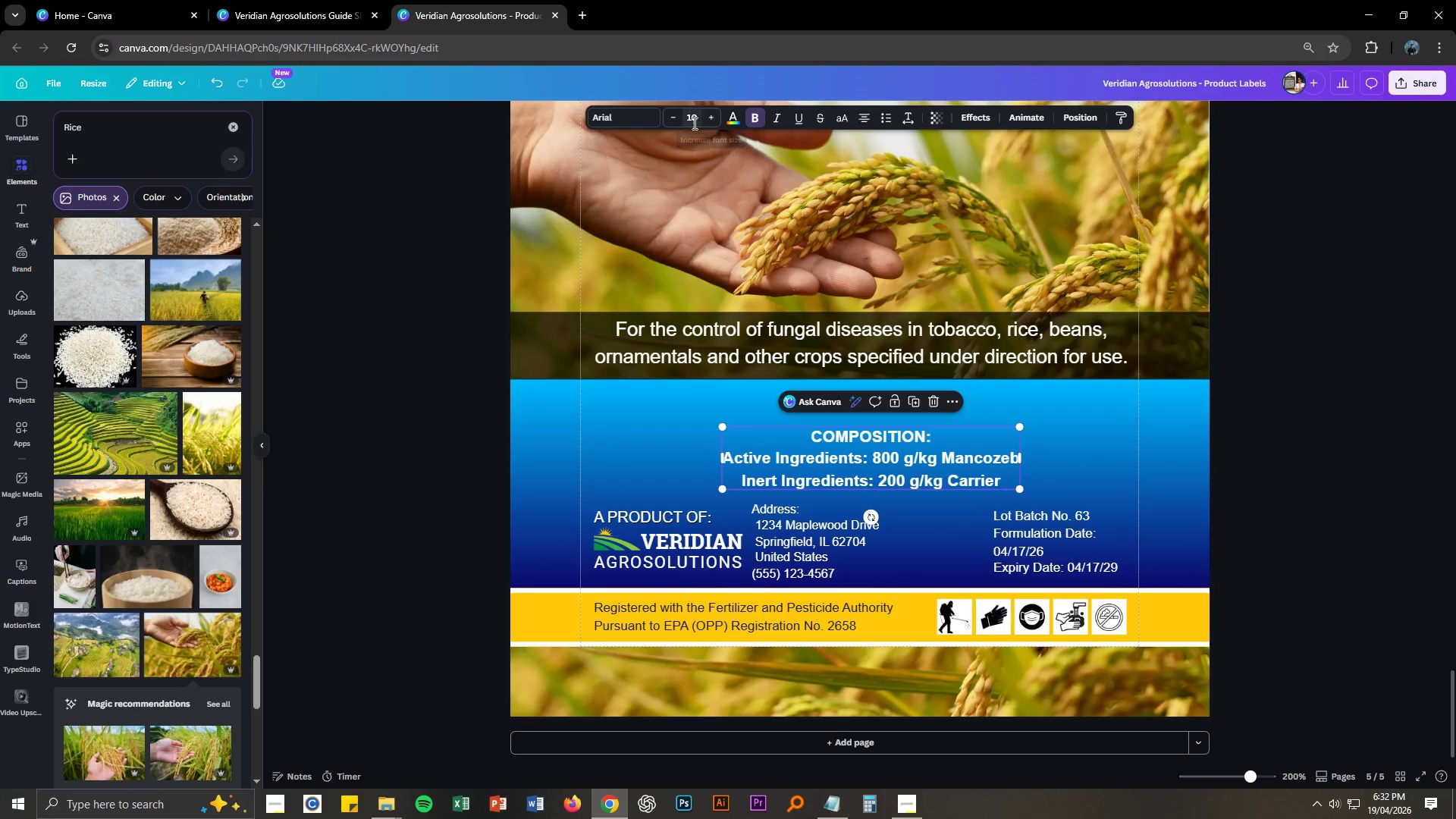 
double_click([693, 123])
 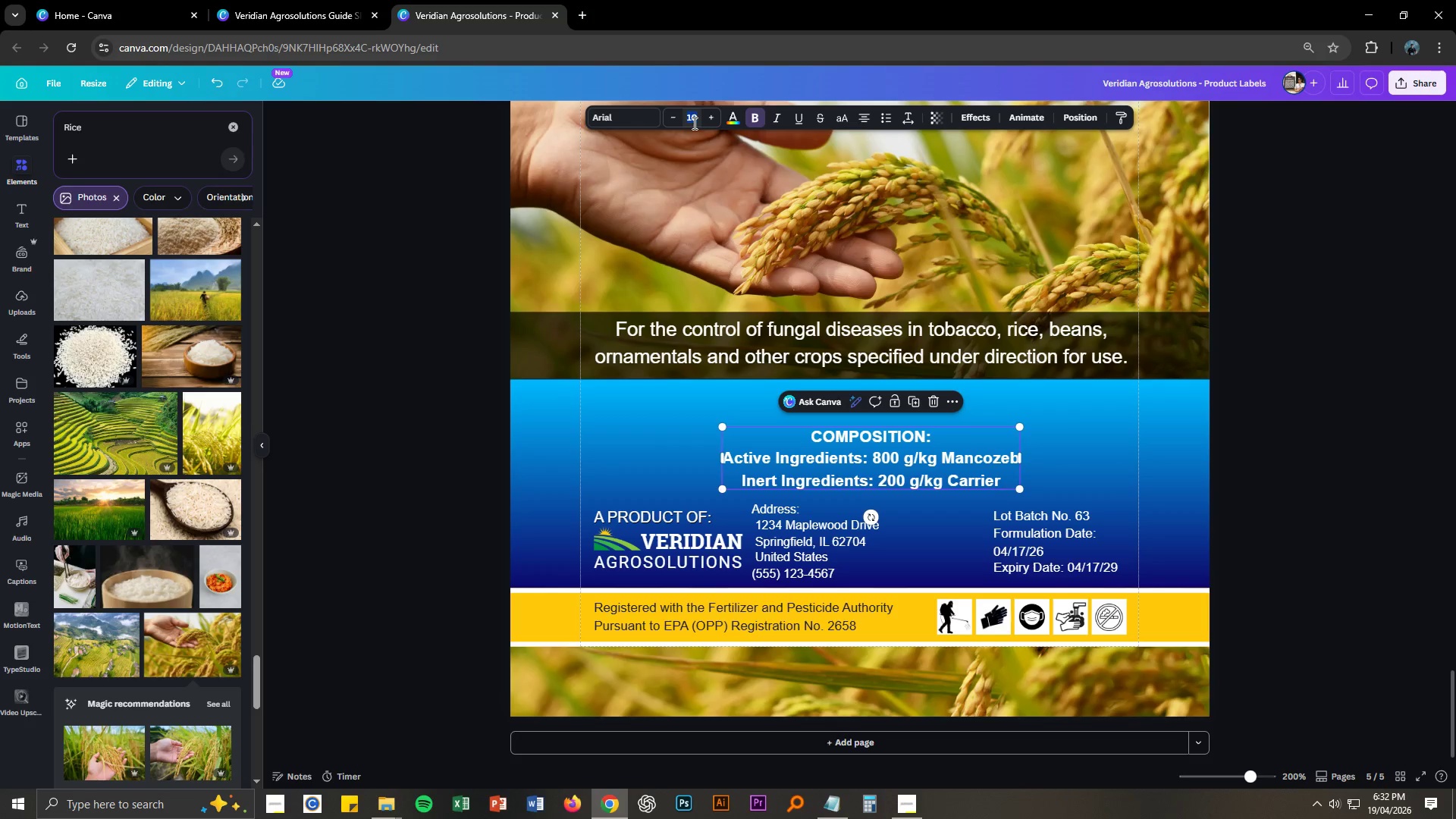 
key(Numpad2)
 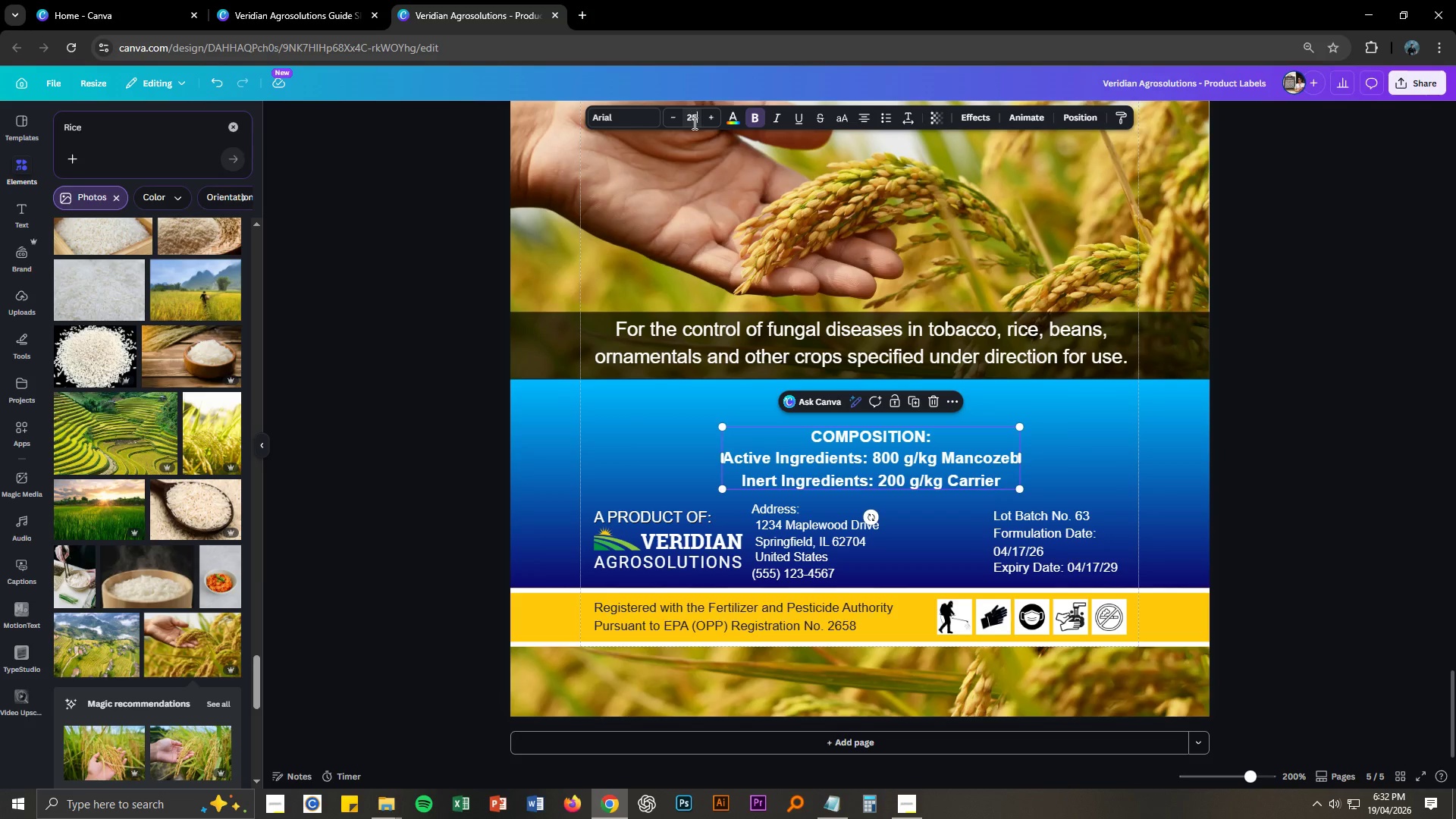 
key(Numpad5)
 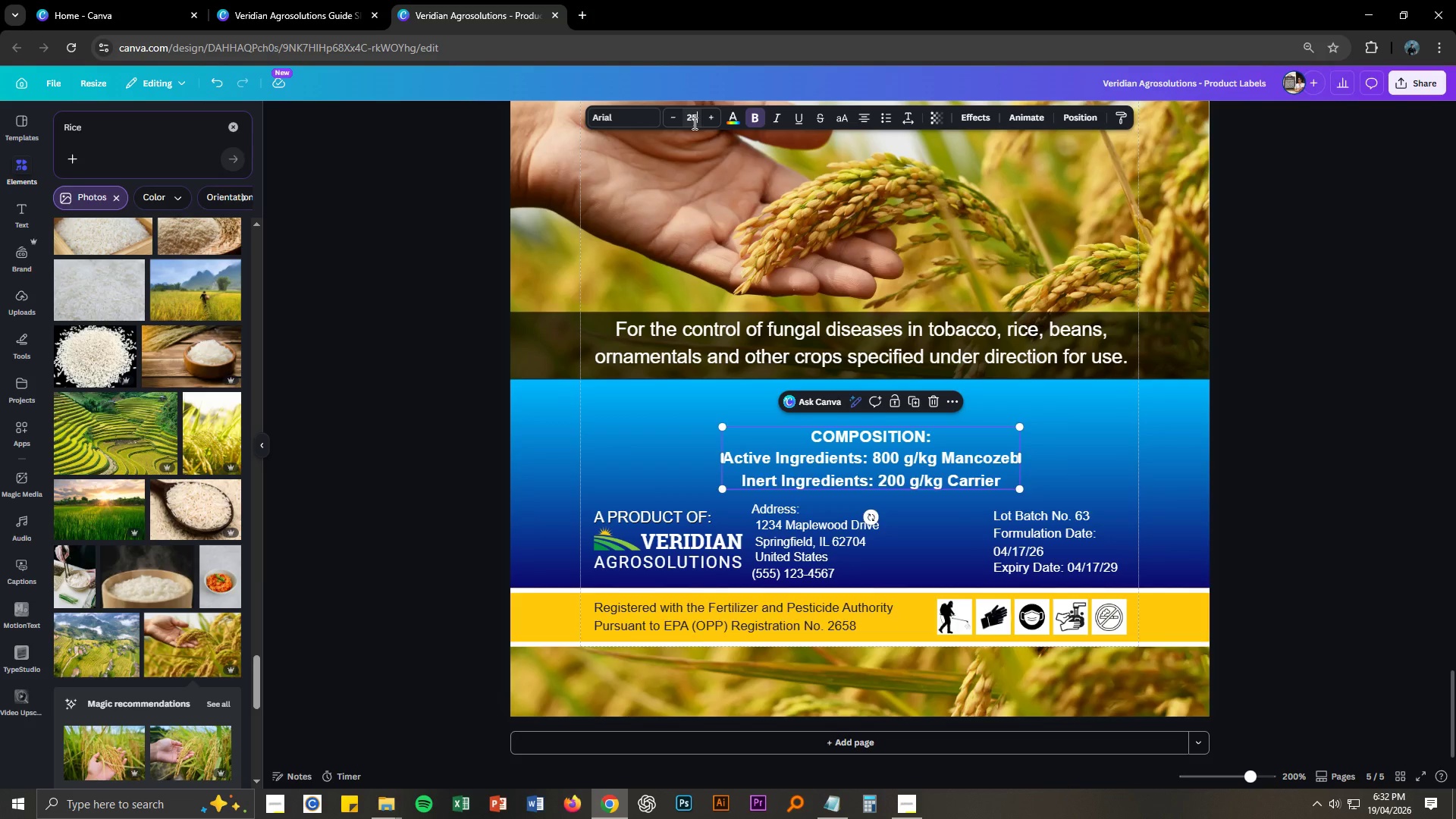 
key(NumpadEnter)
 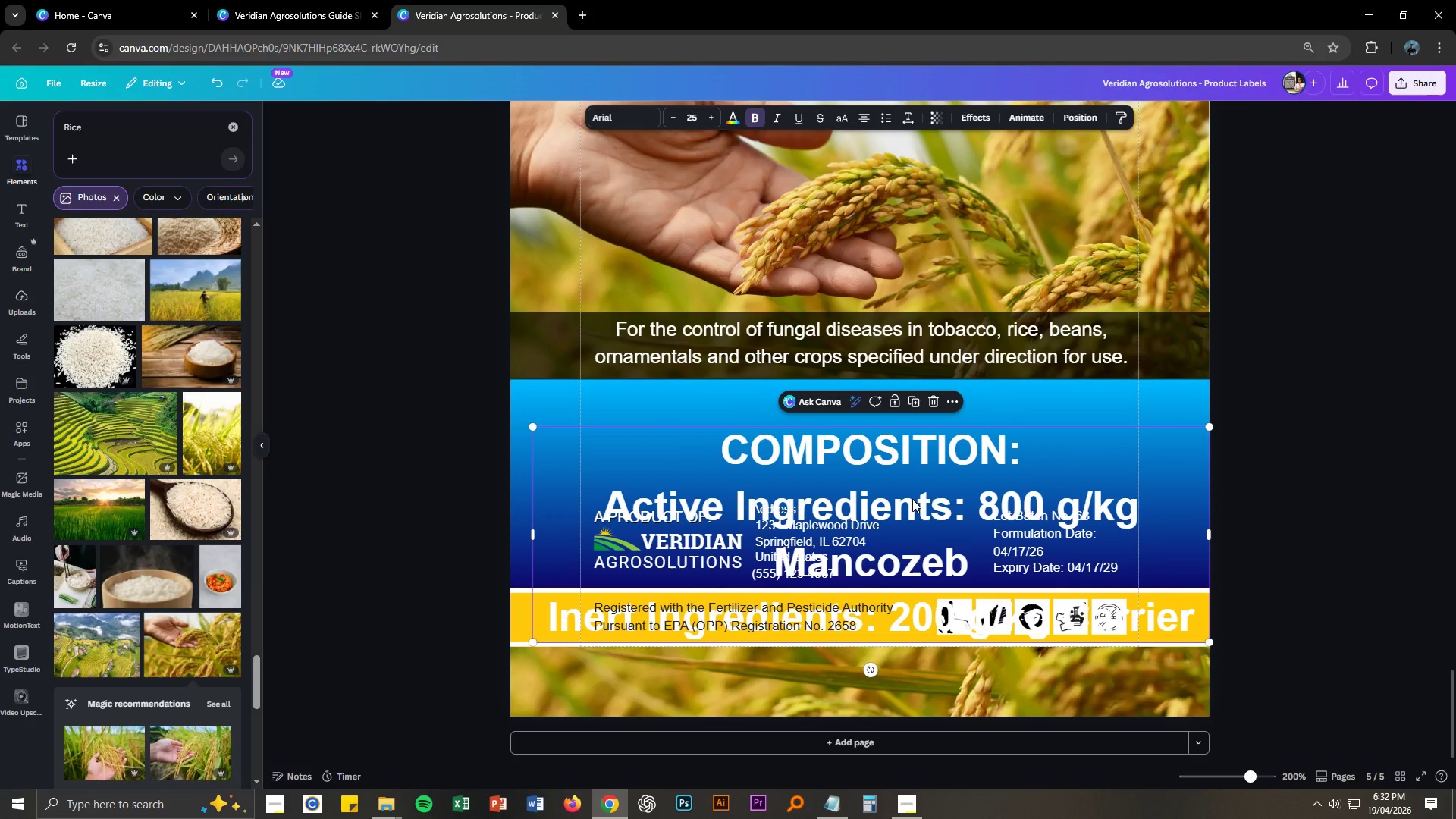 
left_click_drag(start_coordinate=[912, 499], to_coordinate=[909, 456])
 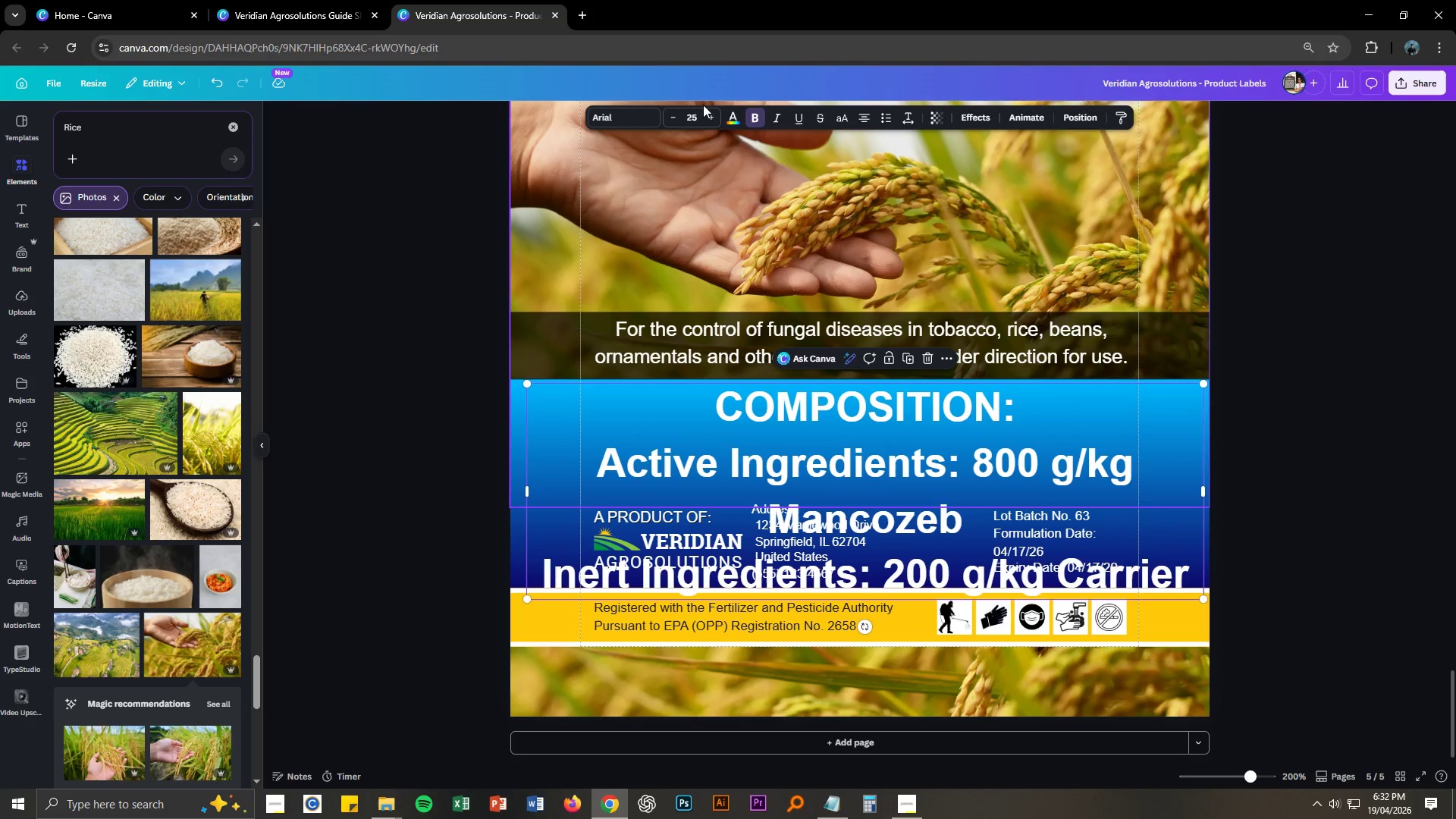 
left_click([696, 116])
 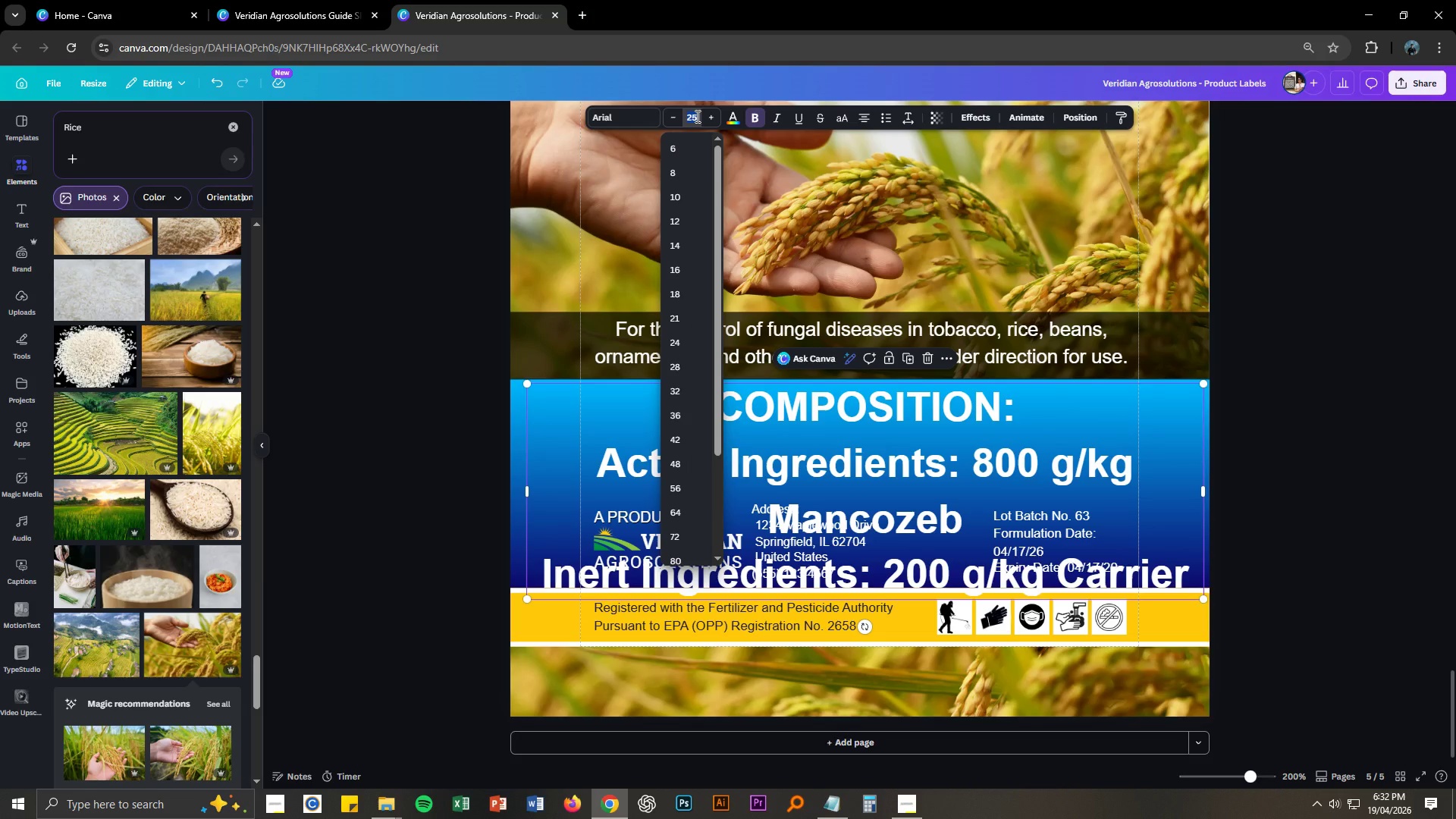 
key(Numpad1)
 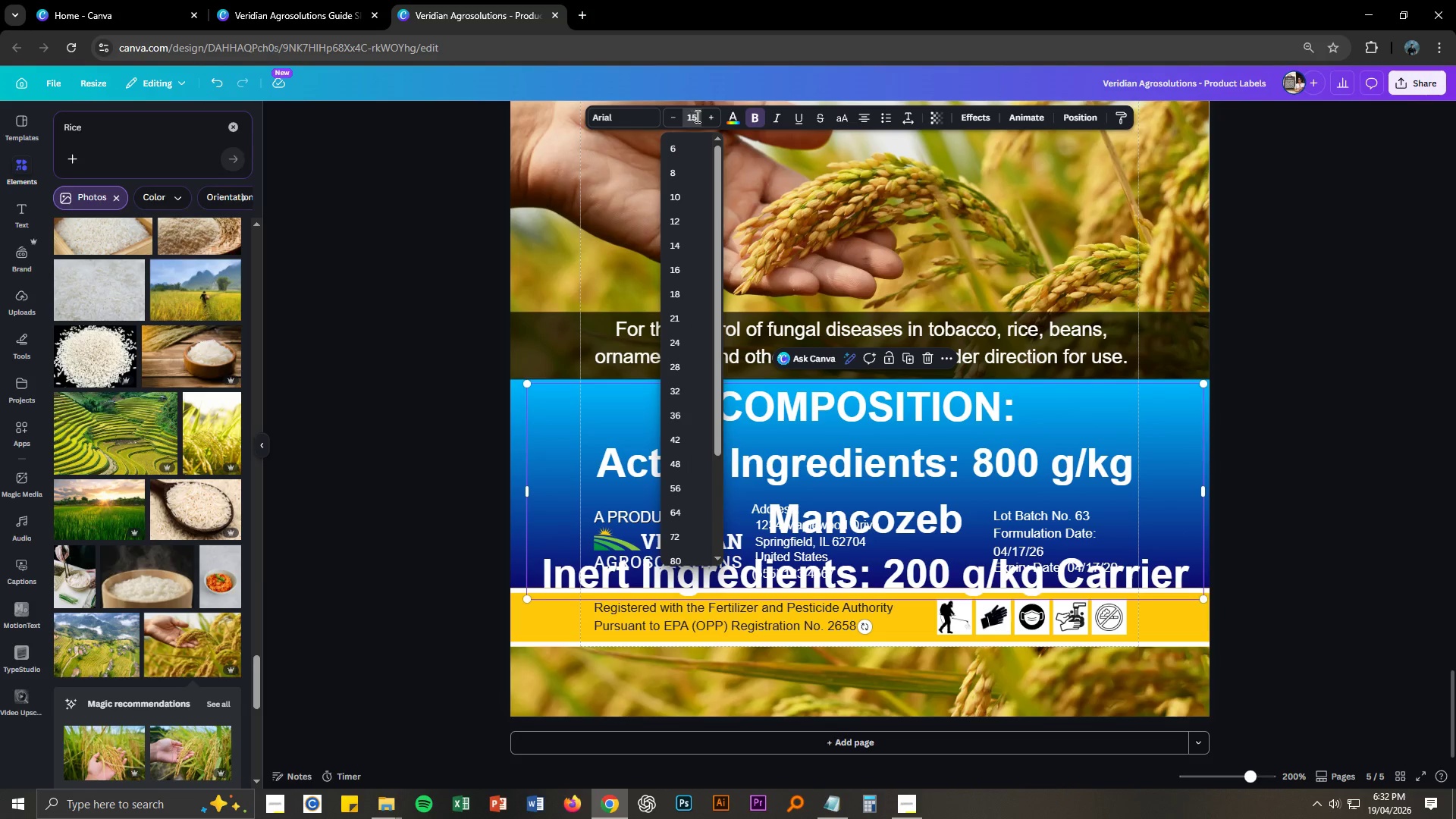 
key(Numpad5)
 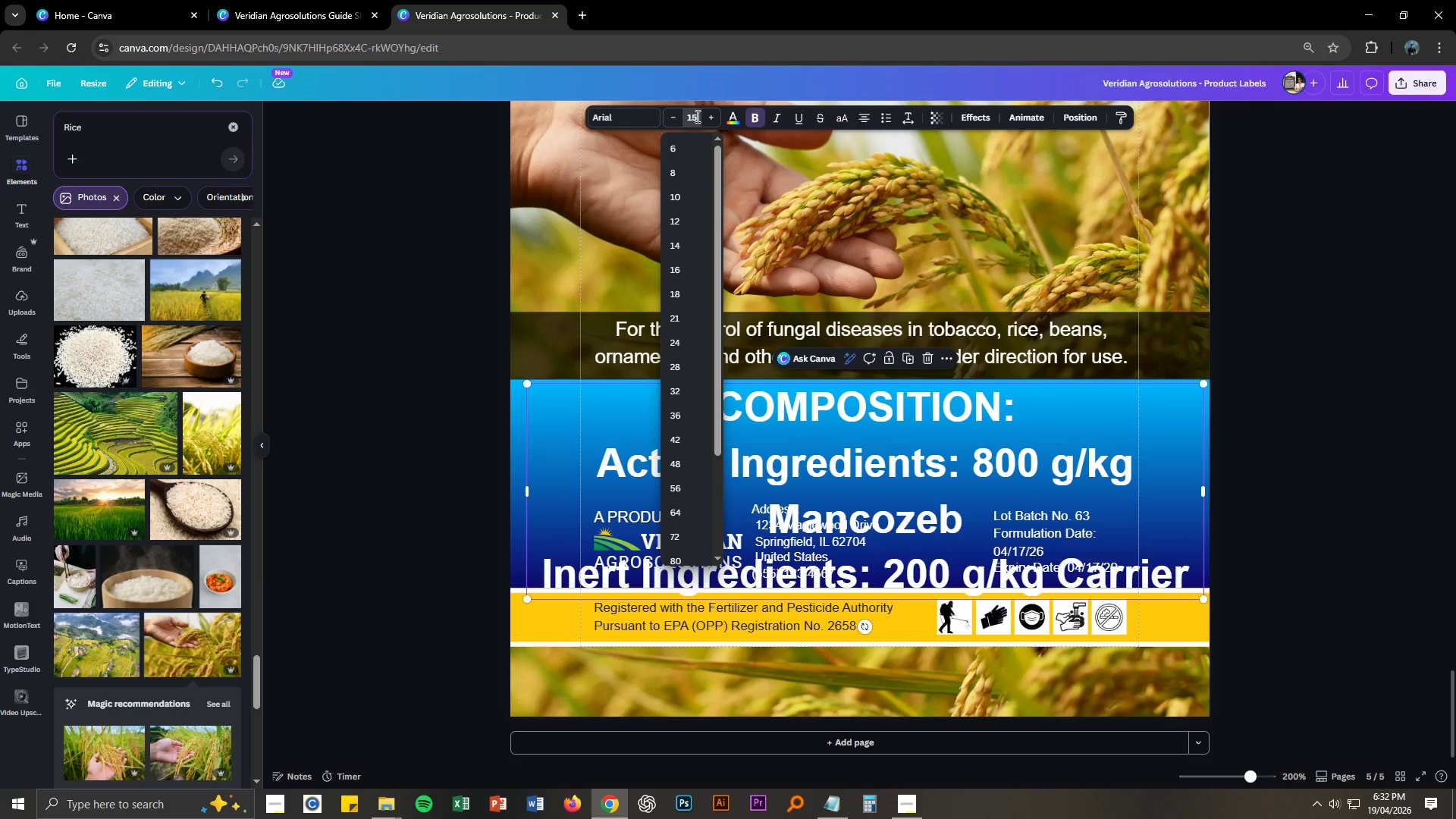 
key(NumpadEnter)
 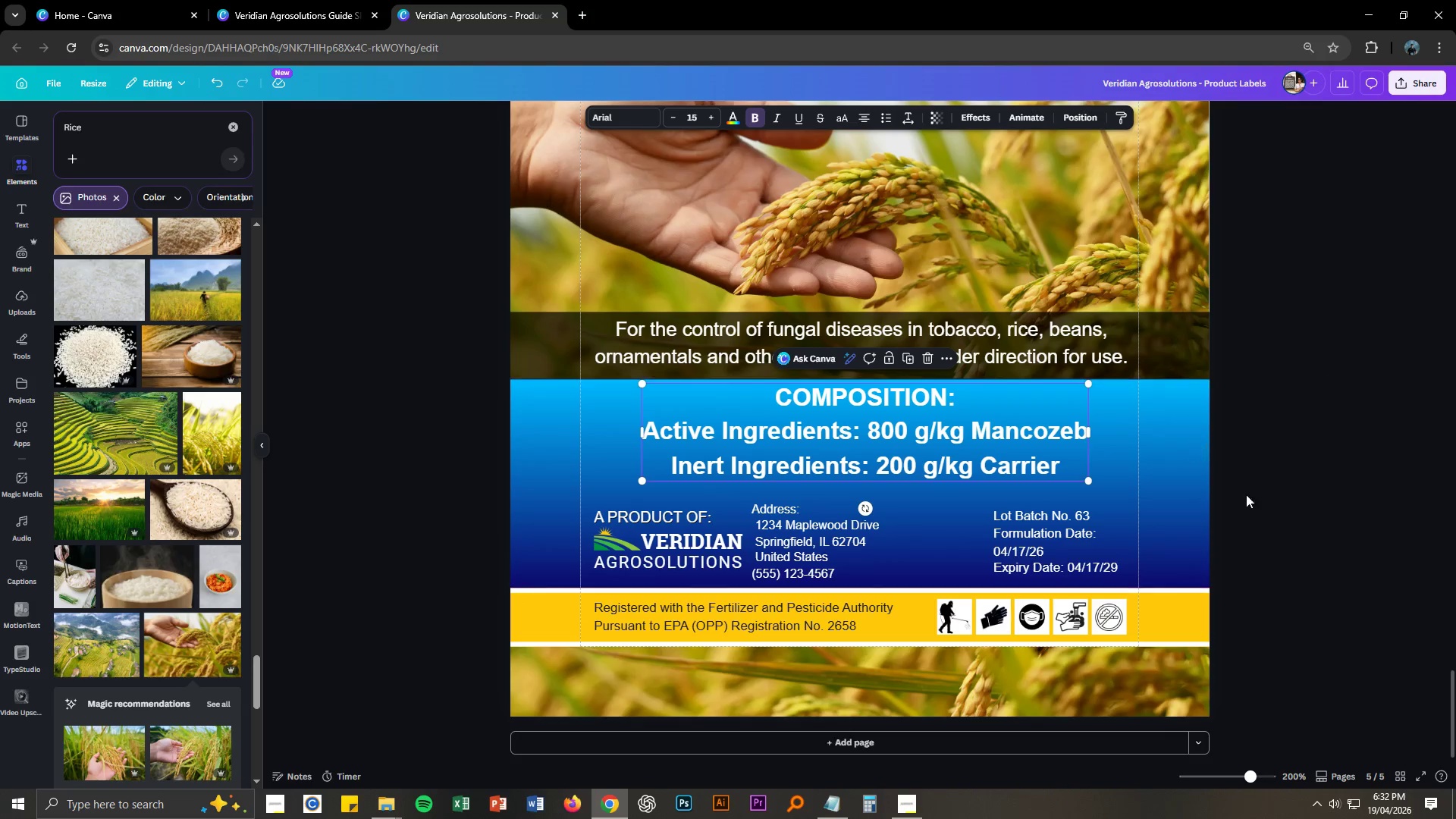 
left_click([1320, 522])
 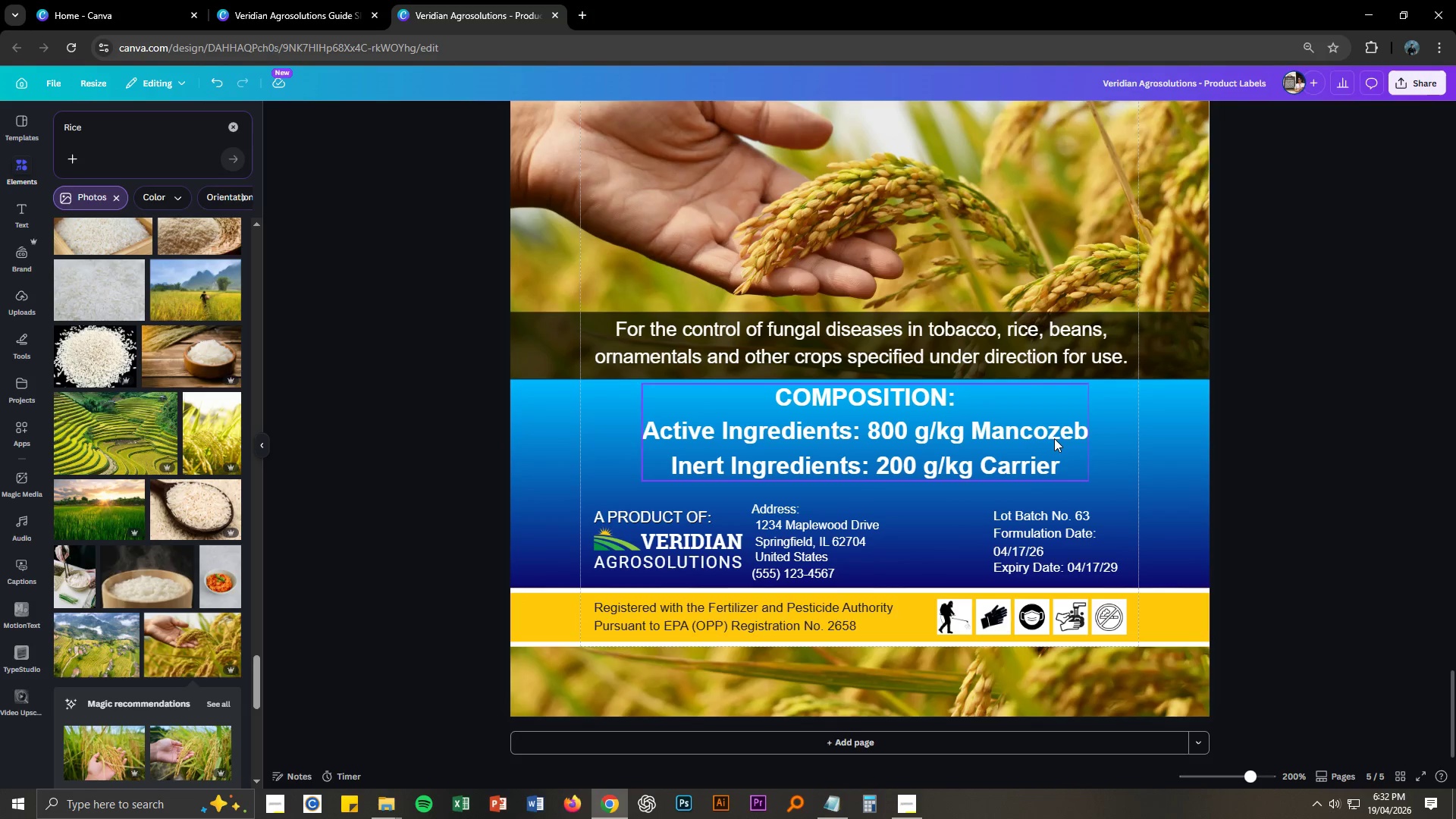 
left_click_drag(start_coordinate=[1052, 435], to_coordinate=[1047, 441])
 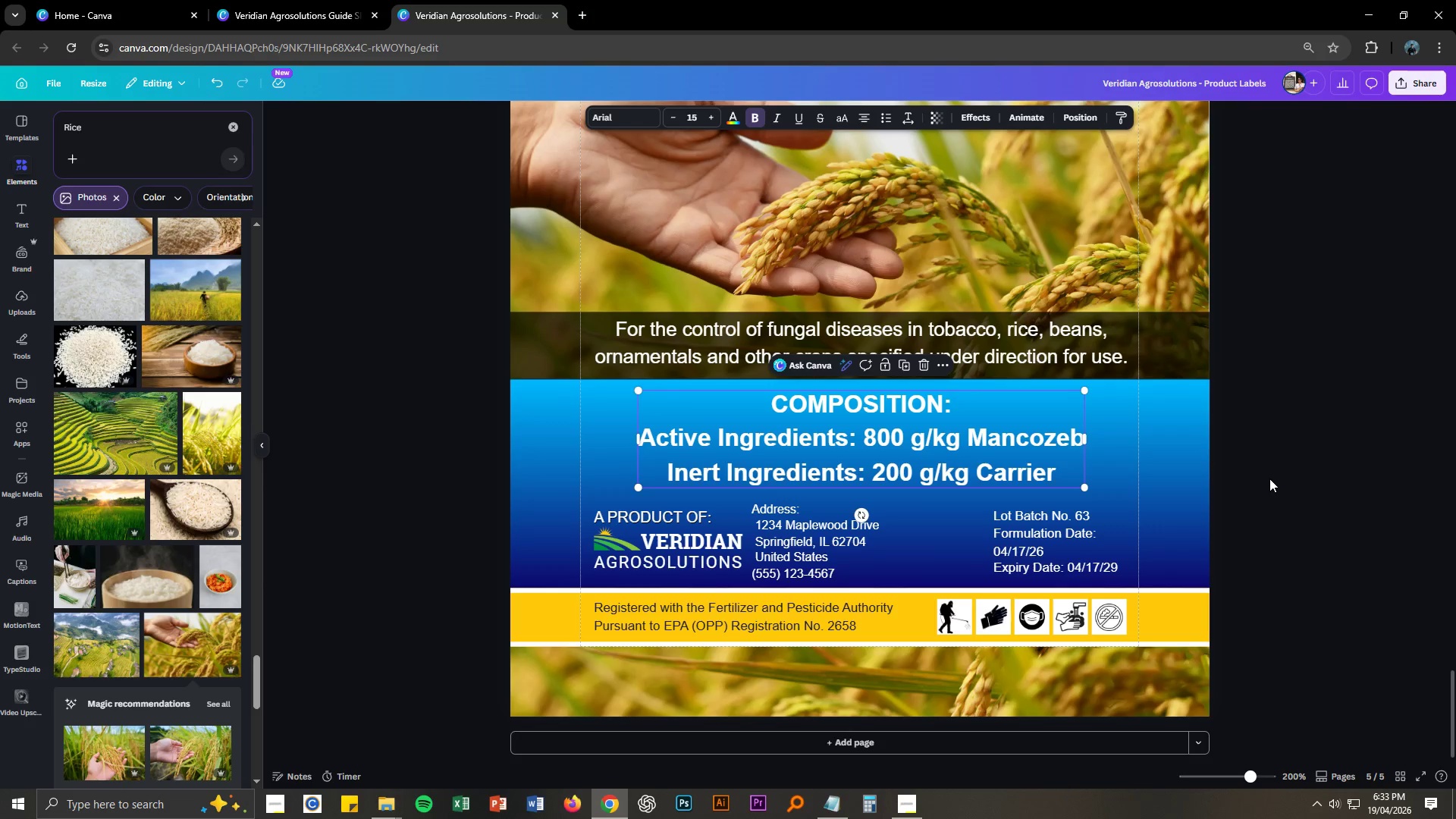 
left_click([1270, 479])
 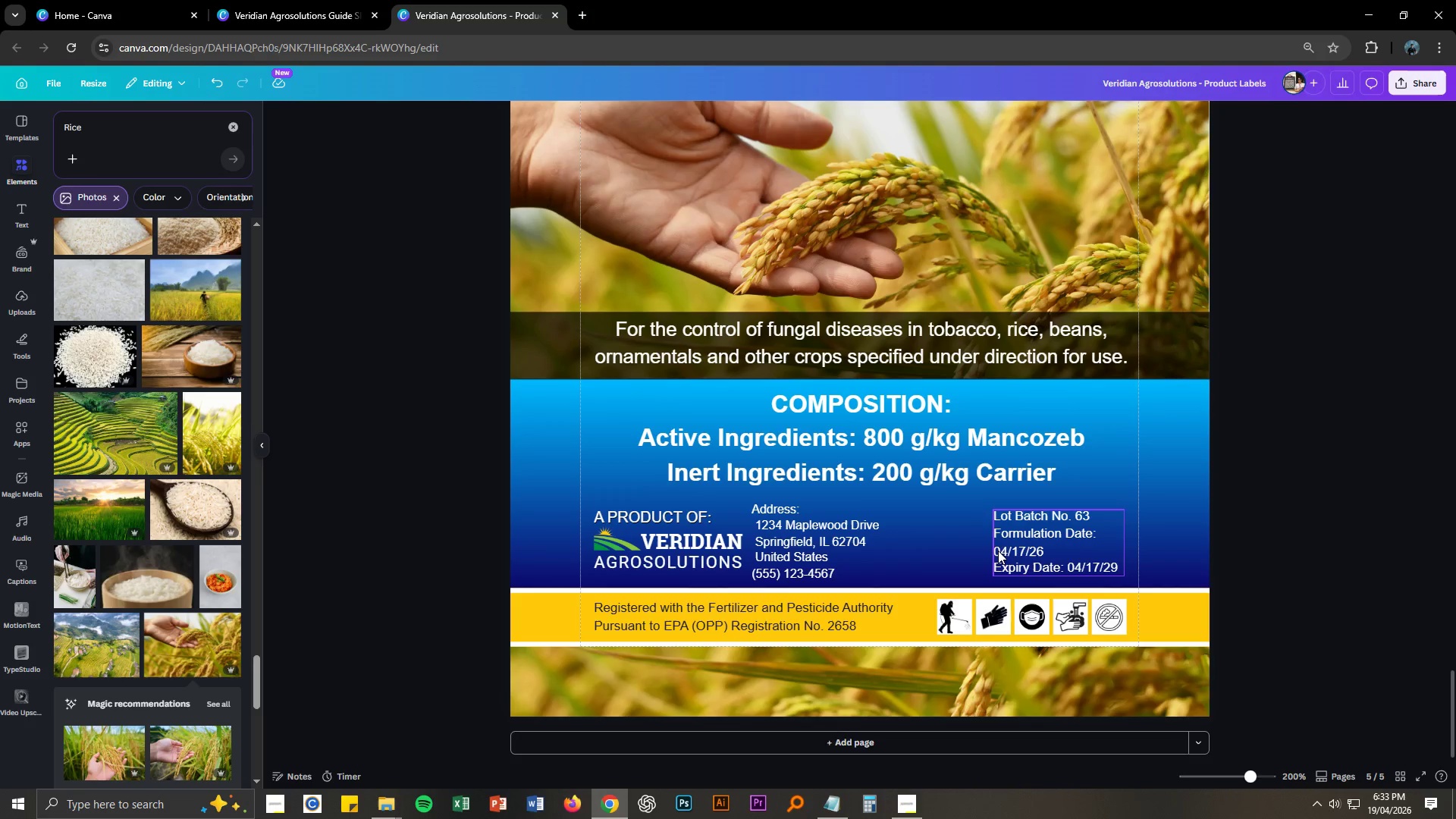 
left_click([962, 483])
 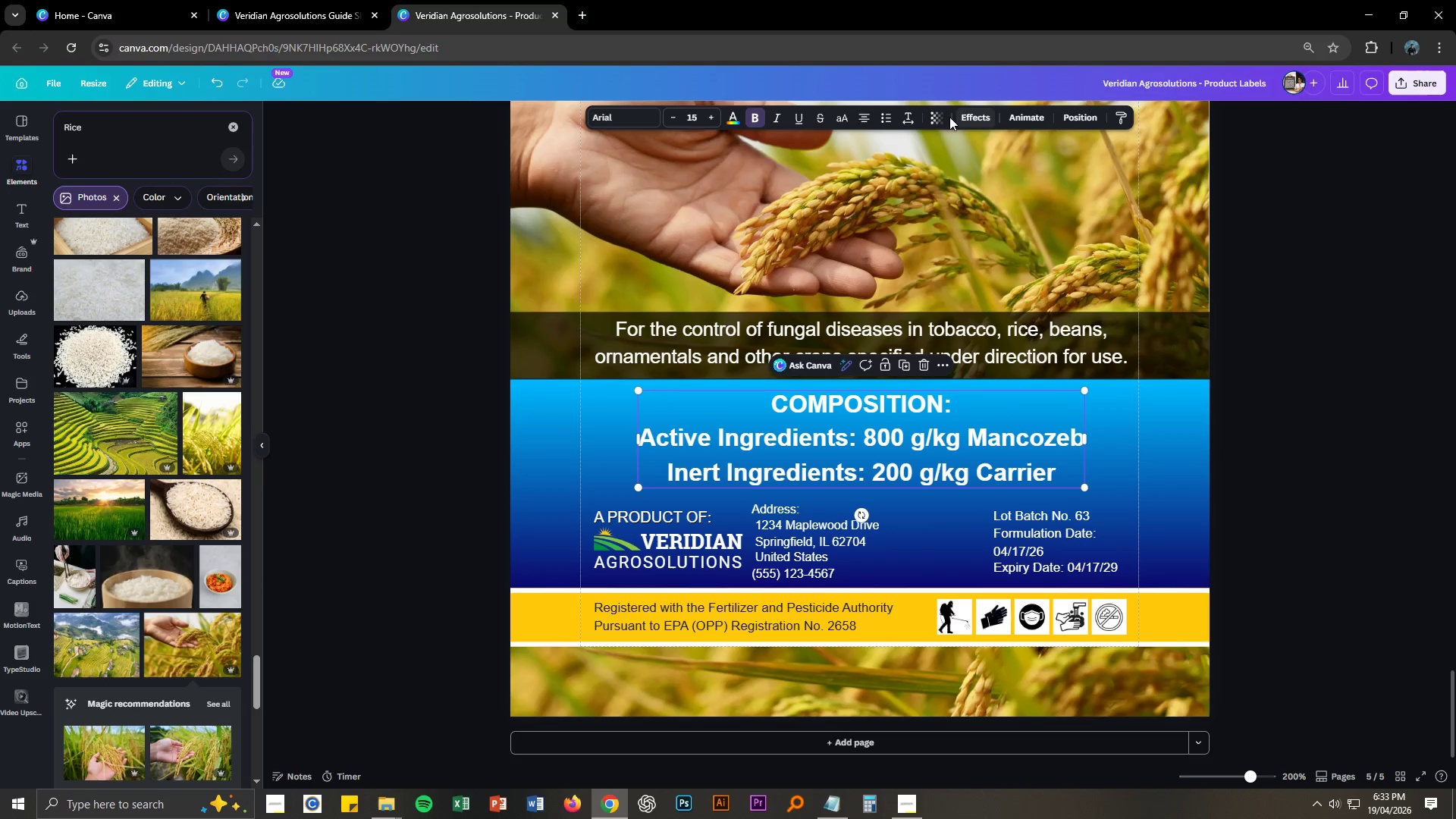 
left_click([913, 117])
 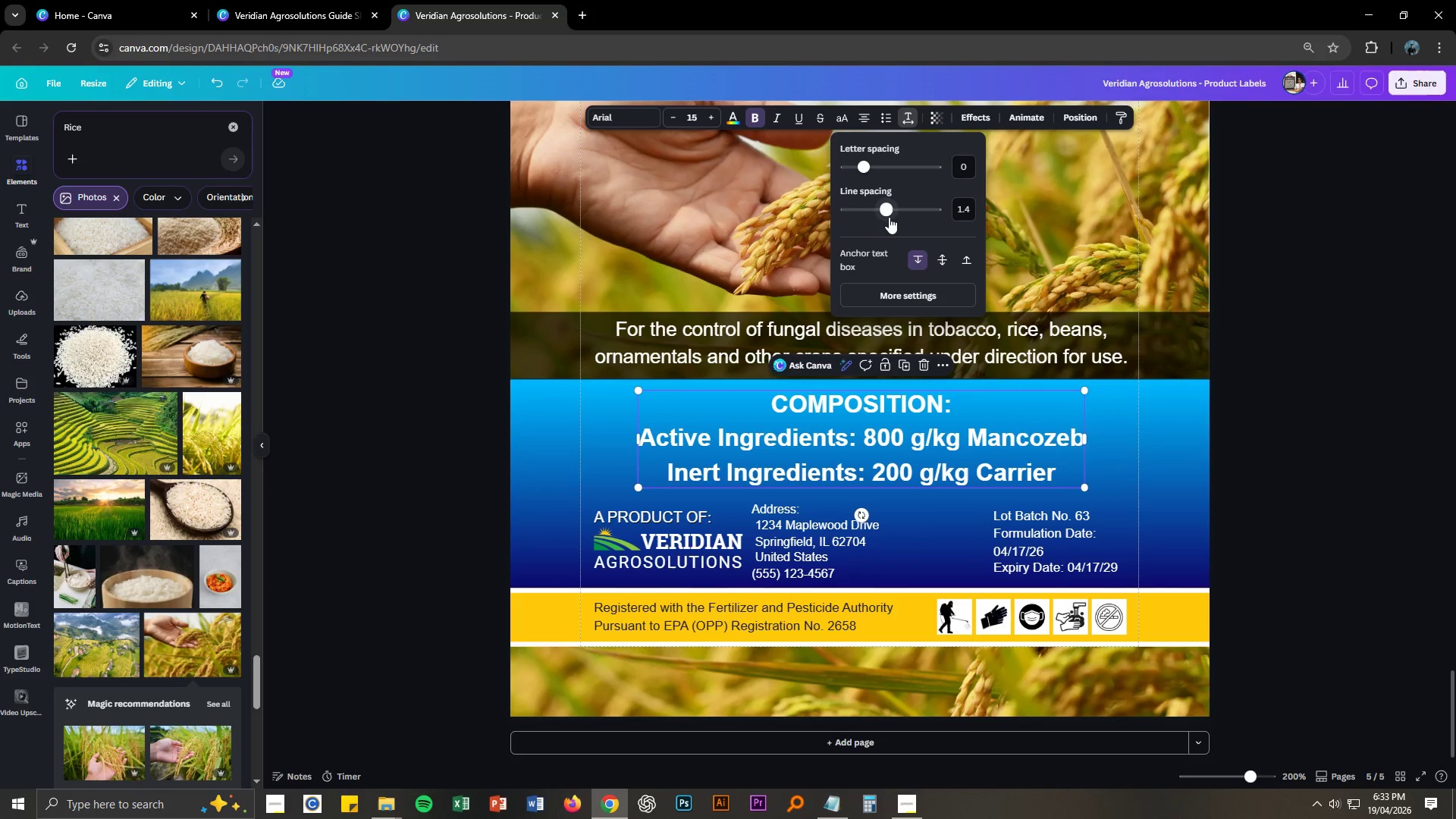 
left_click_drag(start_coordinate=[886, 209], to_coordinate=[877, 208])
 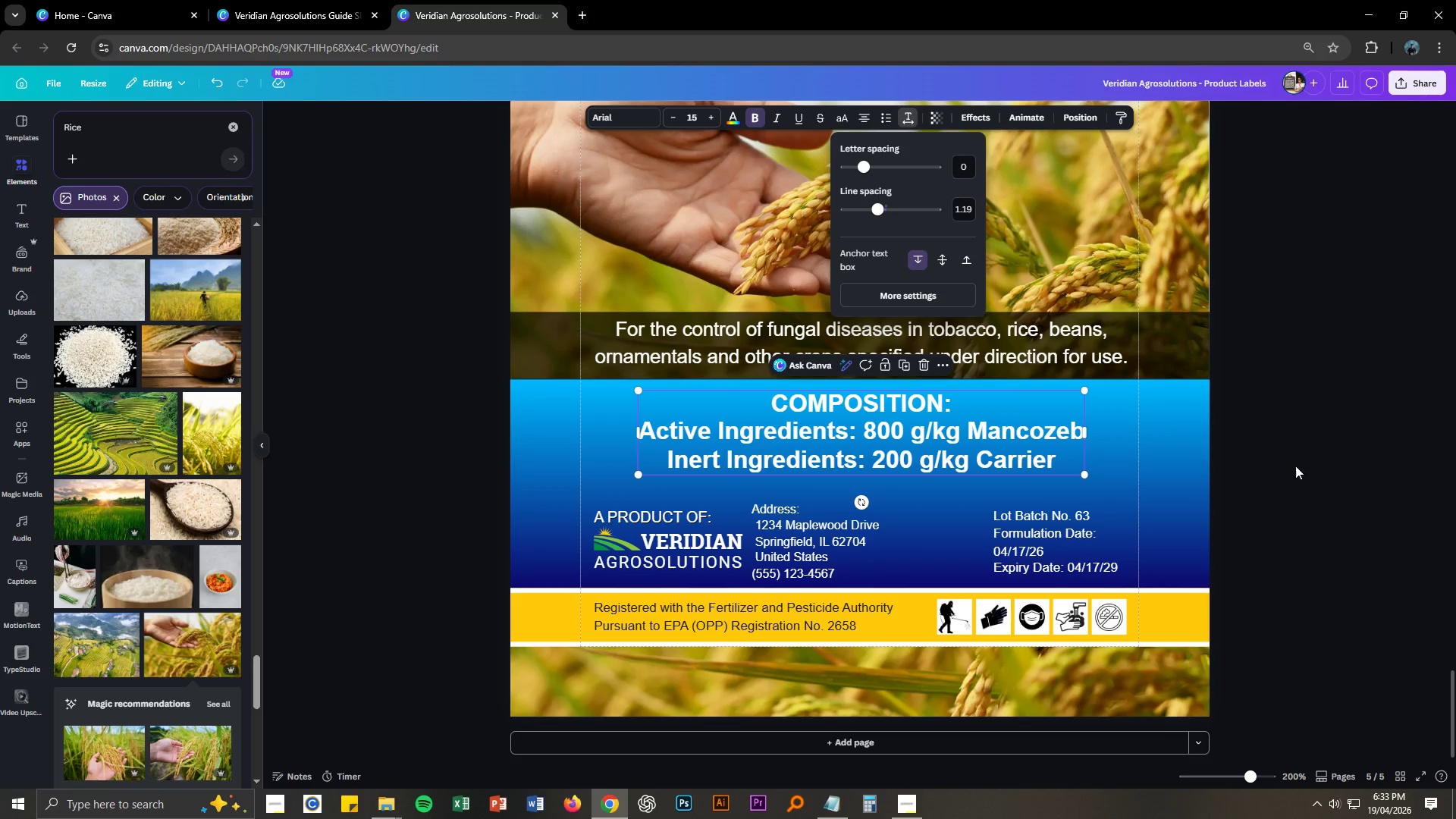 
left_click([1251, 511])
 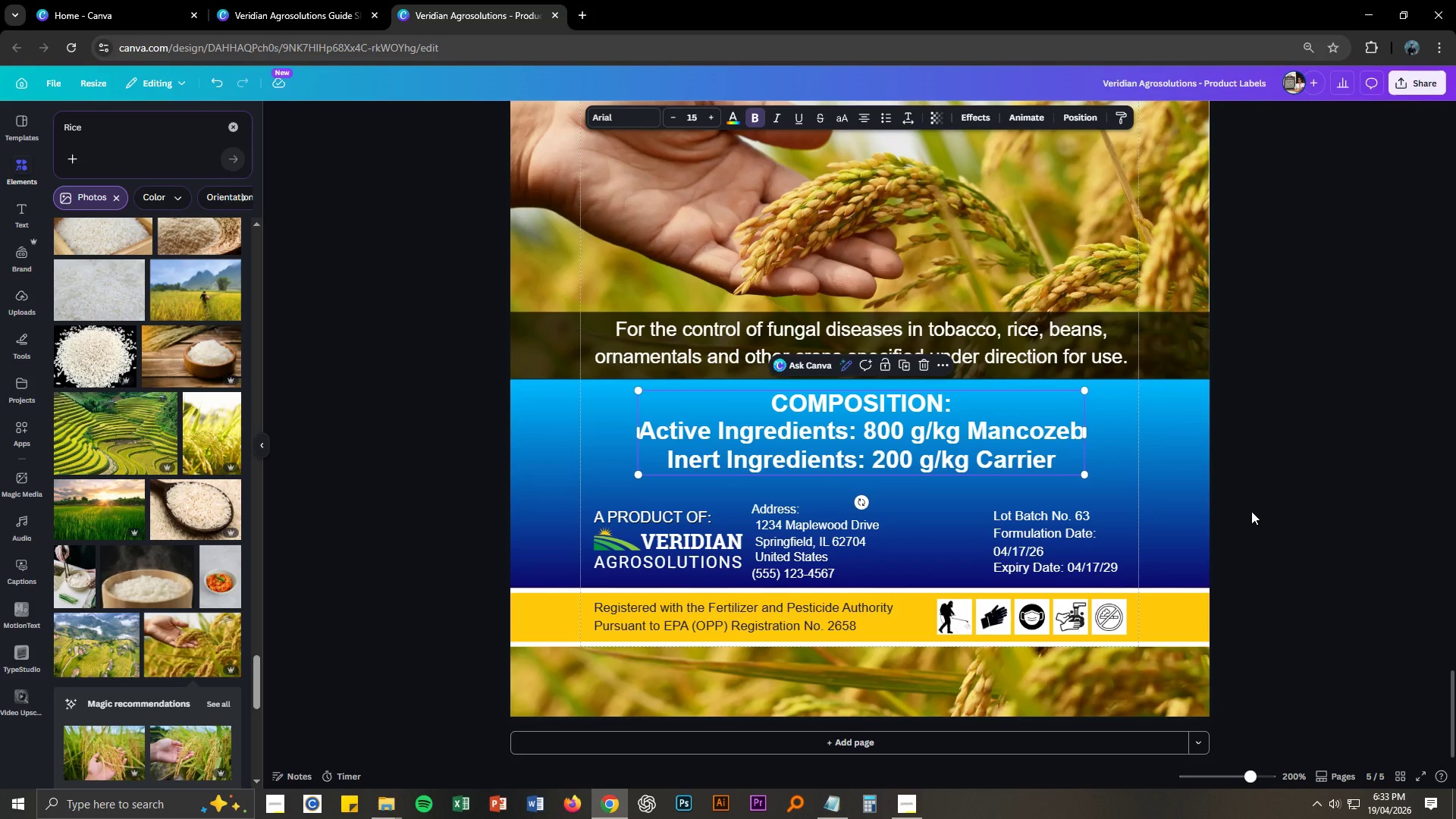 
left_click([1251, 511])
 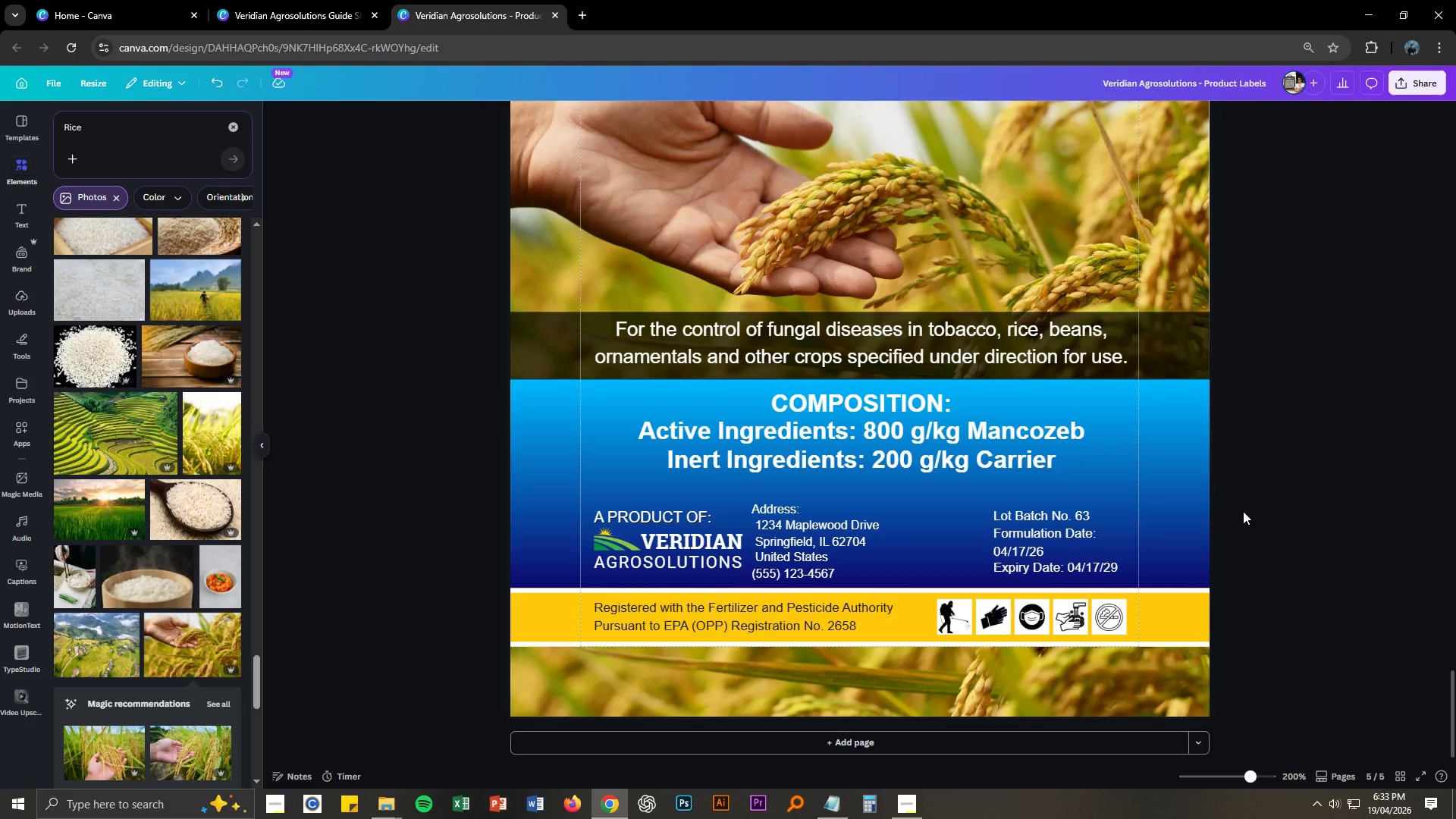 
wait(5.91)
 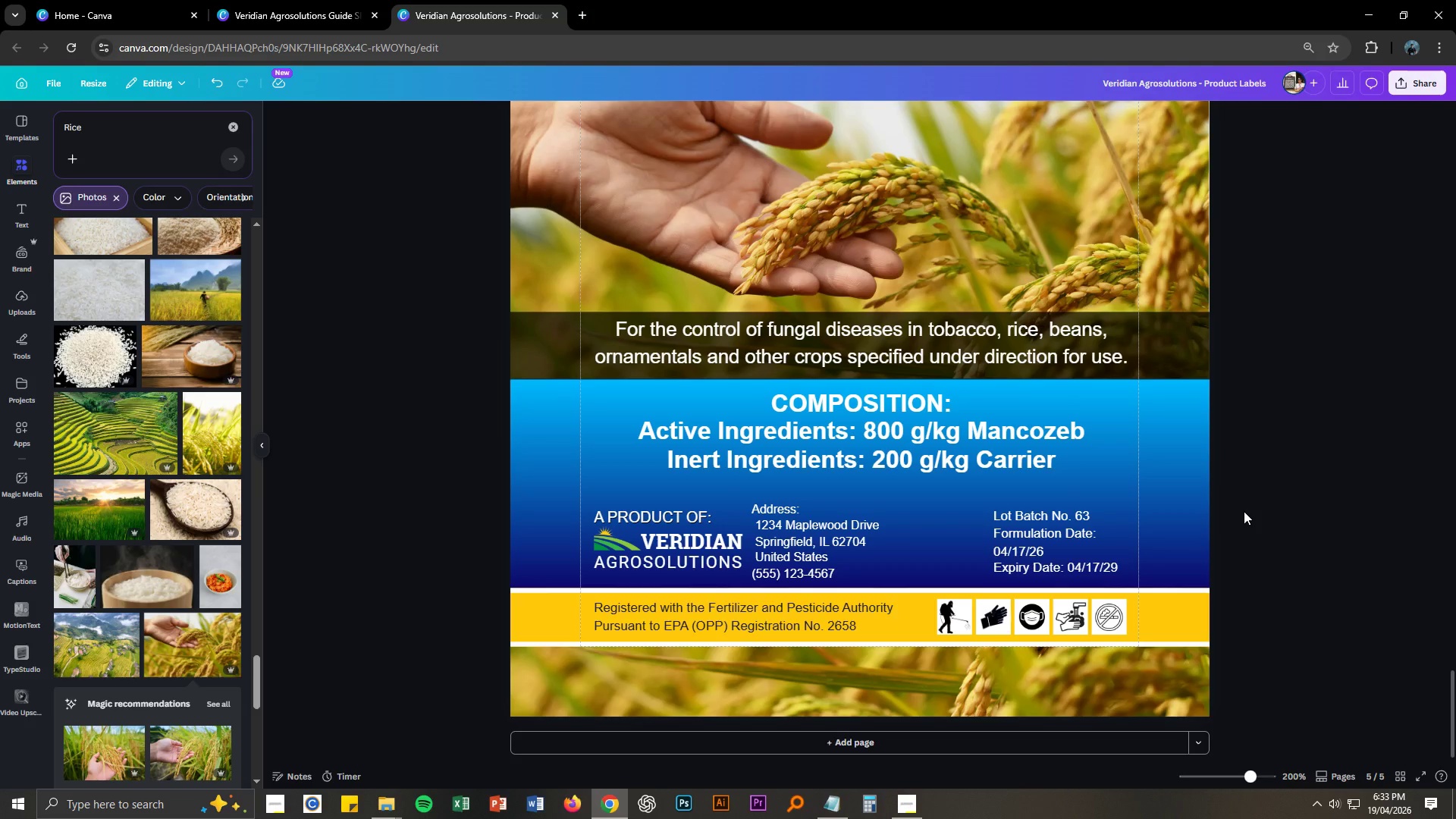 
left_click([1016, 422])
 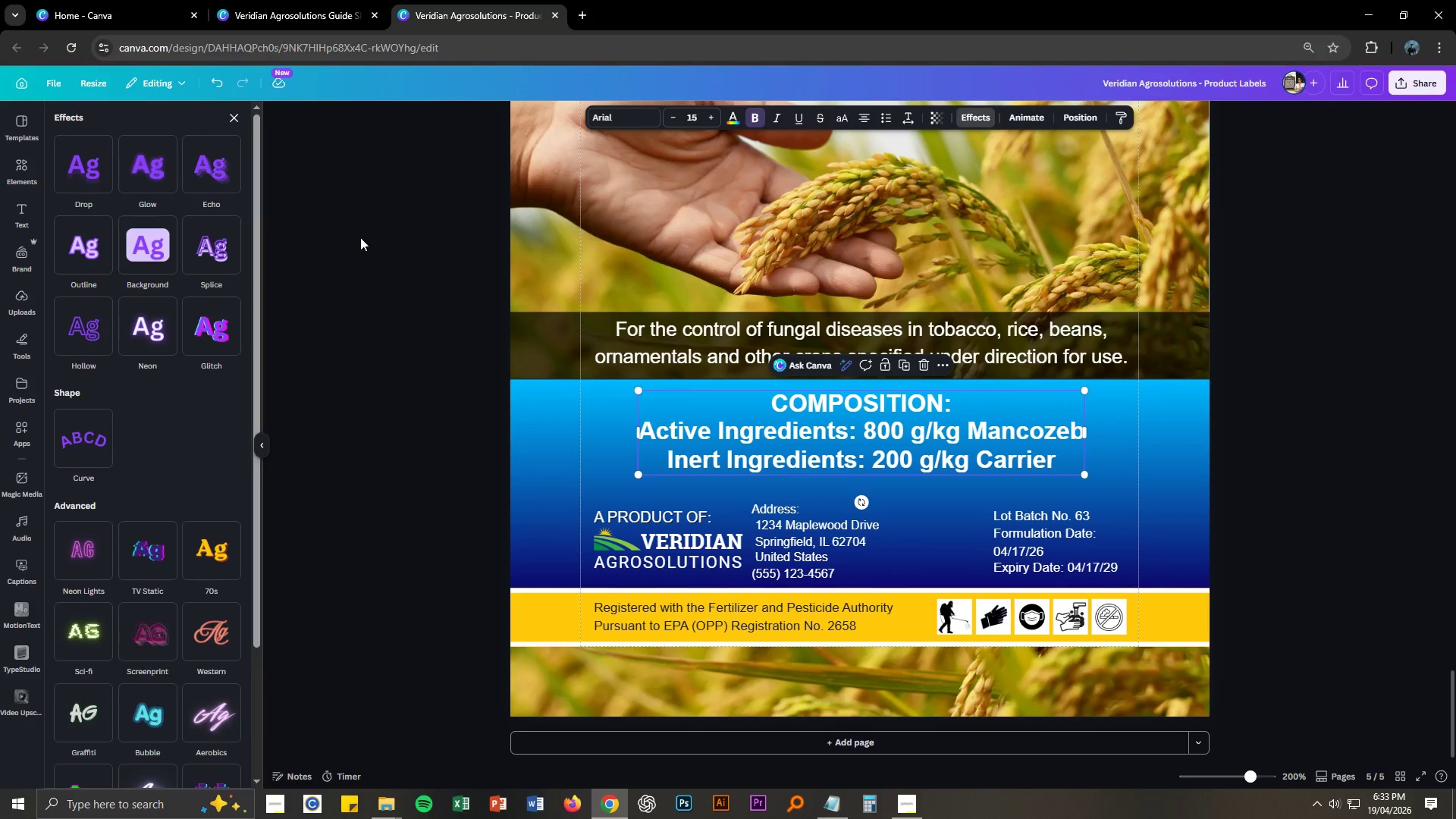 
left_click([101, 178])
 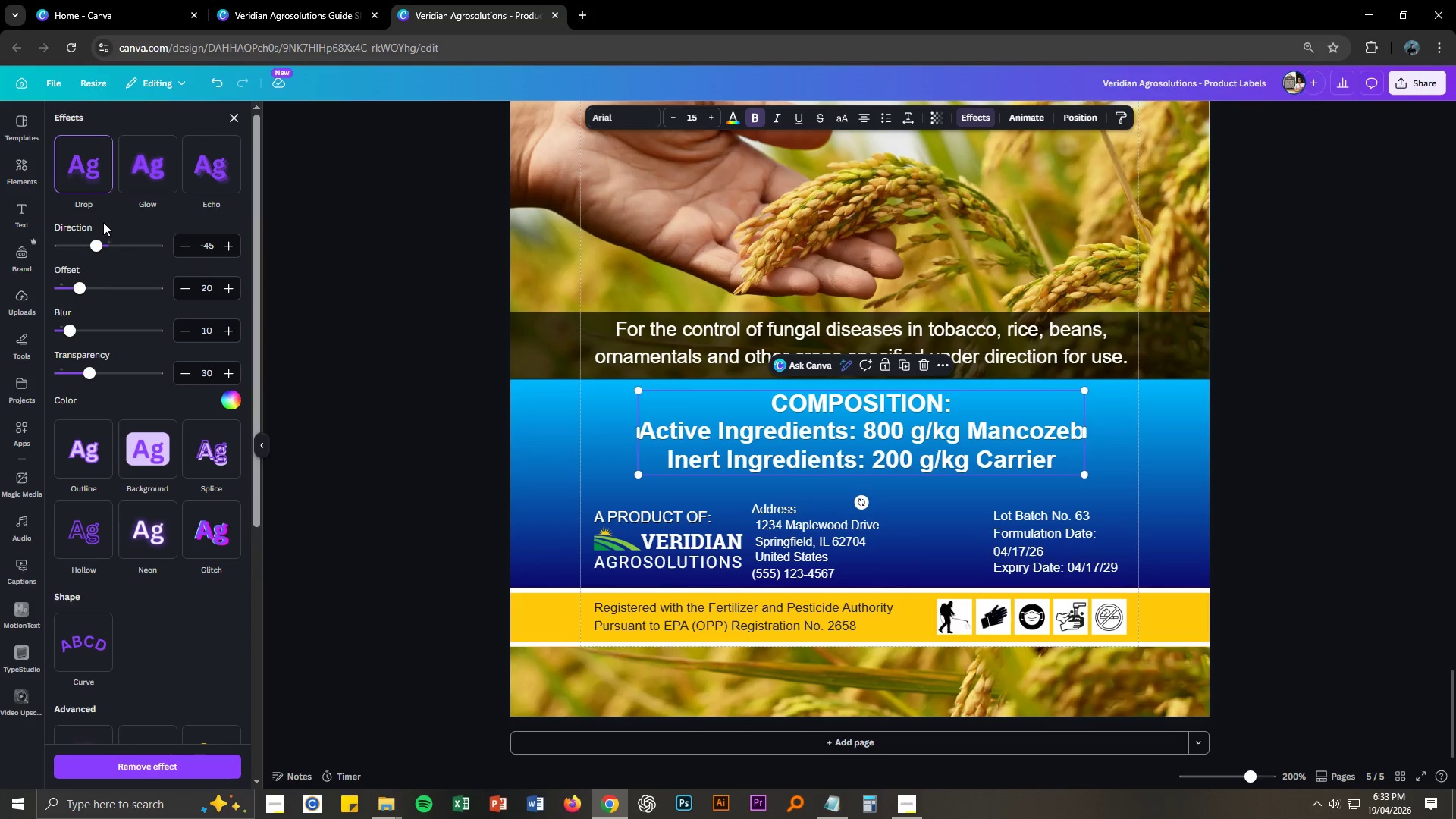 
left_click_drag(start_coordinate=[102, 240], to_coordinate=[111, 246])
 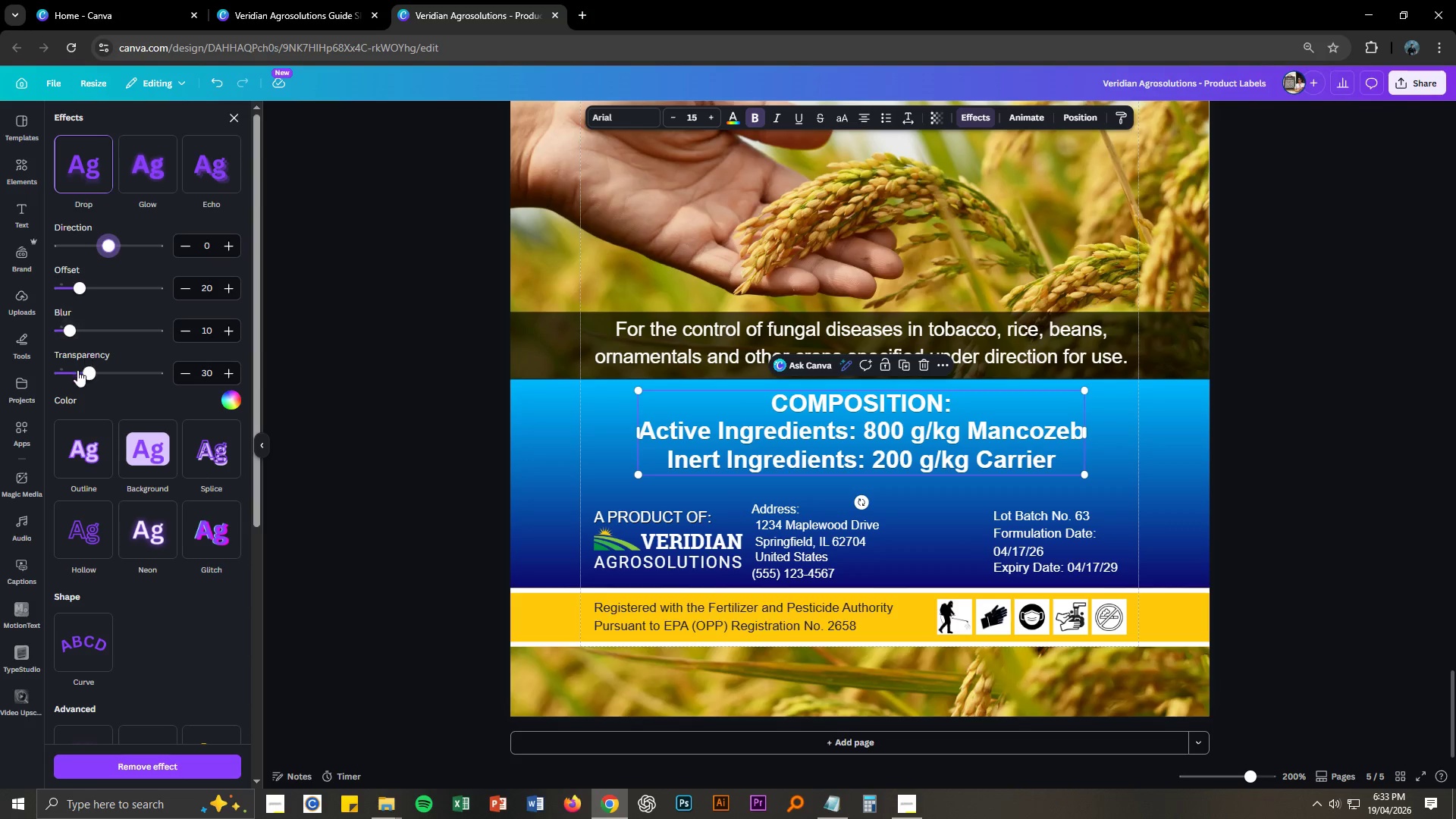 
left_click_drag(start_coordinate=[83, 371], to_coordinate=[199, 379])
 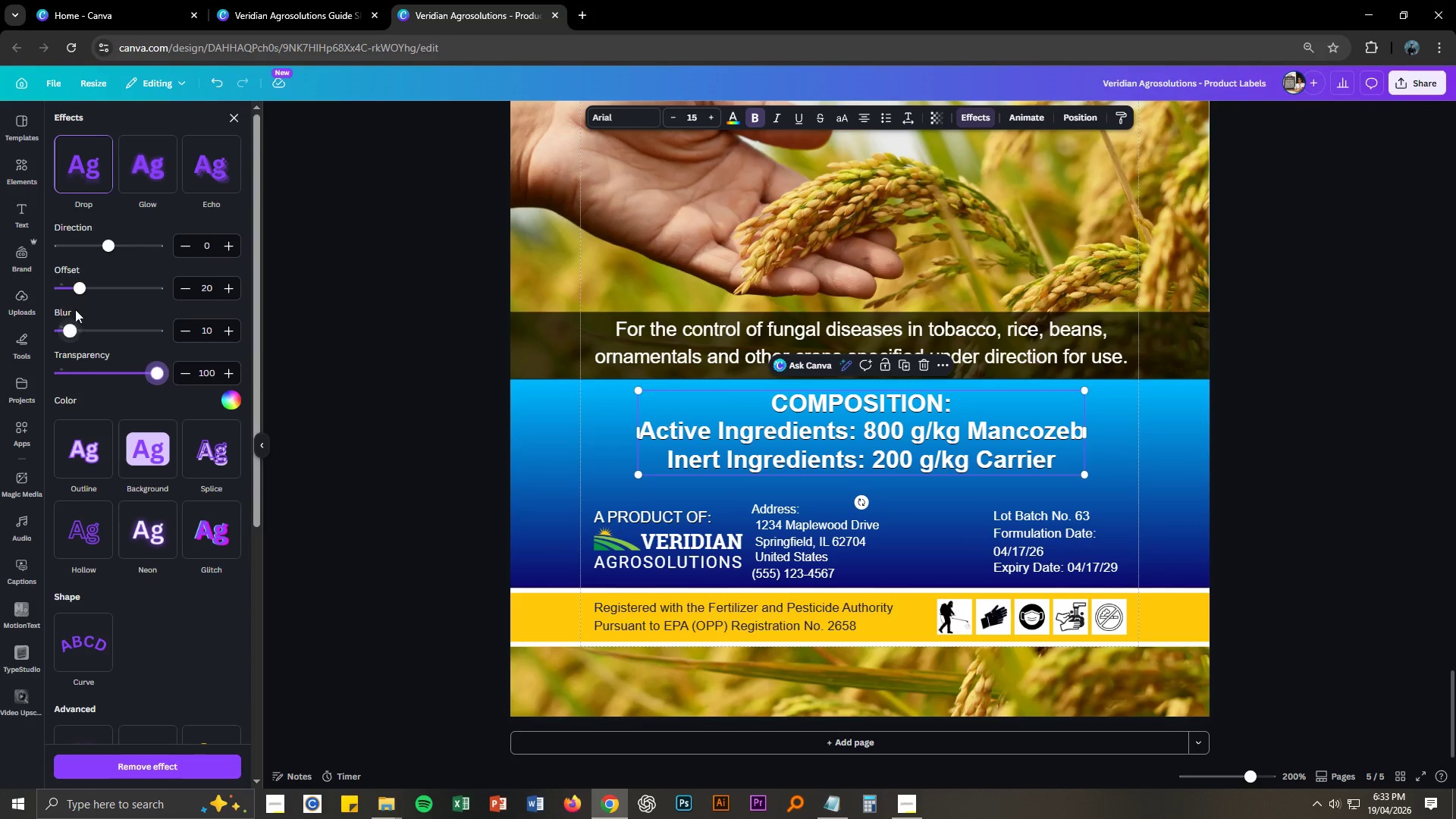 
left_click_drag(start_coordinate=[79, 289], to_coordinate=[111, 290])
 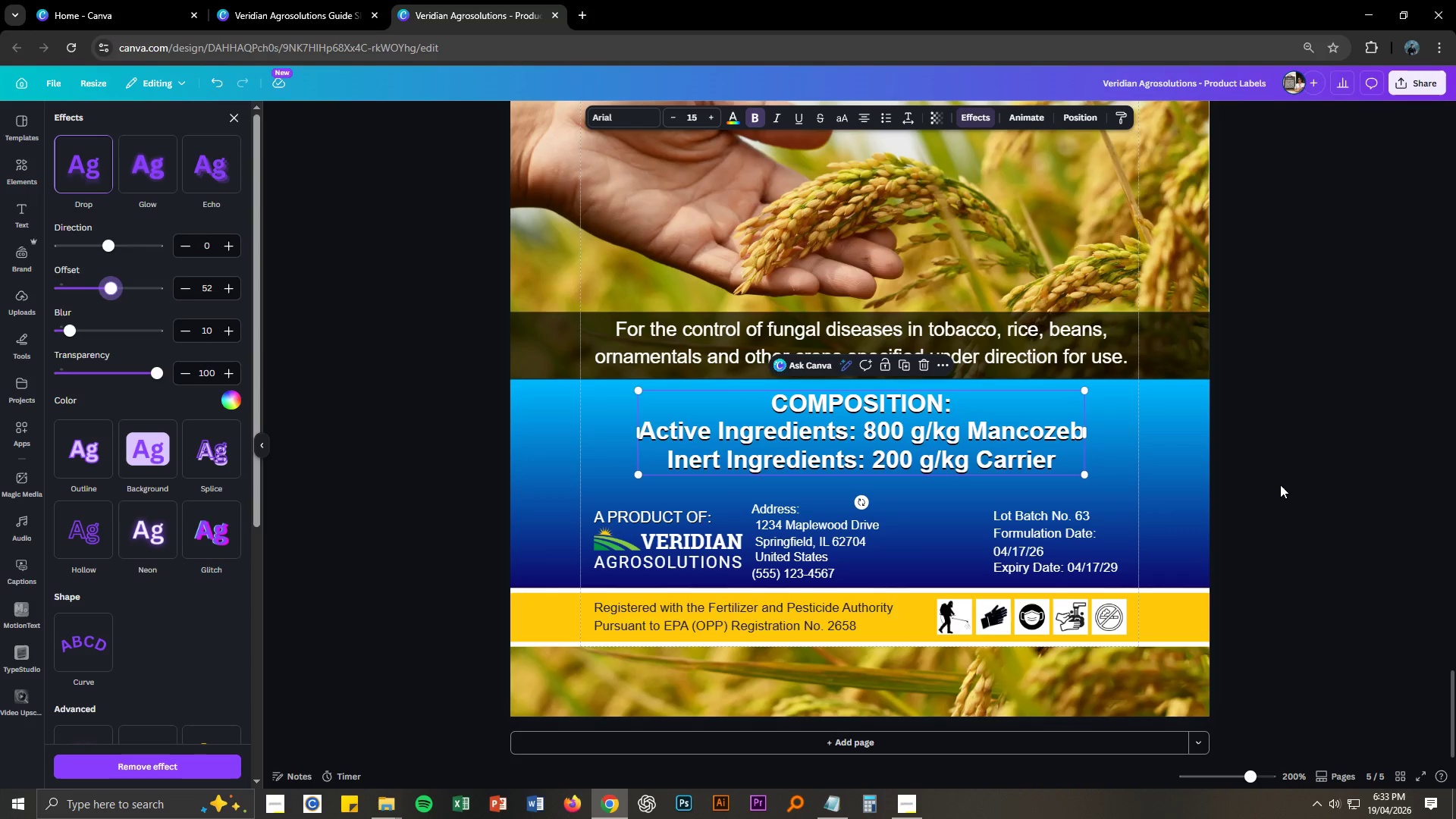 
left_click([1277, 485])
 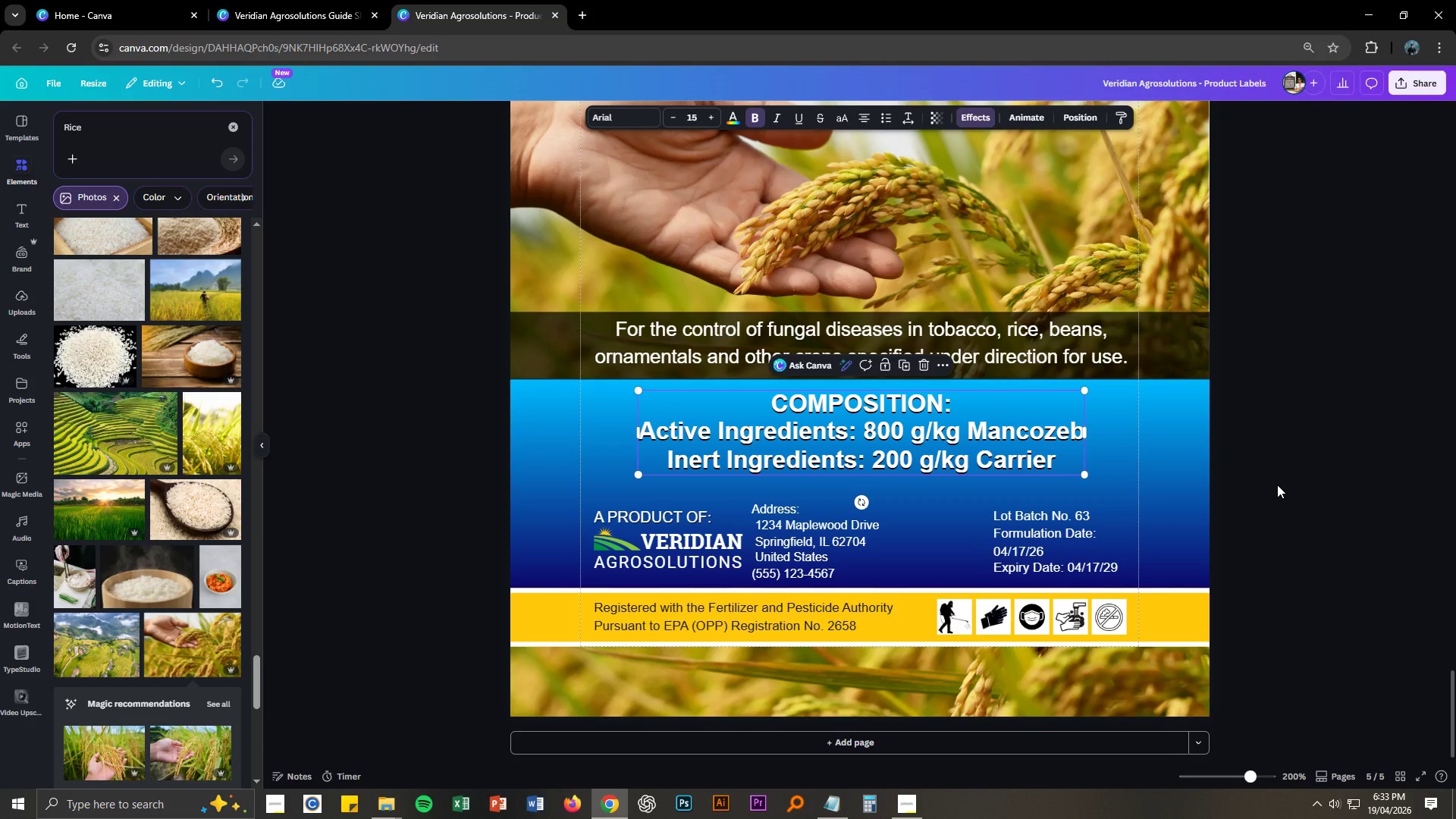 
left_click([1277, 485])
 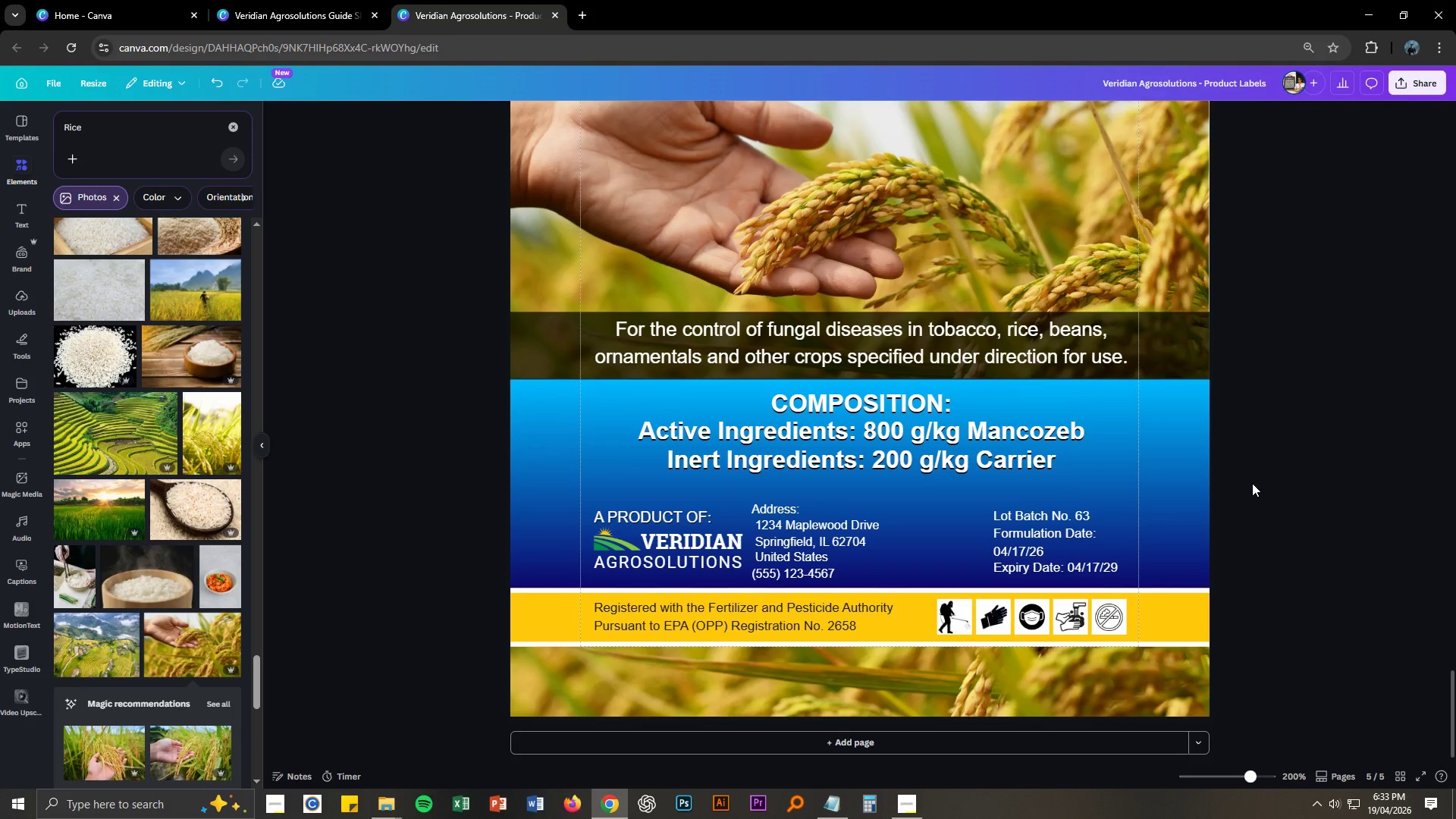 
hold_key(key=ControlLeft, duration=0.56)
 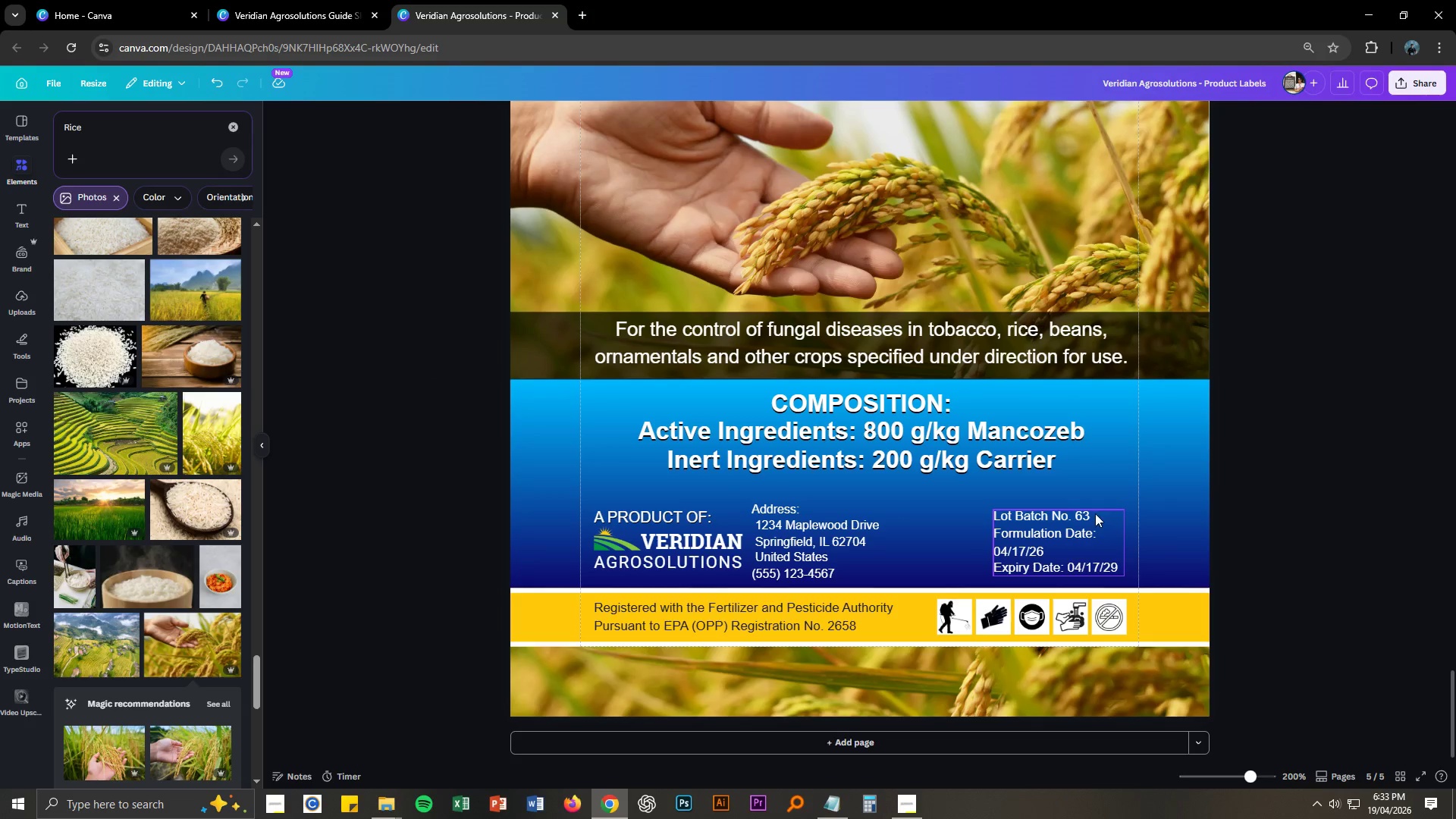 
double_click([1088, 516])
 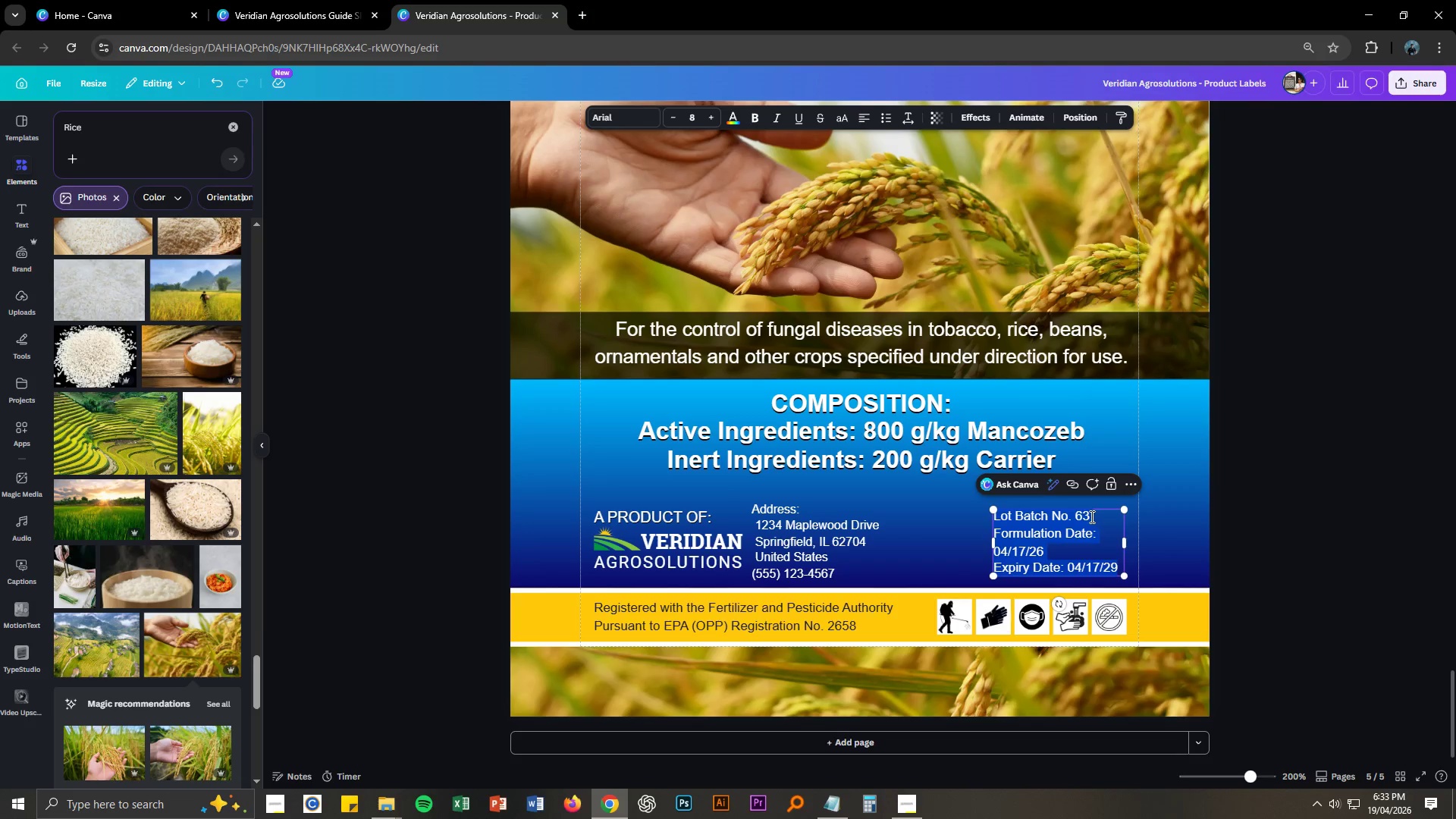 
left_click([1088, 516])
 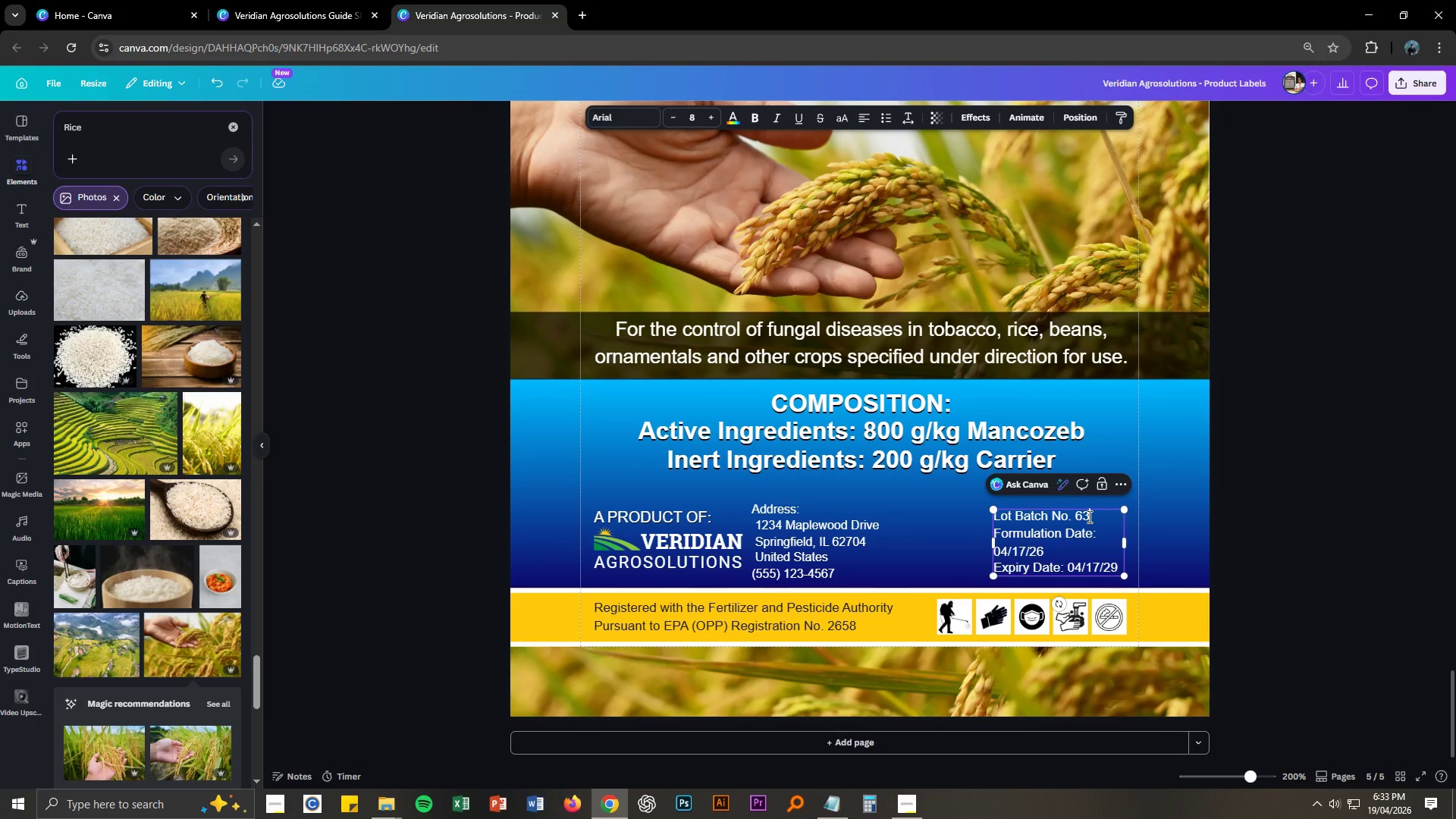 
left_click_drag(start_coordinate=[1088, 516], to_coordinate=[1077, 516])
 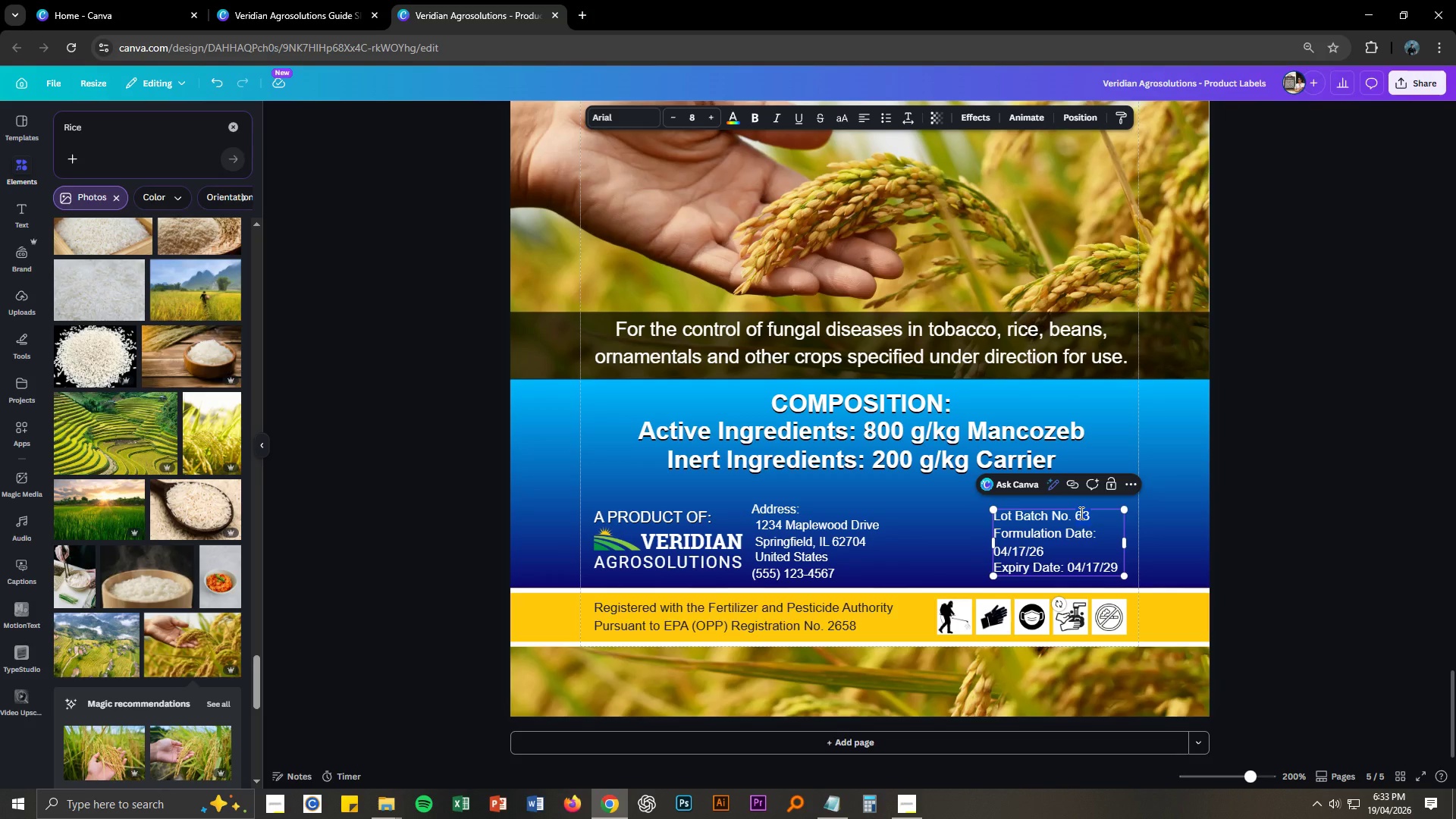 
key(Numpad8)
 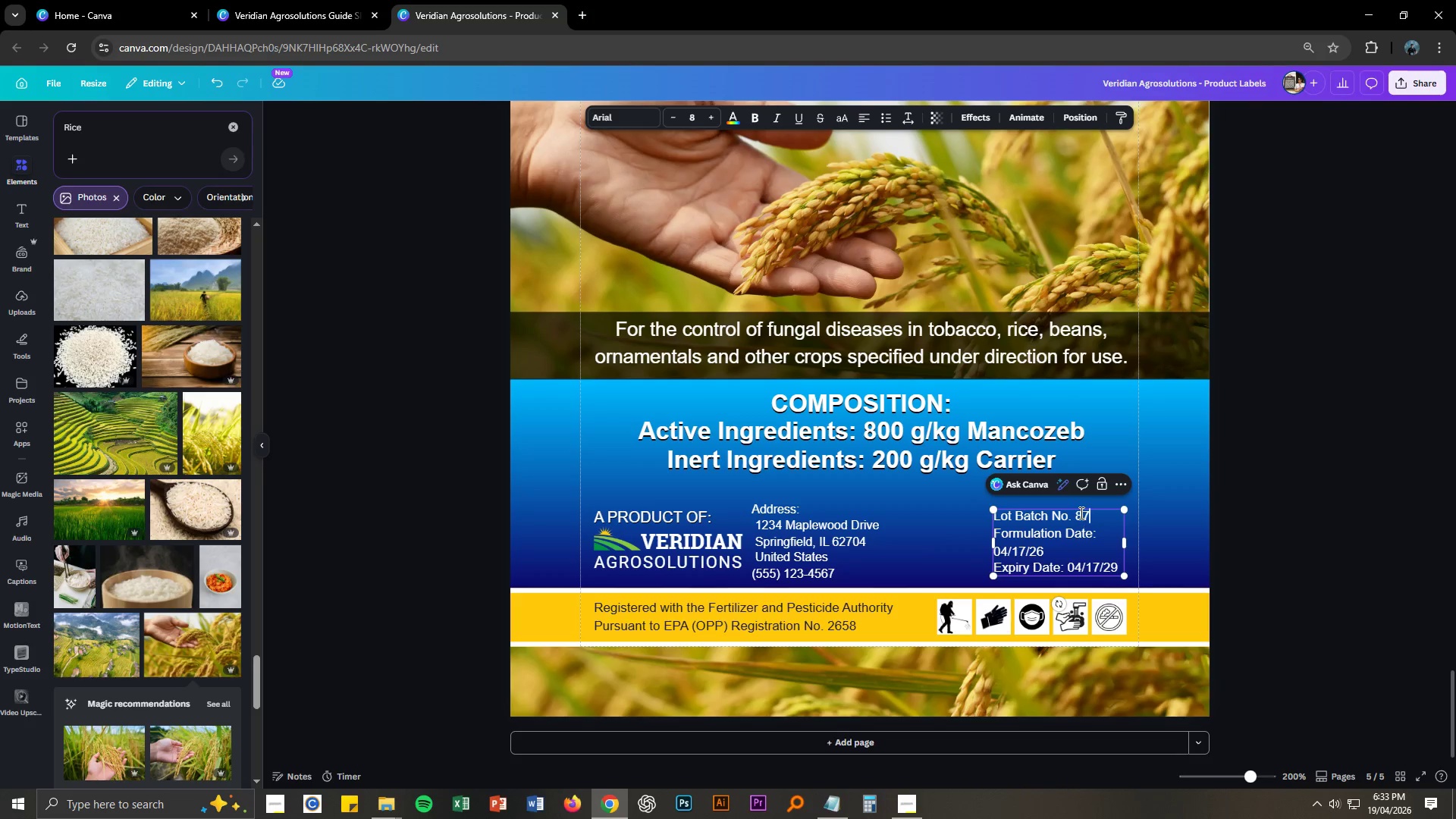 
key(Numpad7)
 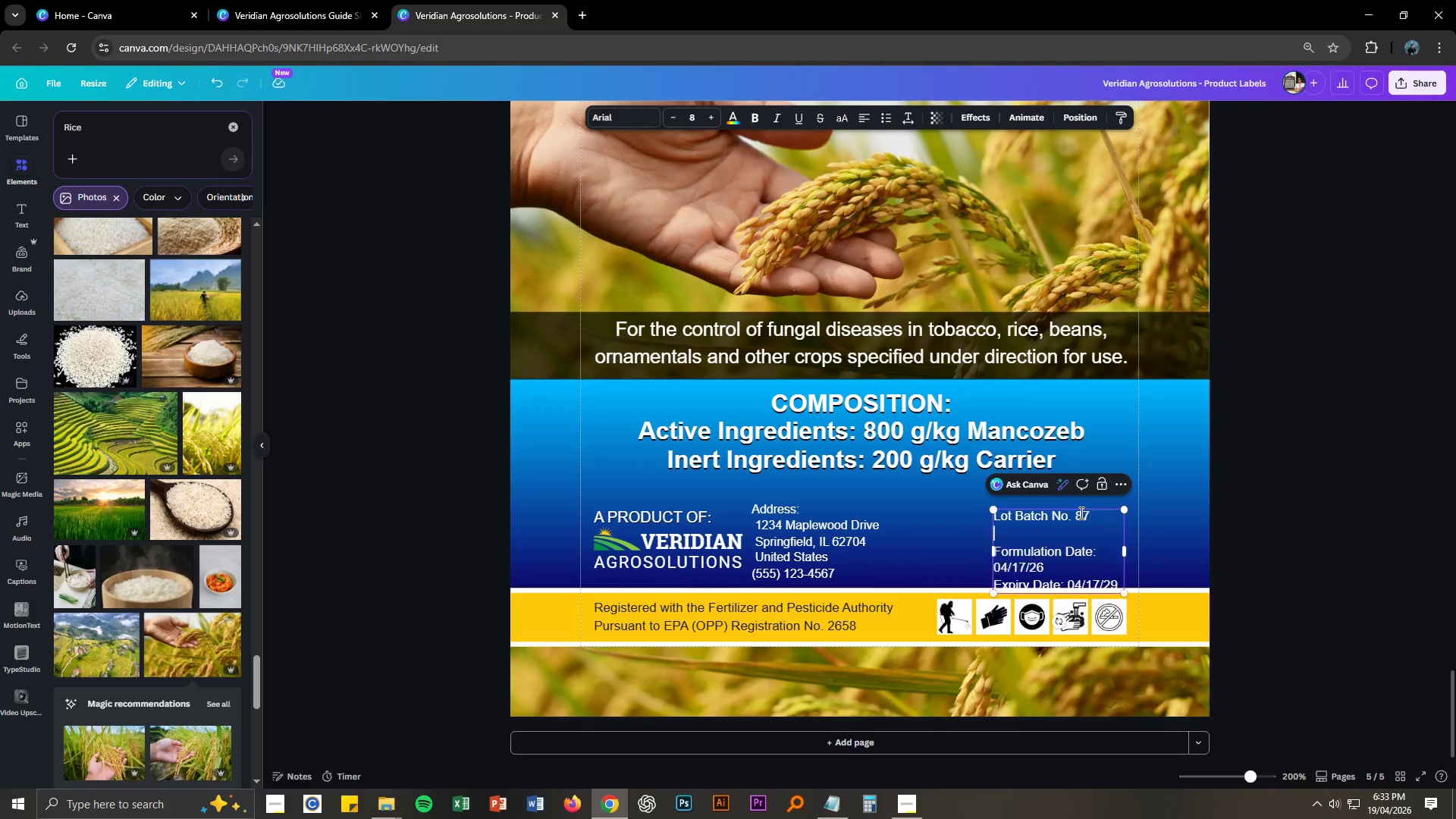 
key(NumpadEnter)
 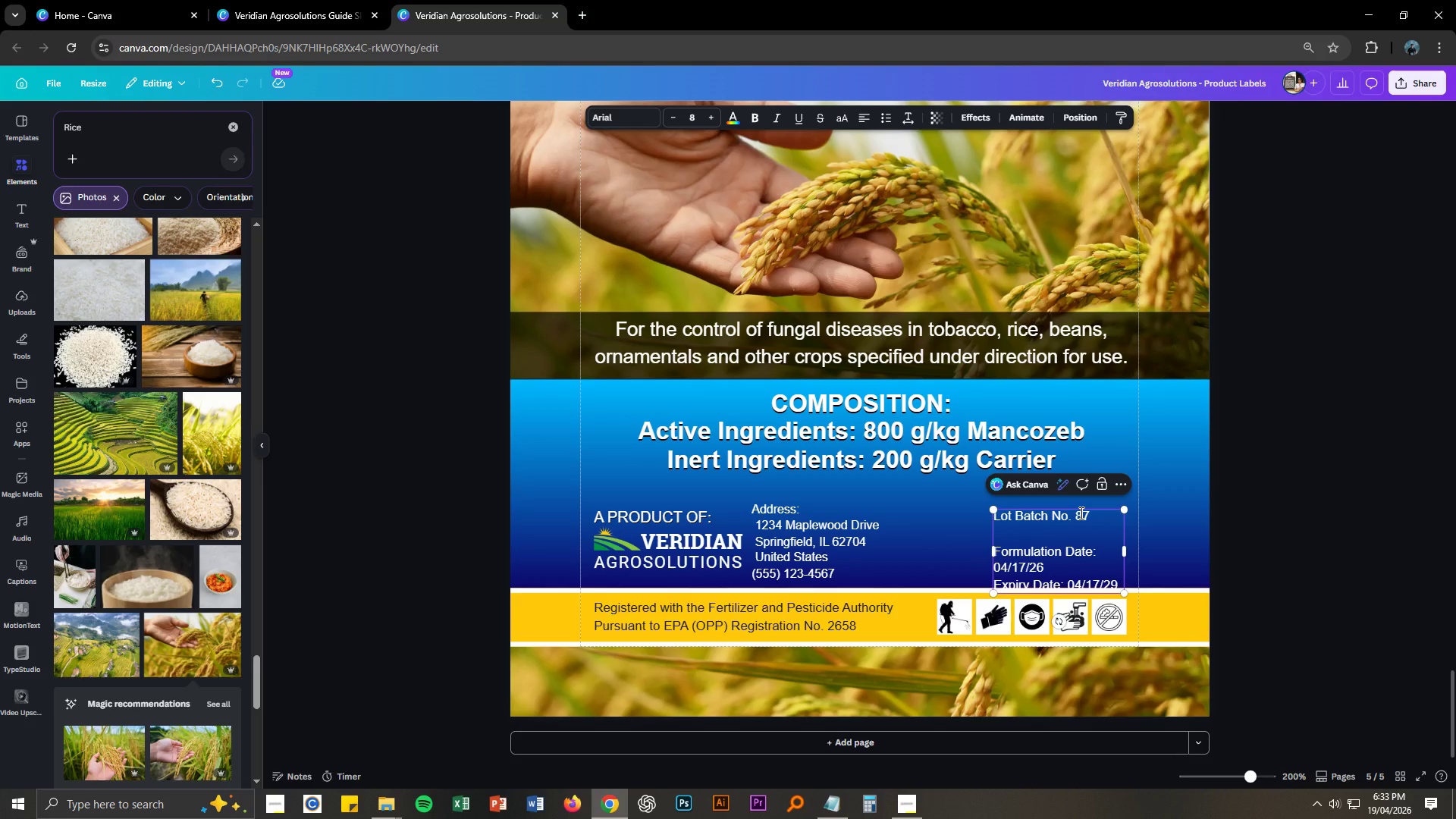 
key(Backspace)
 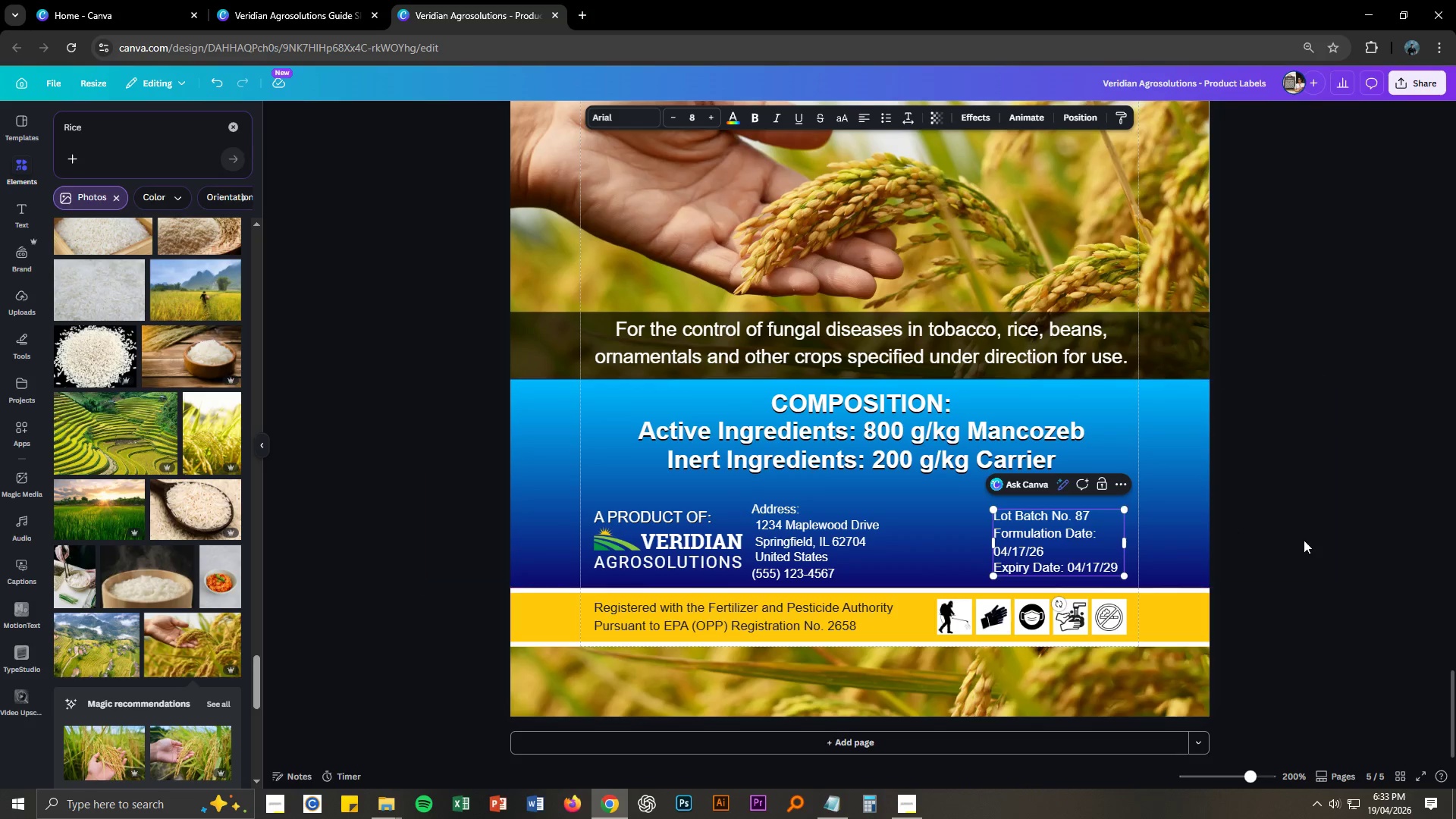 
left_click([1332, 544])
 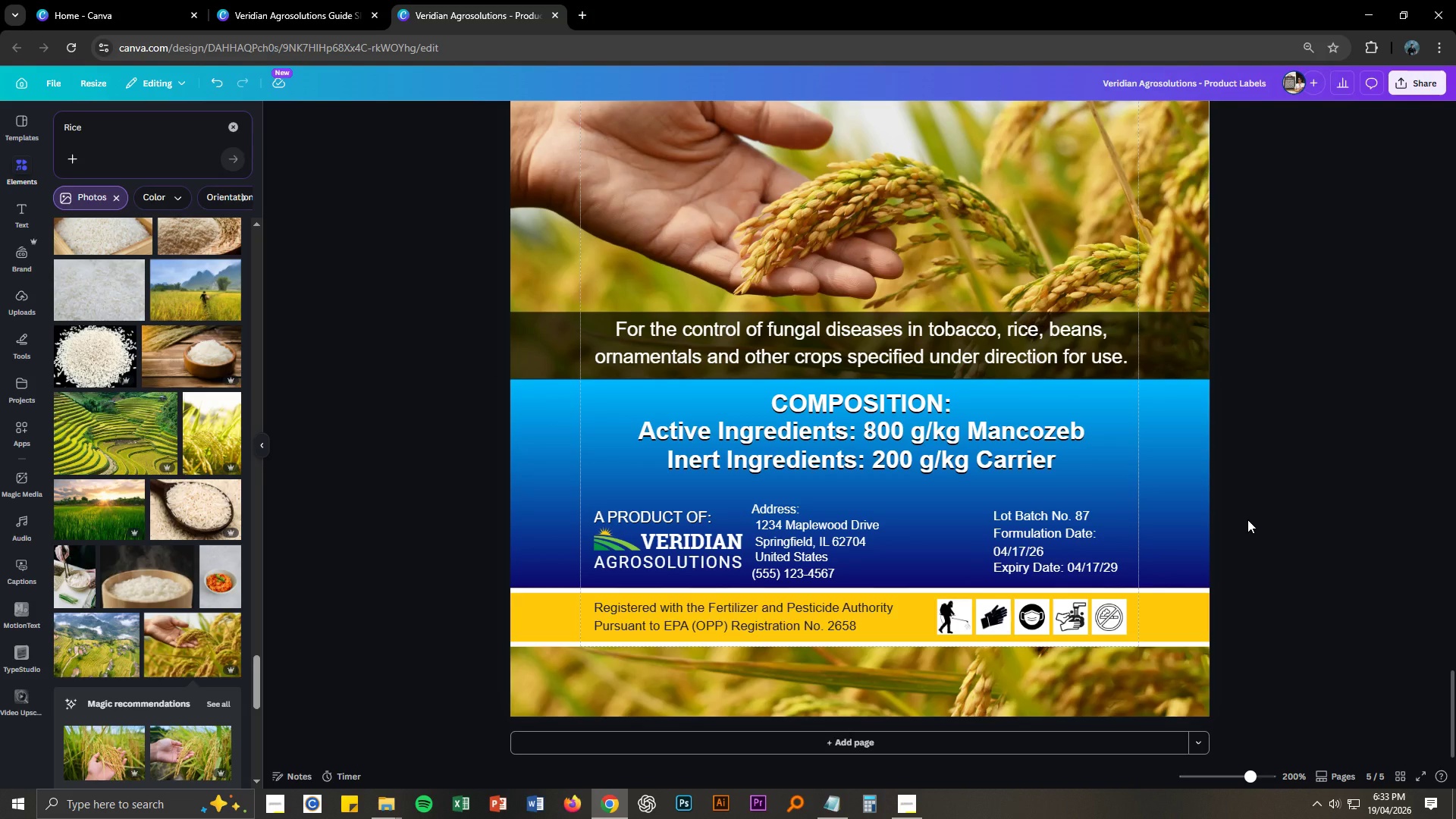 
scroll: coordinate [1247, 519], scroll_direction: up, amount: 3.0
 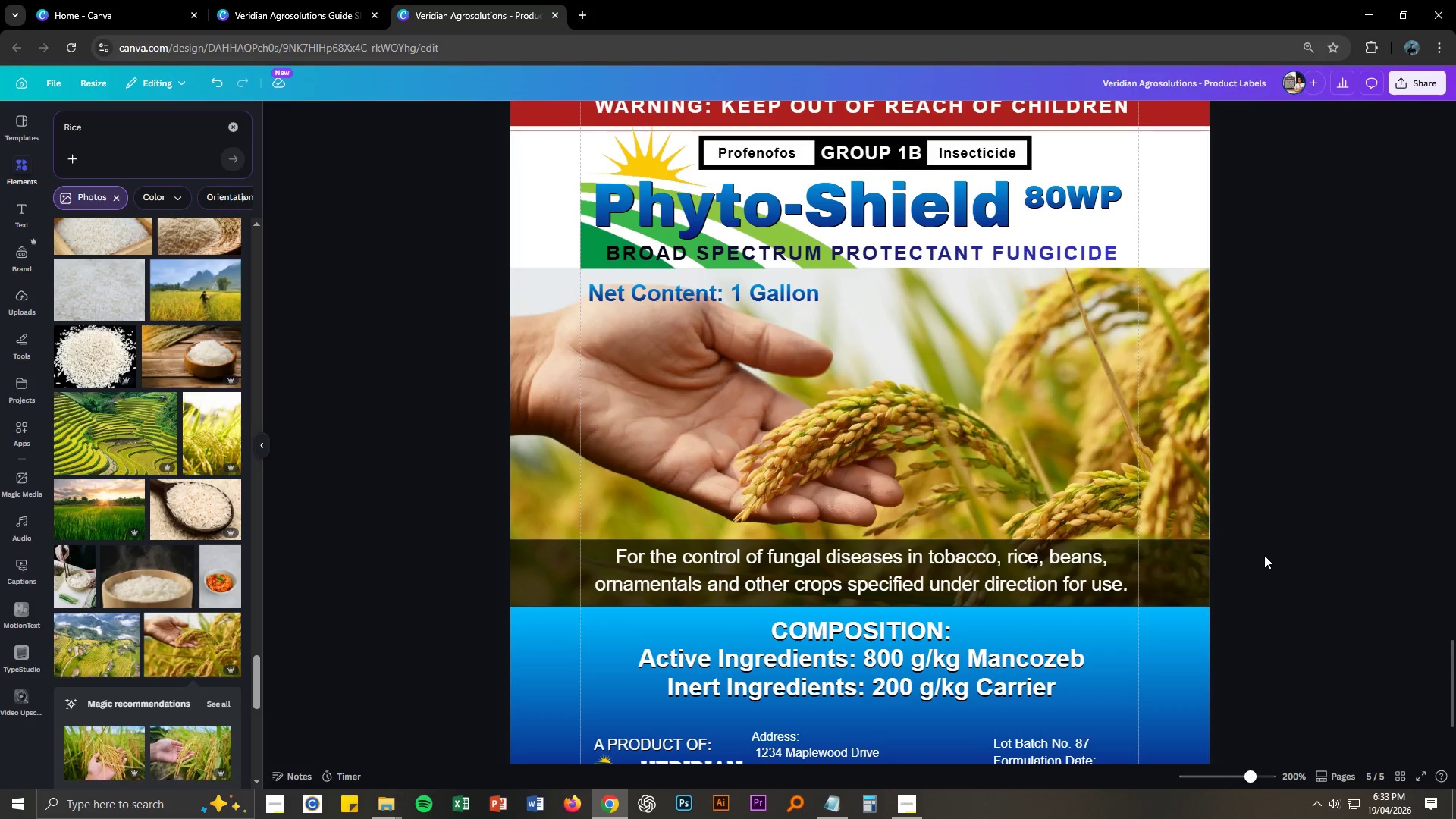 
scroll: coordinate [1265, 555], scroll_direction: down, amount: 1.0
 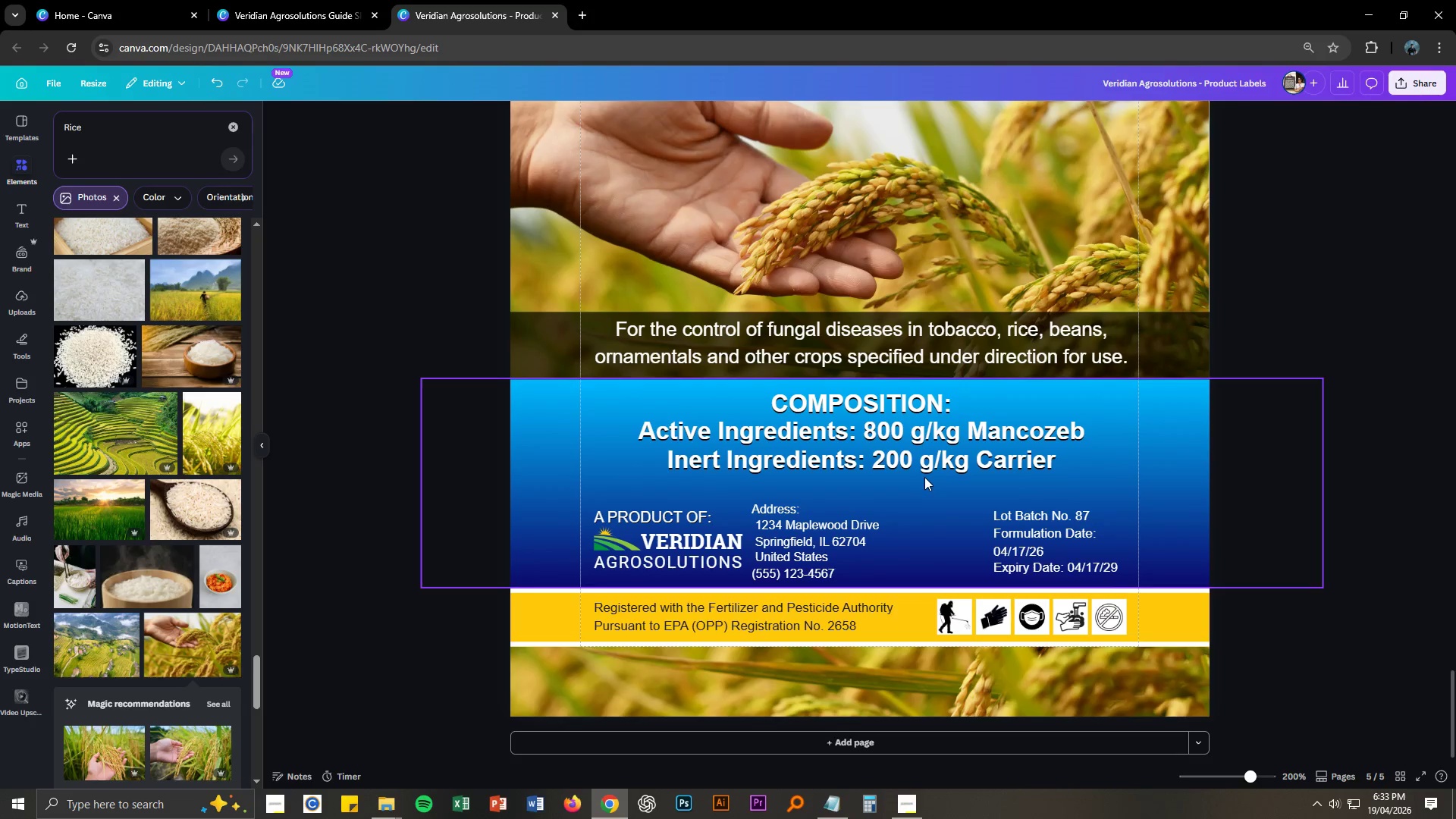 
left_click_drag(start_coordinate=[919, 465], to_coordinate=[921, 482])
 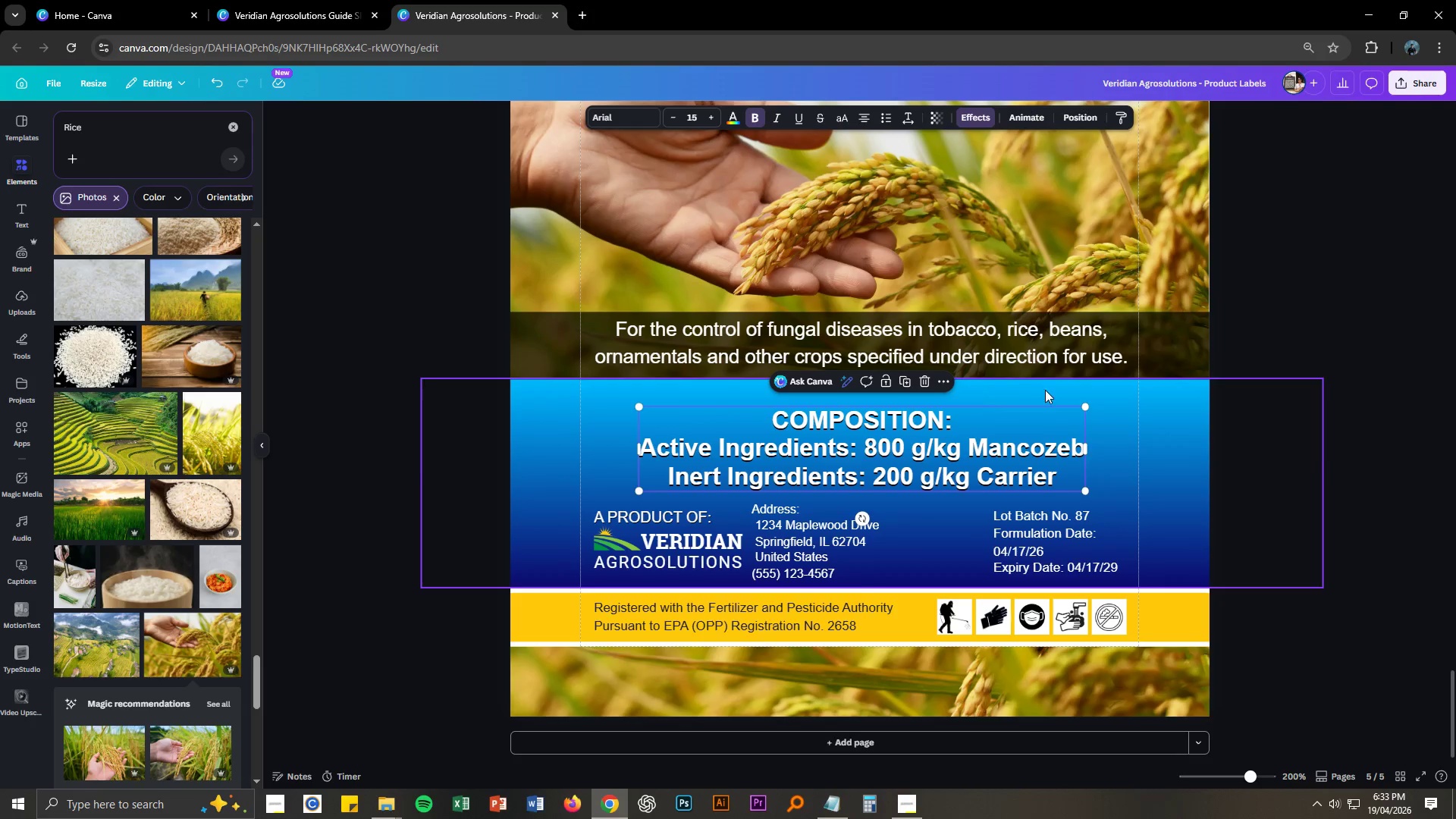 
left_click([1054, 386])
 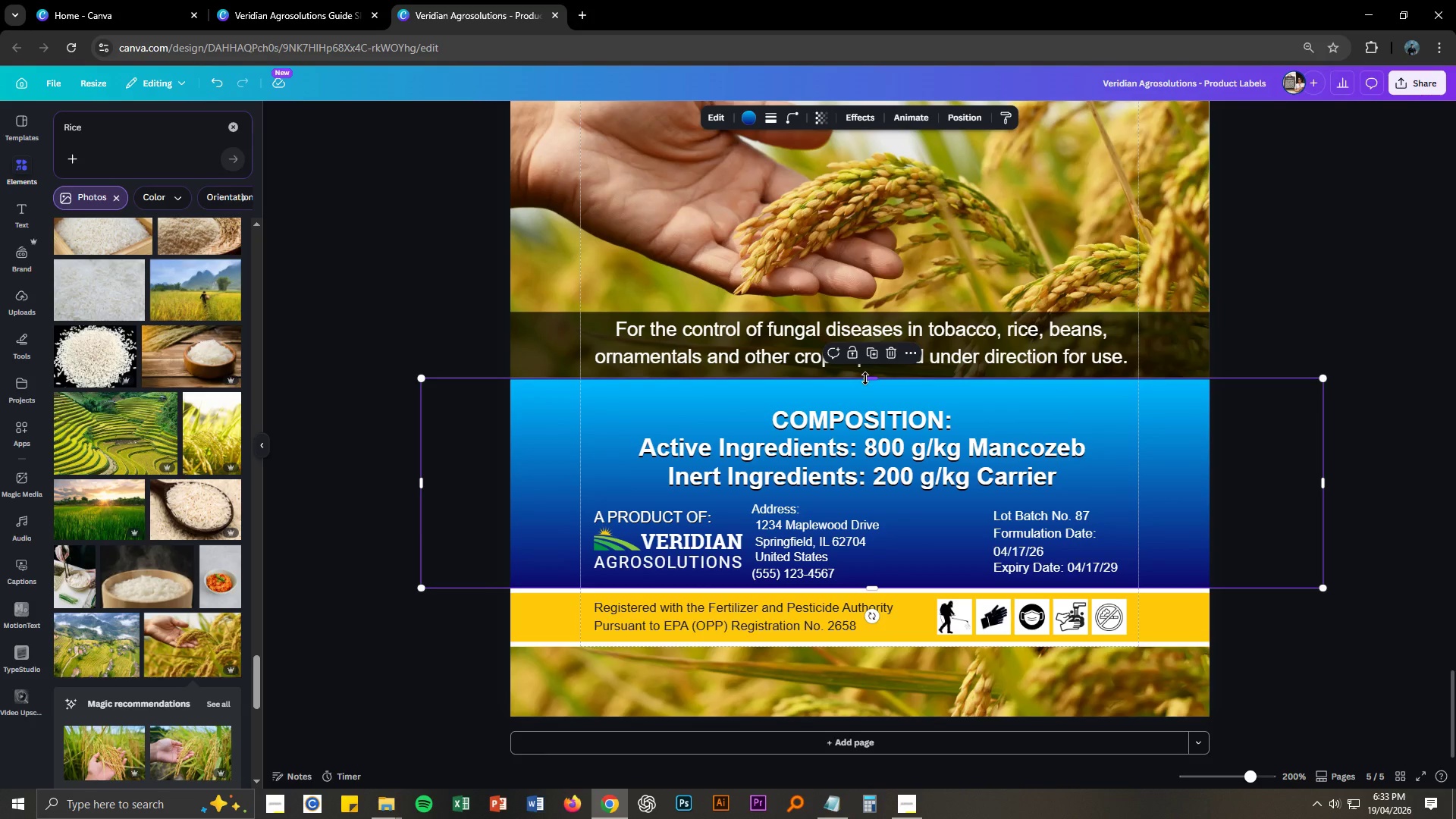 
left_click_drag(start_coordinate=[870, 378], to_coordinate=[872, 403])
 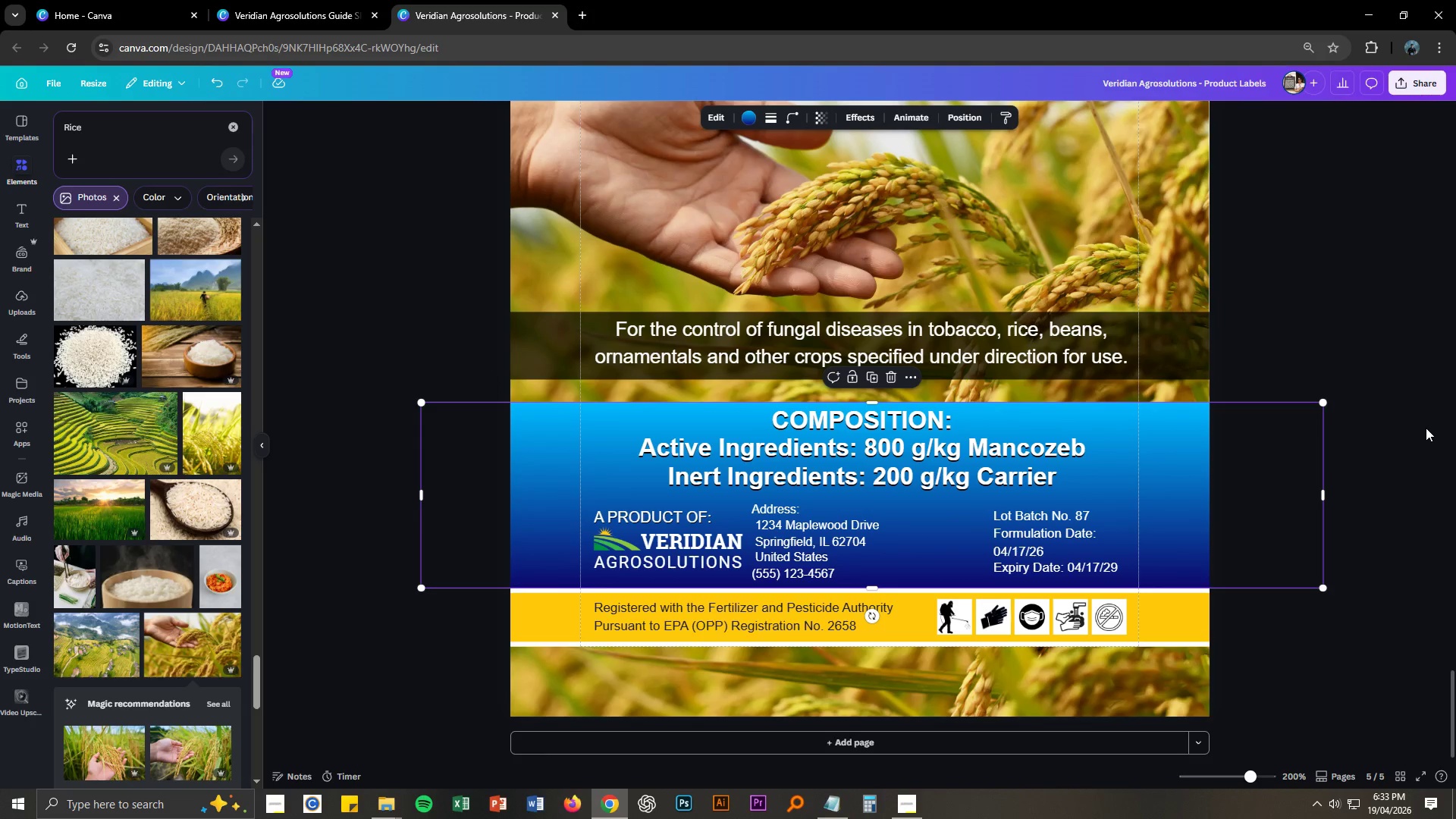 
left_click([1398, 424])
 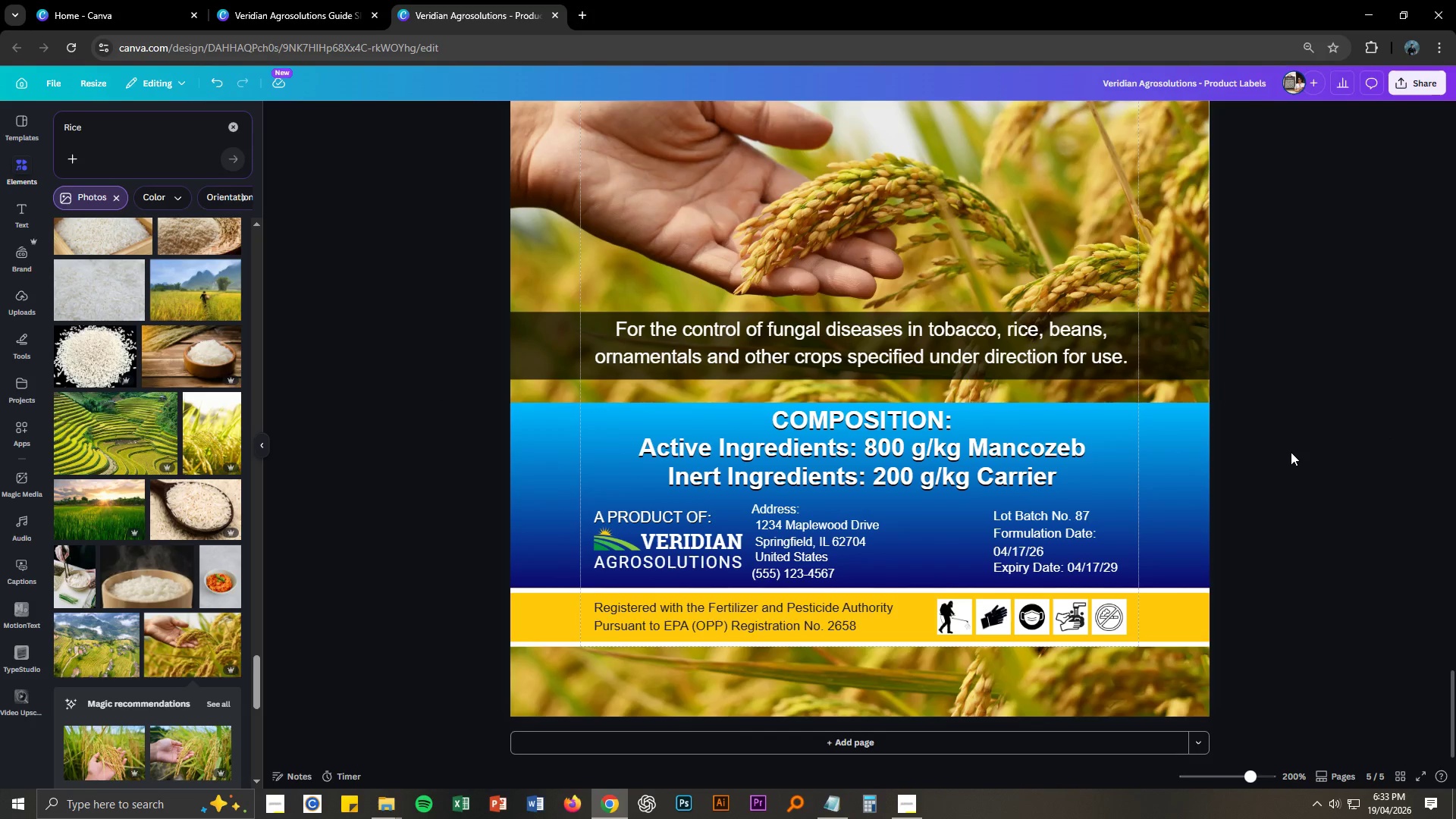 
scroll: coordinate [1291, 452], scroll_direction: up, amount: 1.0
 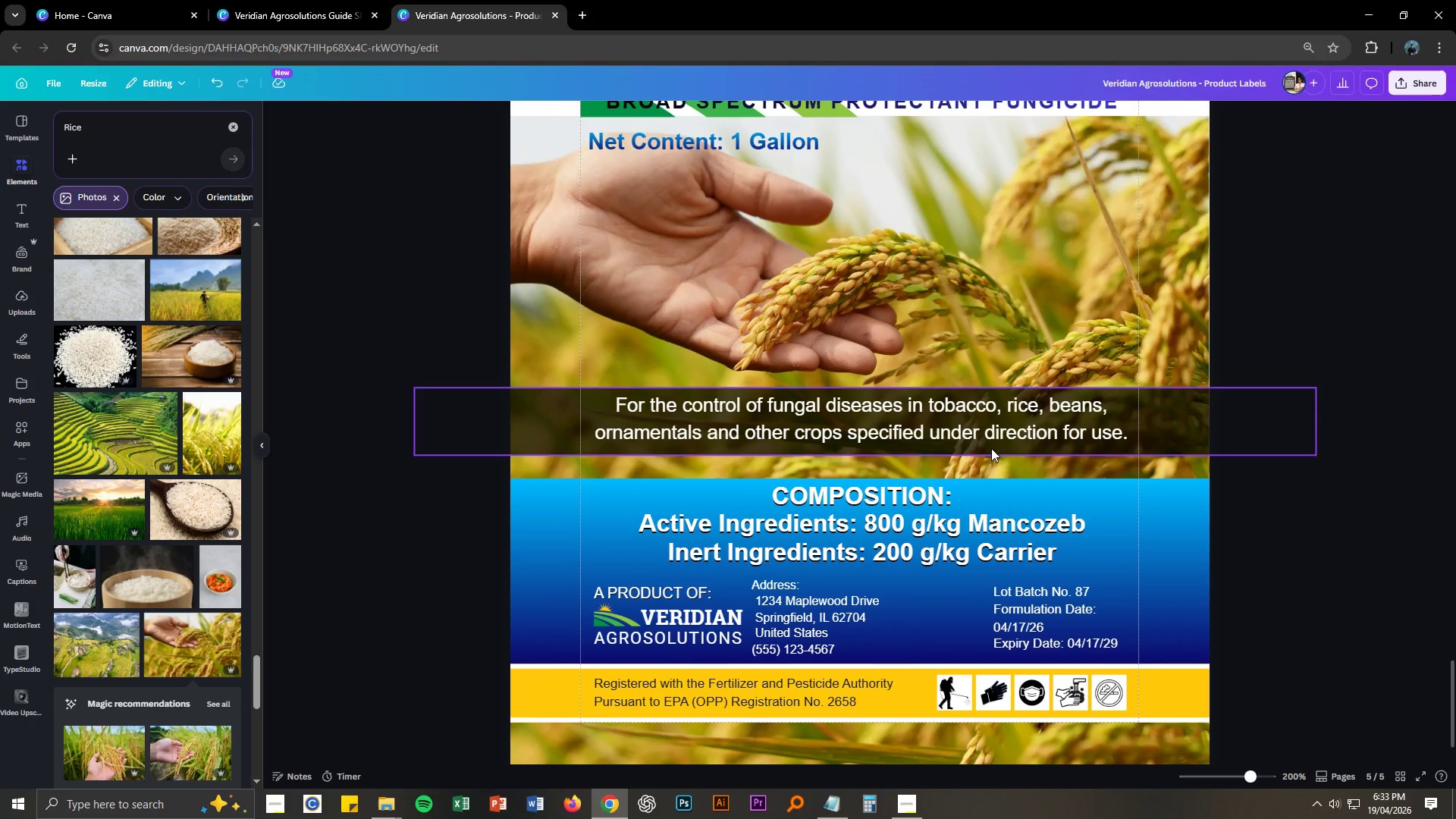 
left_click_drag(start_coordinate=[991, 448], to_coordinate=[991, 471])
 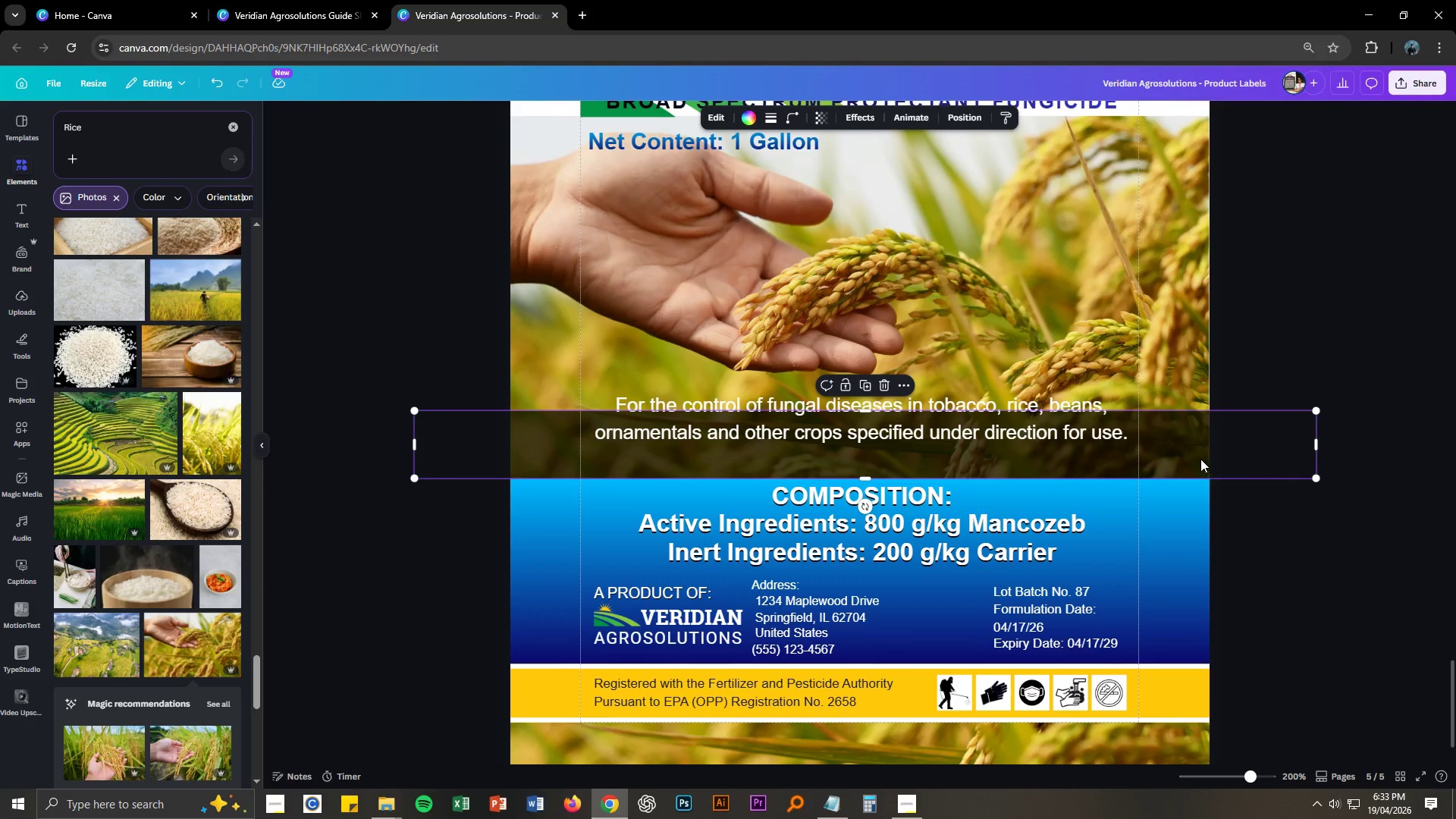 
right_click([1197, 457])
 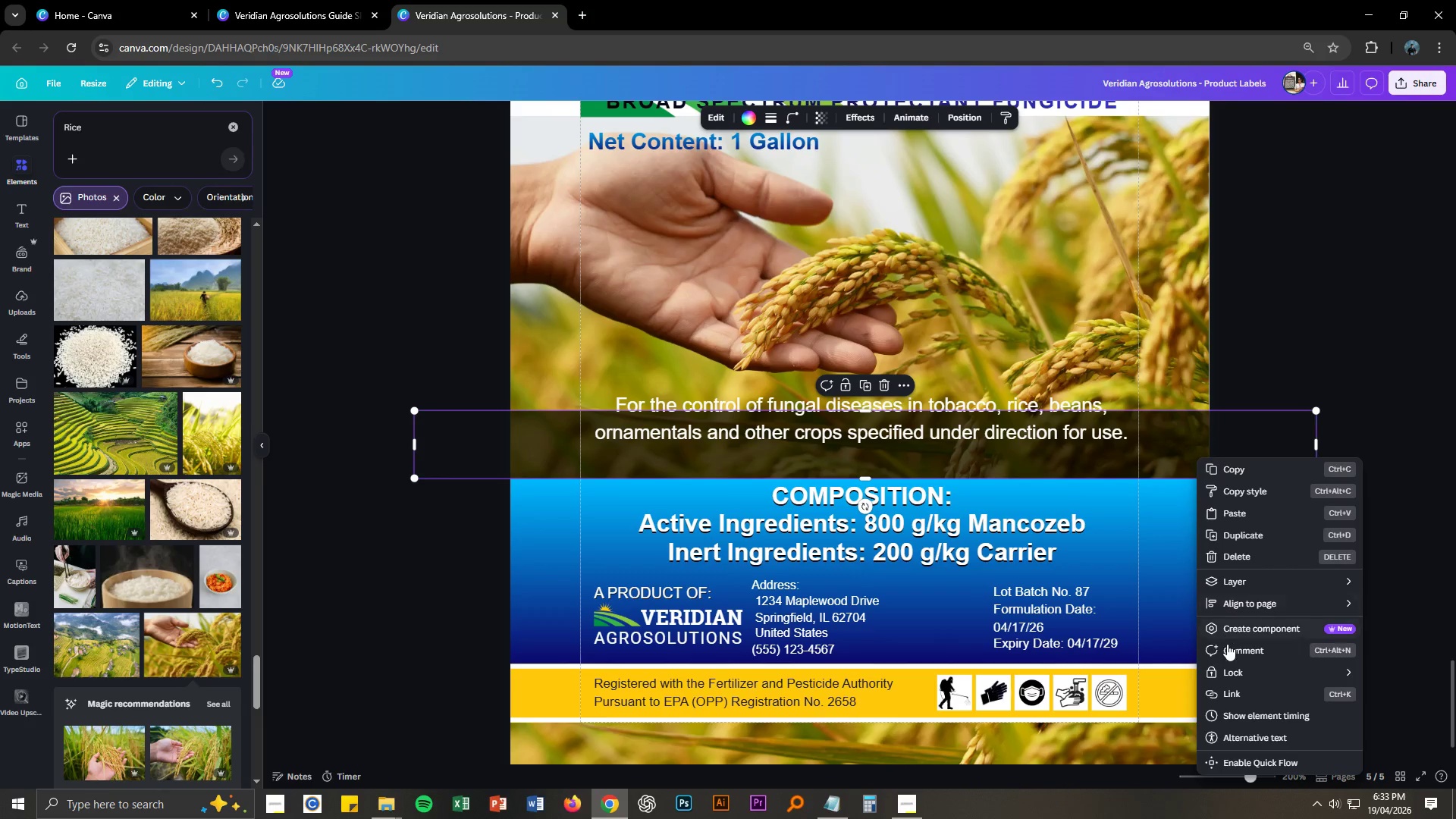 
left_click([1227, 672])
 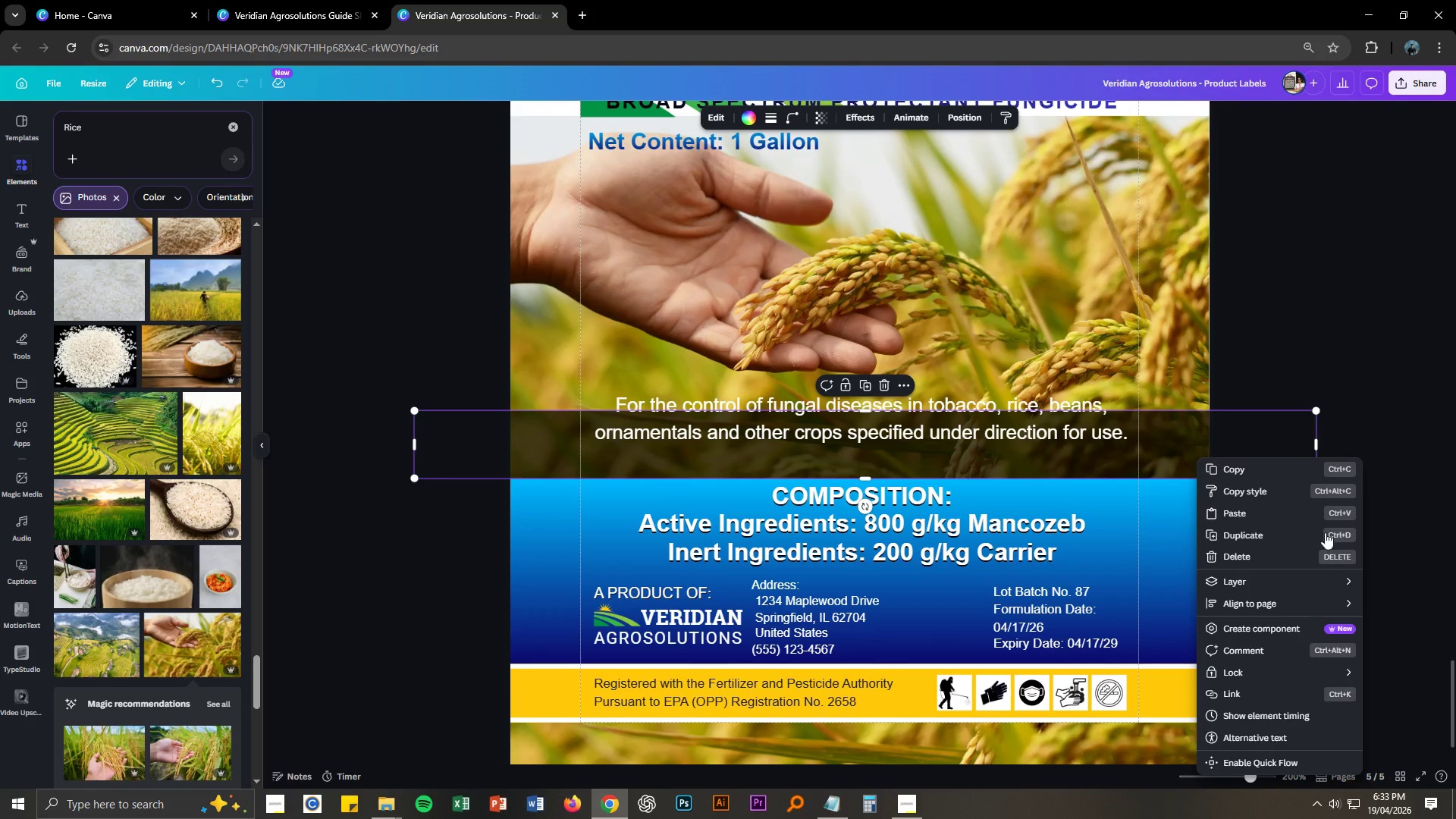 
left_click([1254, 671])
 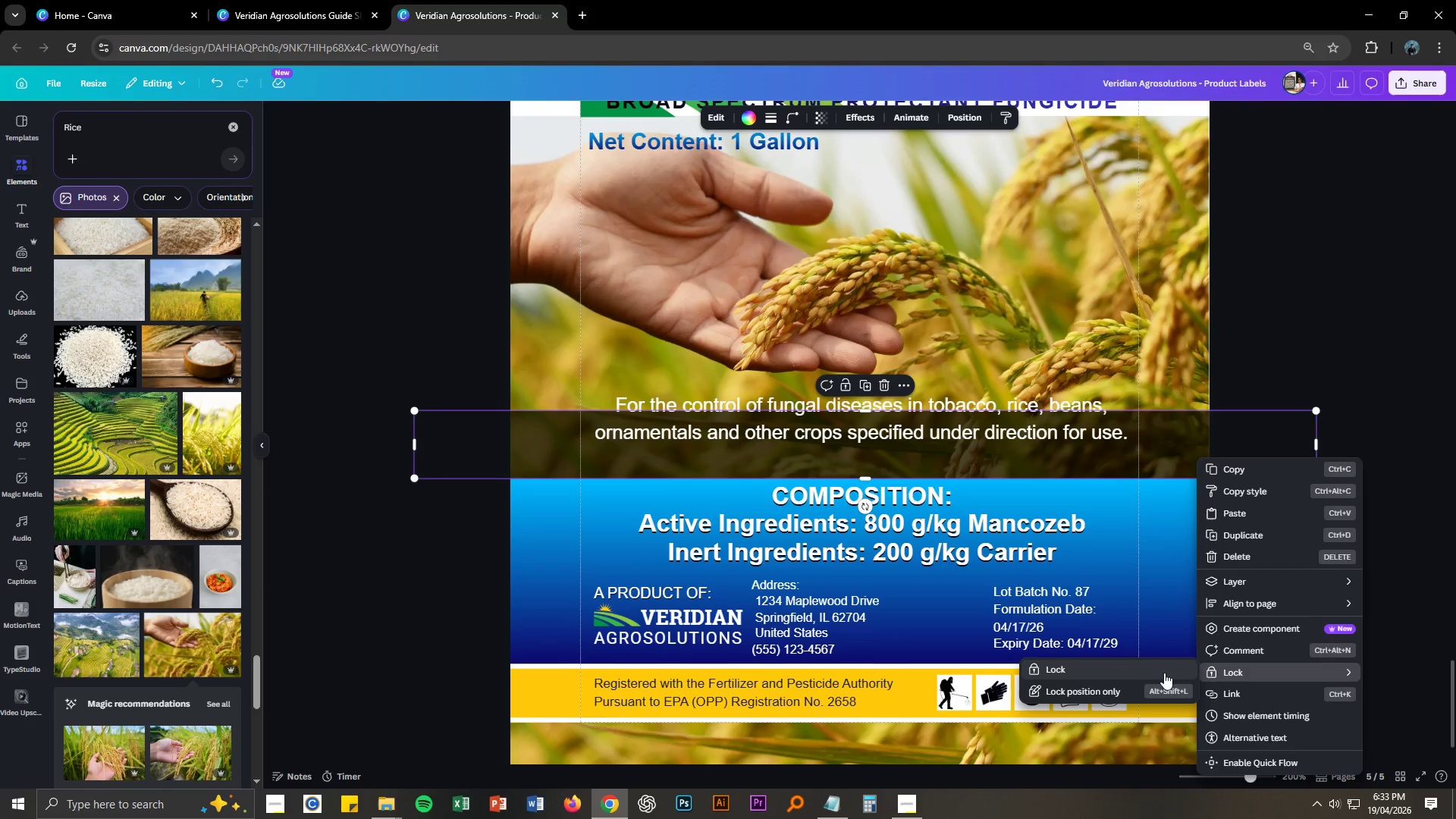 
left_click([1147, 673])
 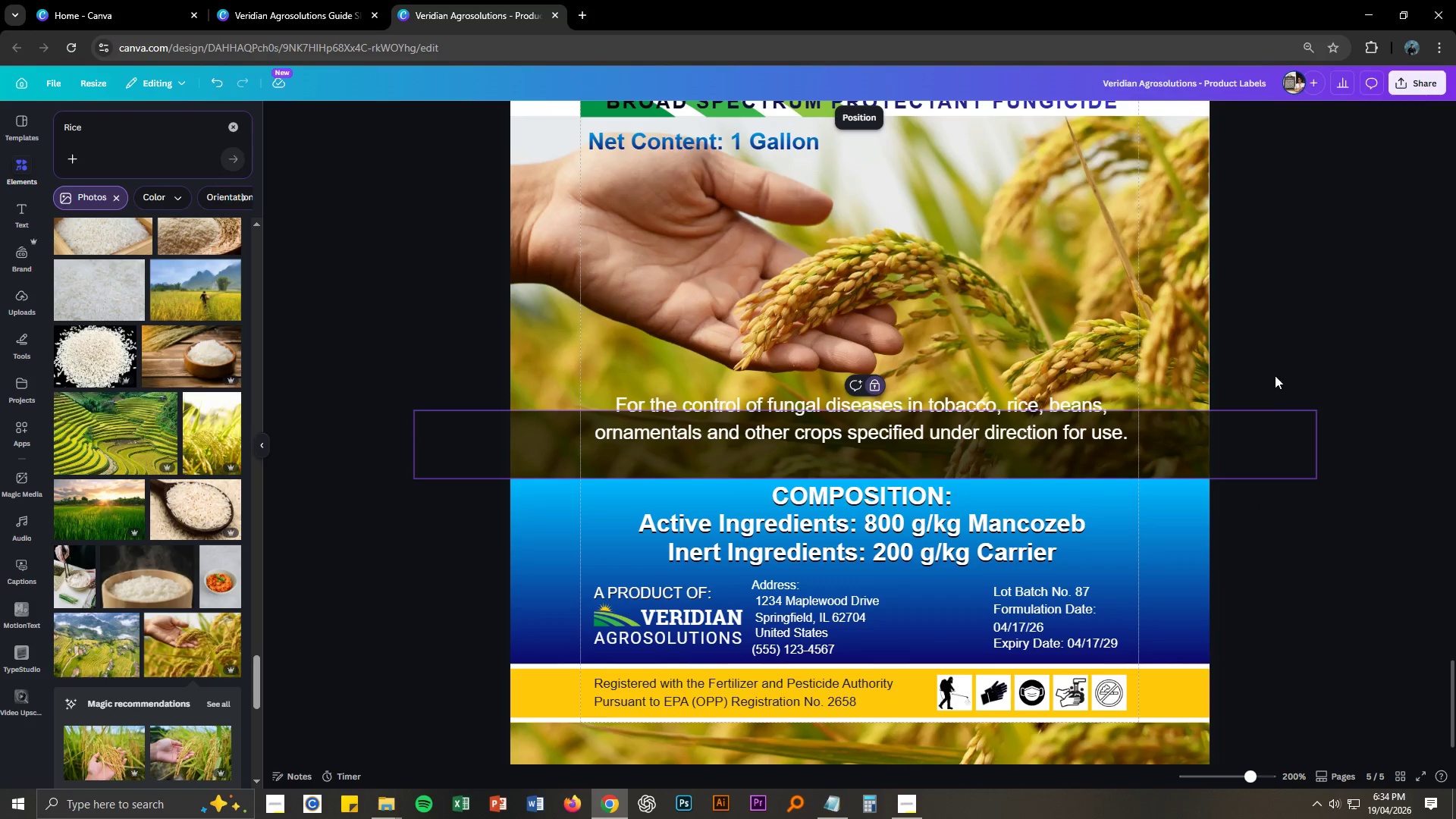 
left_click([1279, 362])
 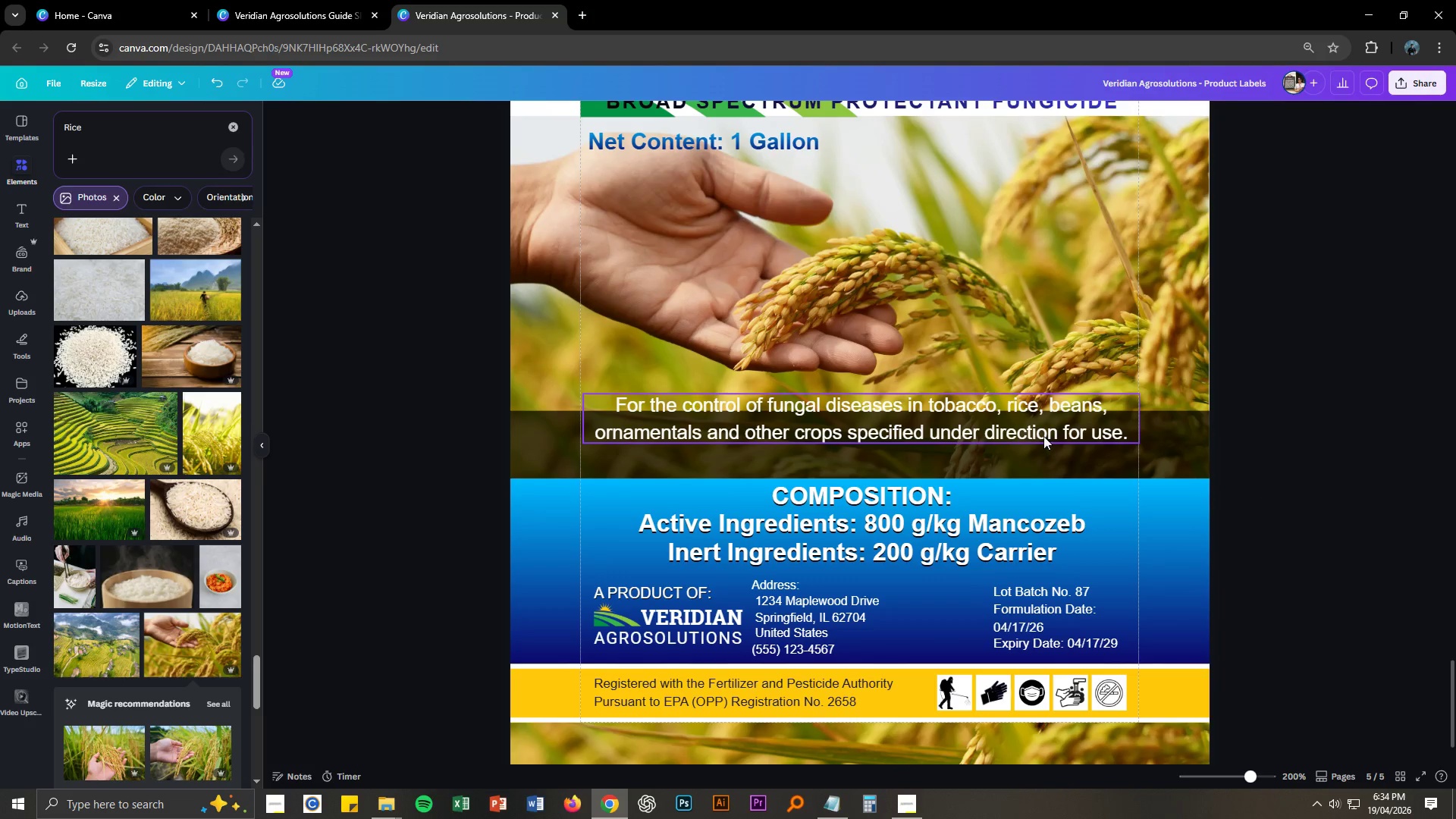 
left_click_drag(start_coordinate=[1042, 434], to_coordinate=[1040, 460])
 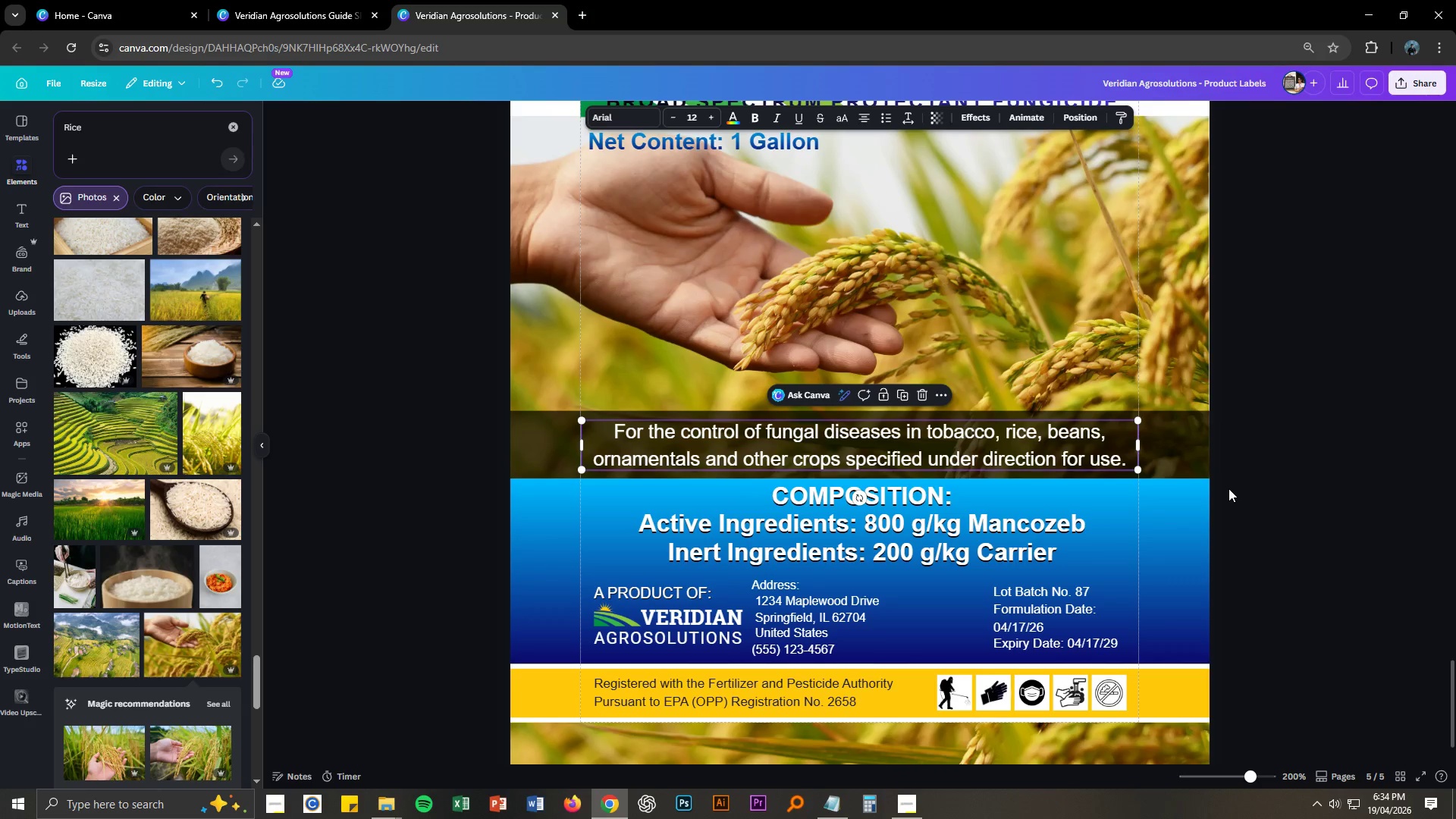 
left_click([1228, 488])
 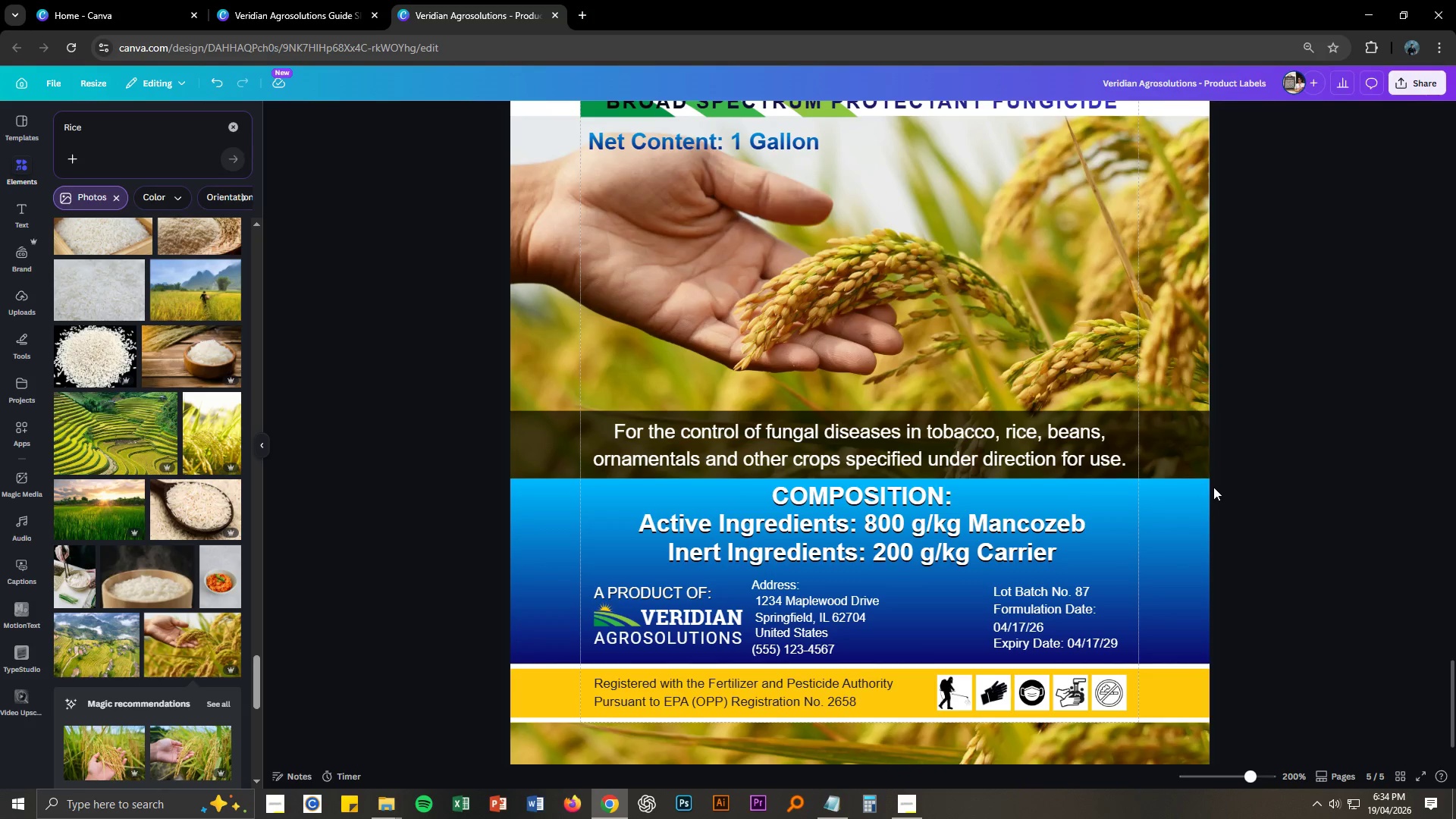 
key(Control+S)
 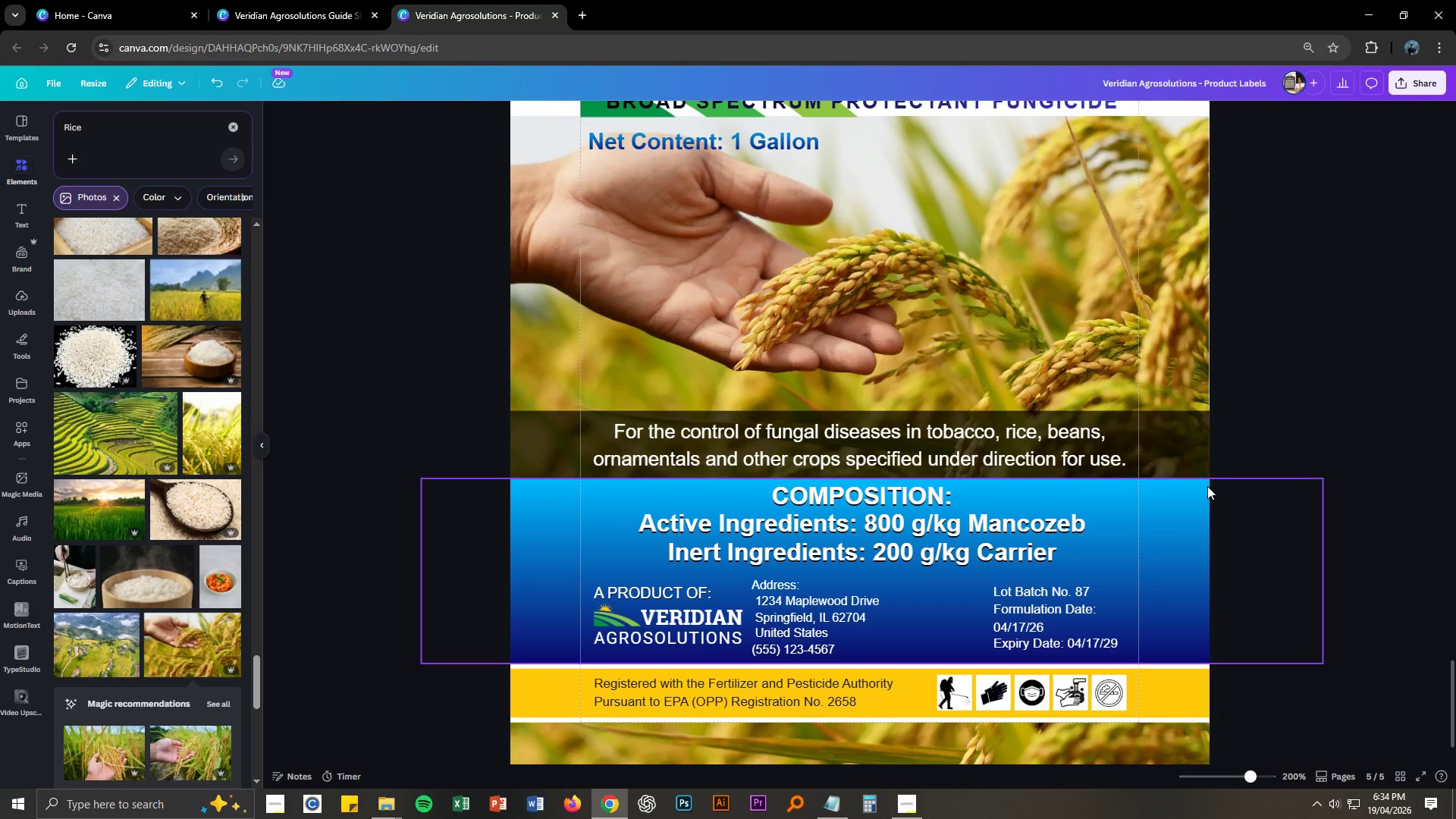 
key(Control+S)
 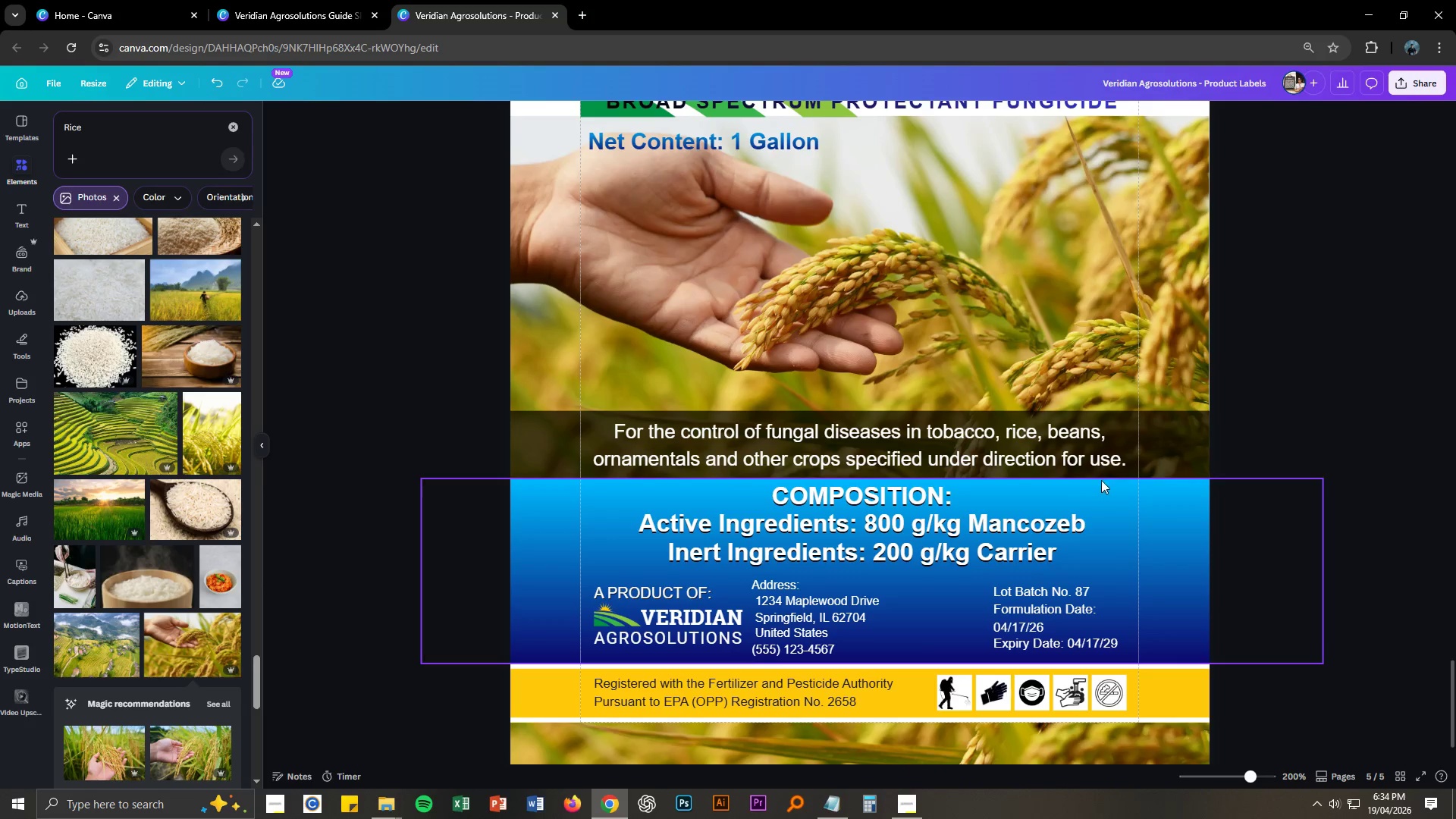 
double_click([994, 431])
 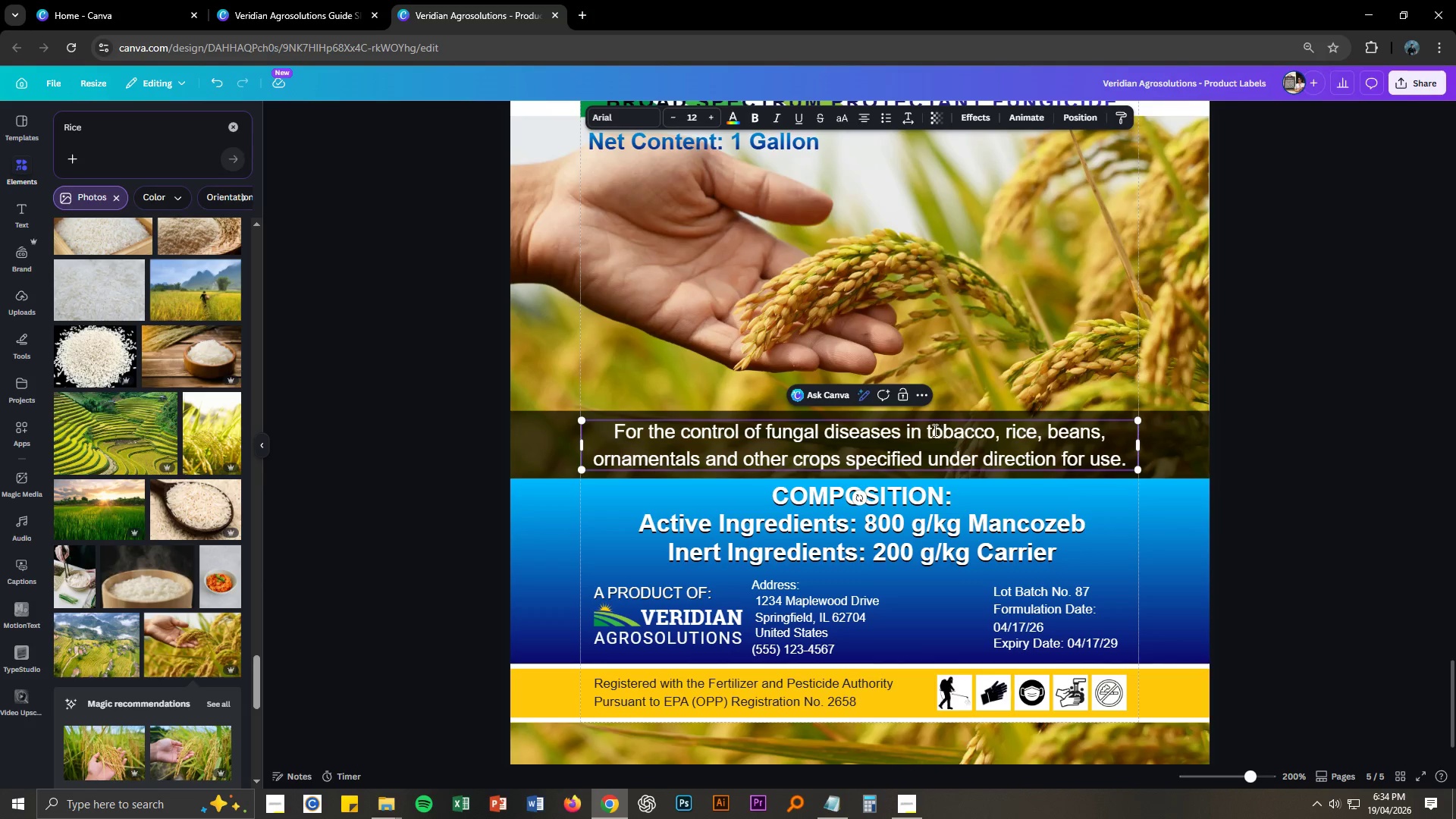 
left_click_drag(start_coordinate=[926, 431], to_coordinate=[998, 436])
 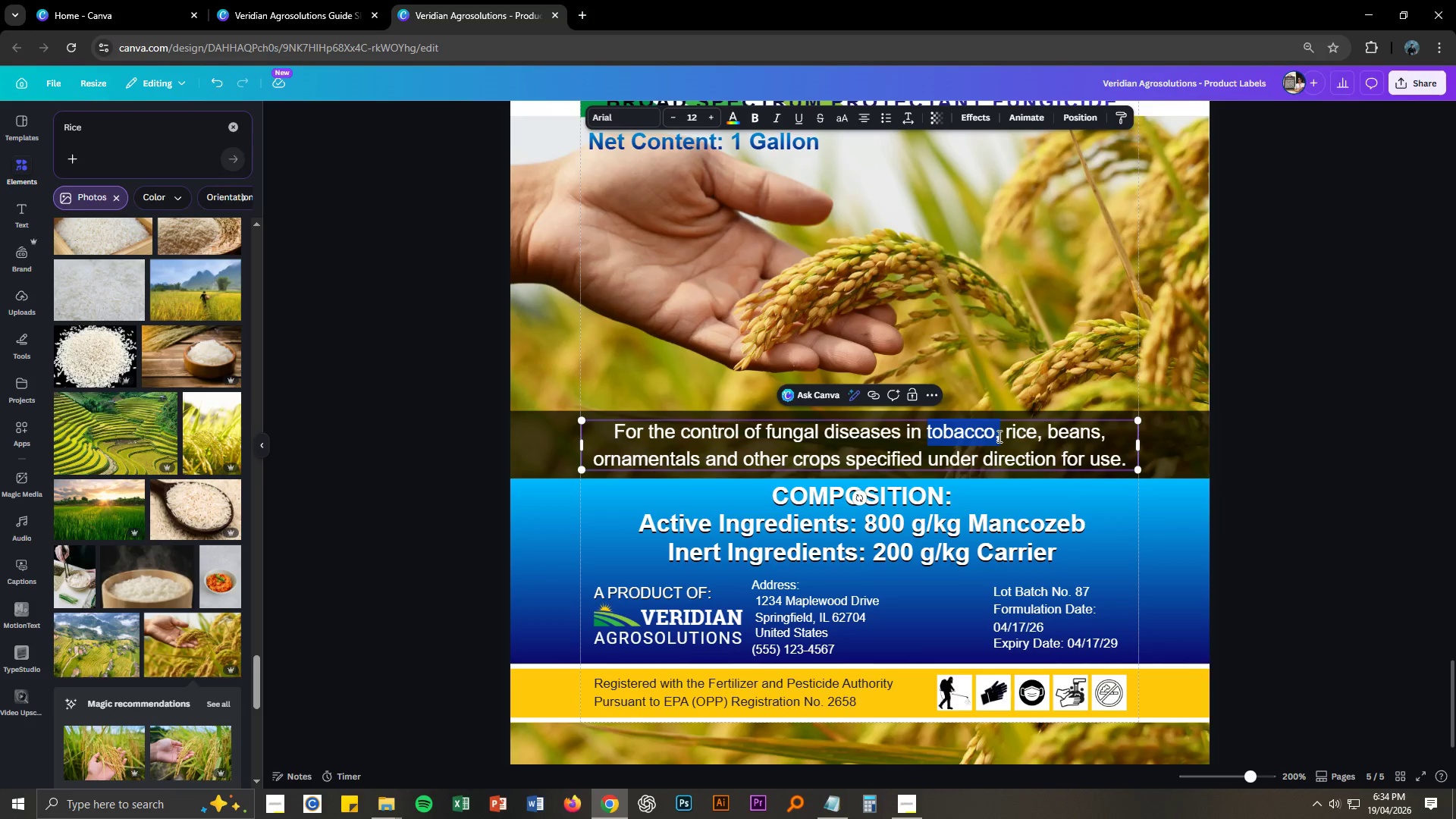 
key(Control+ControlLeft)
 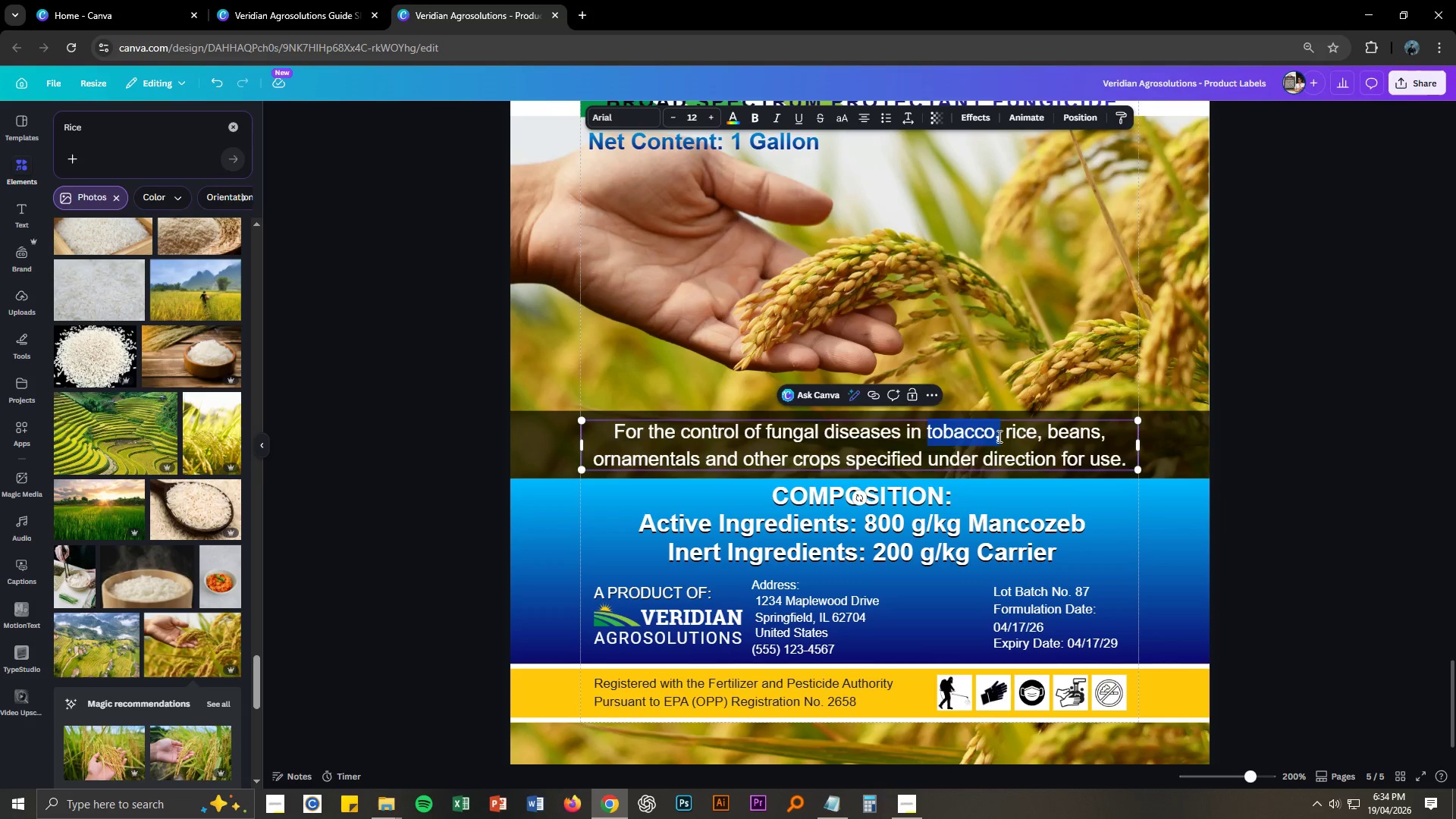 
key(Control+X)
 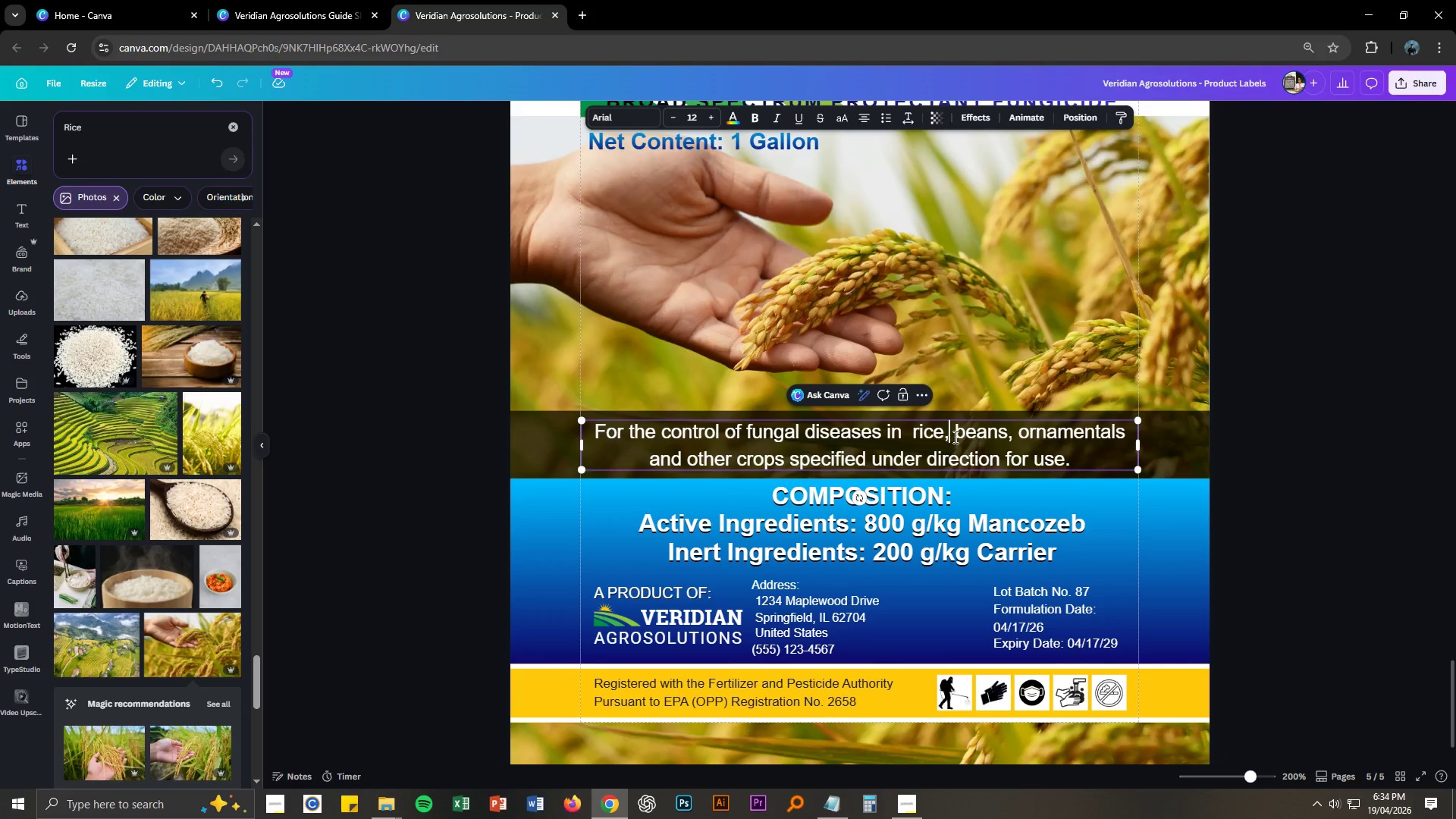 
key(Control+ControlLeft)
 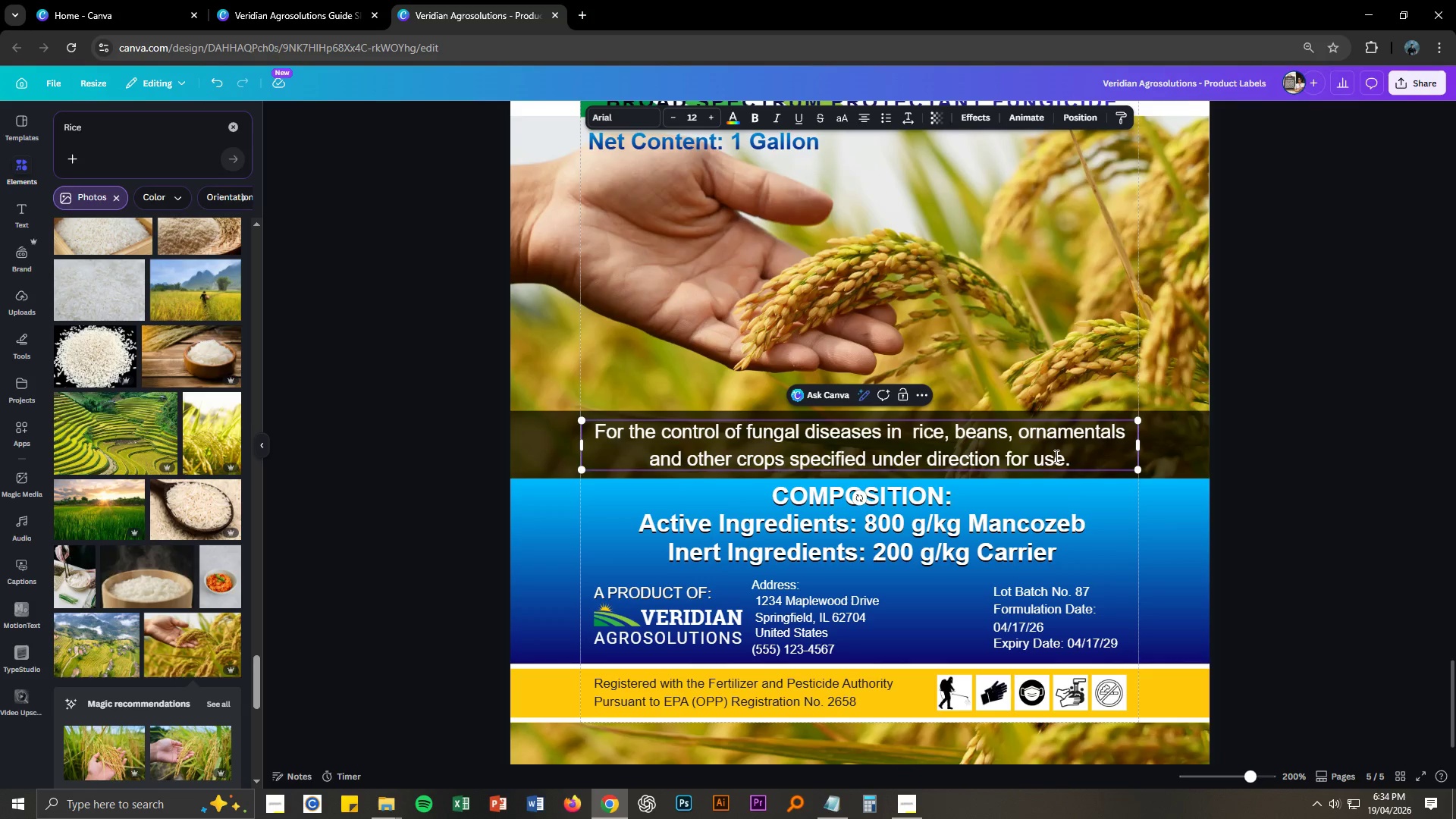 
key(Control+V)
 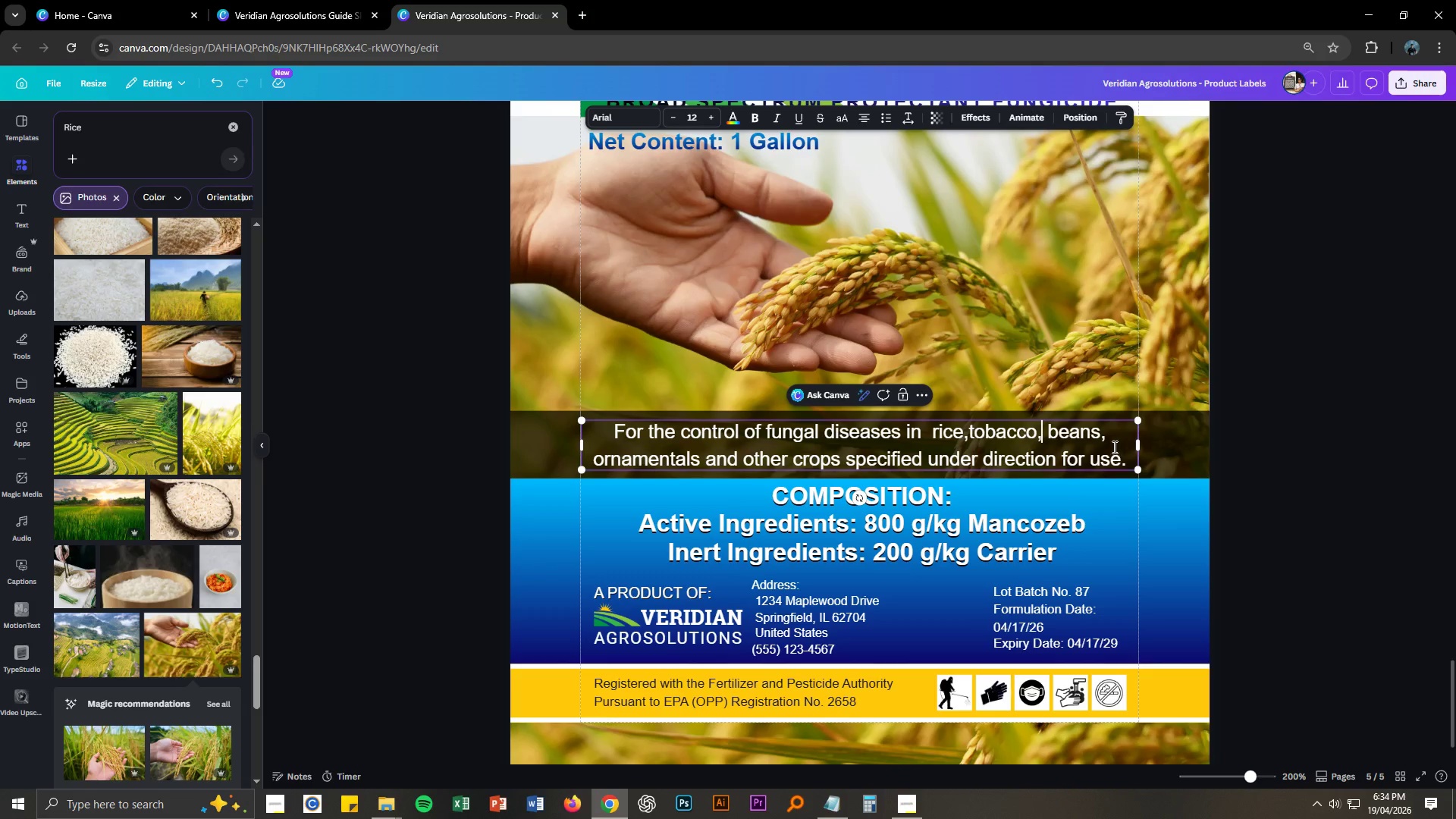 
left_click([970, 431])
 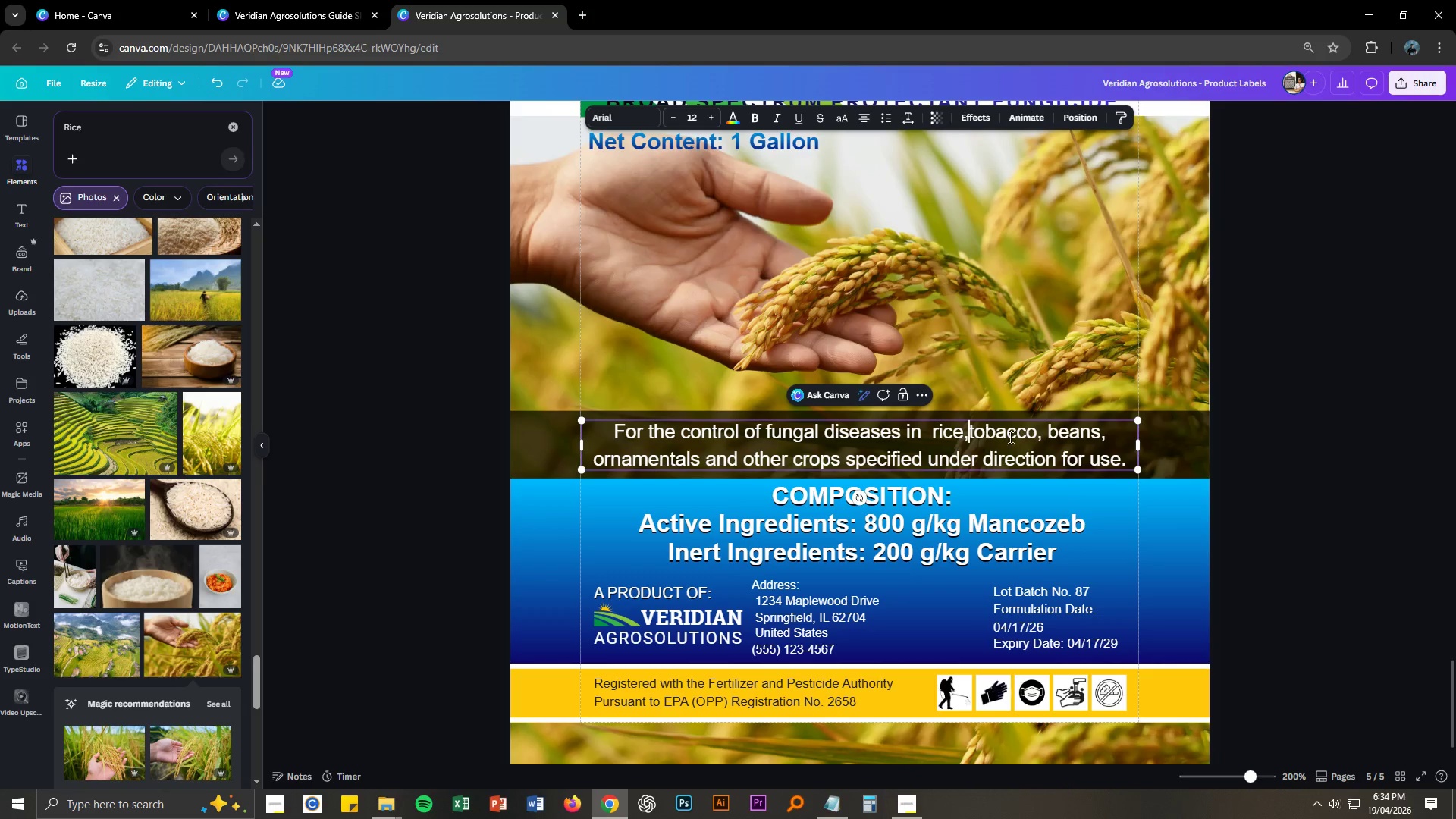 
key(Space)
 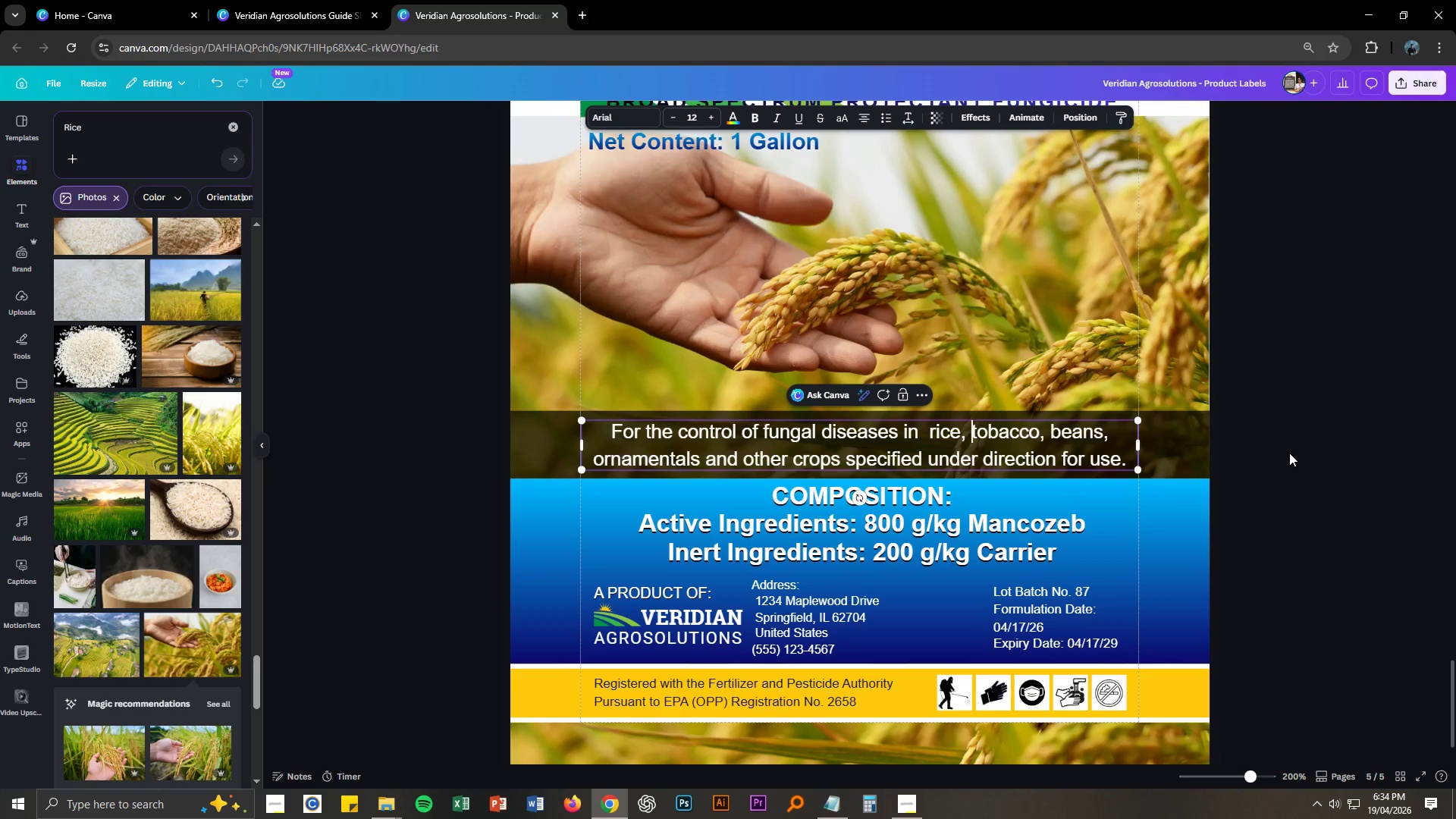 
scroll: coordinate [1282, 482], scroll_direction: up, amount: 2.0
 